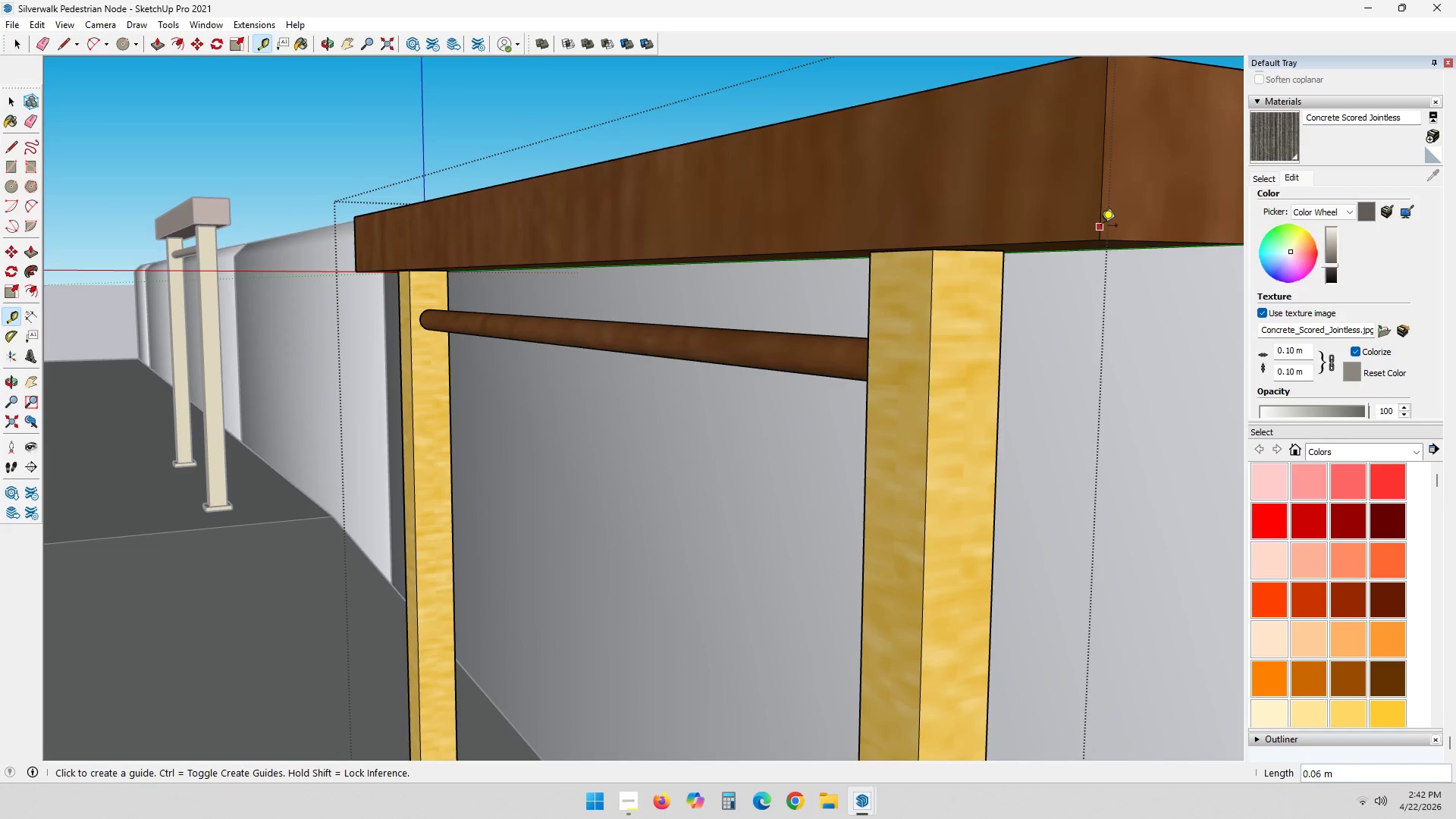 
hold_key(key=ShiftLeft, duration=0.41)
 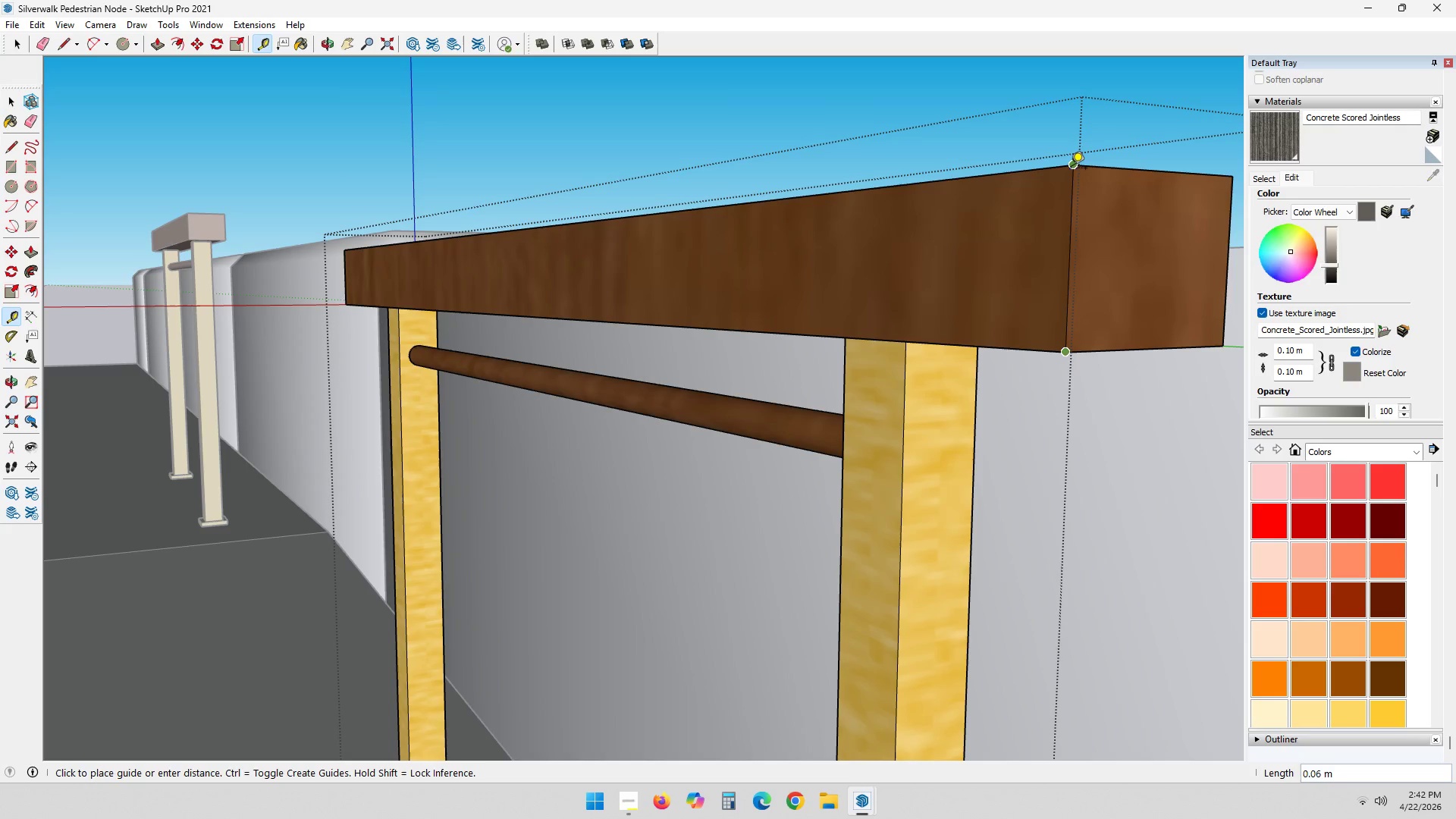 
wait(14.38)
 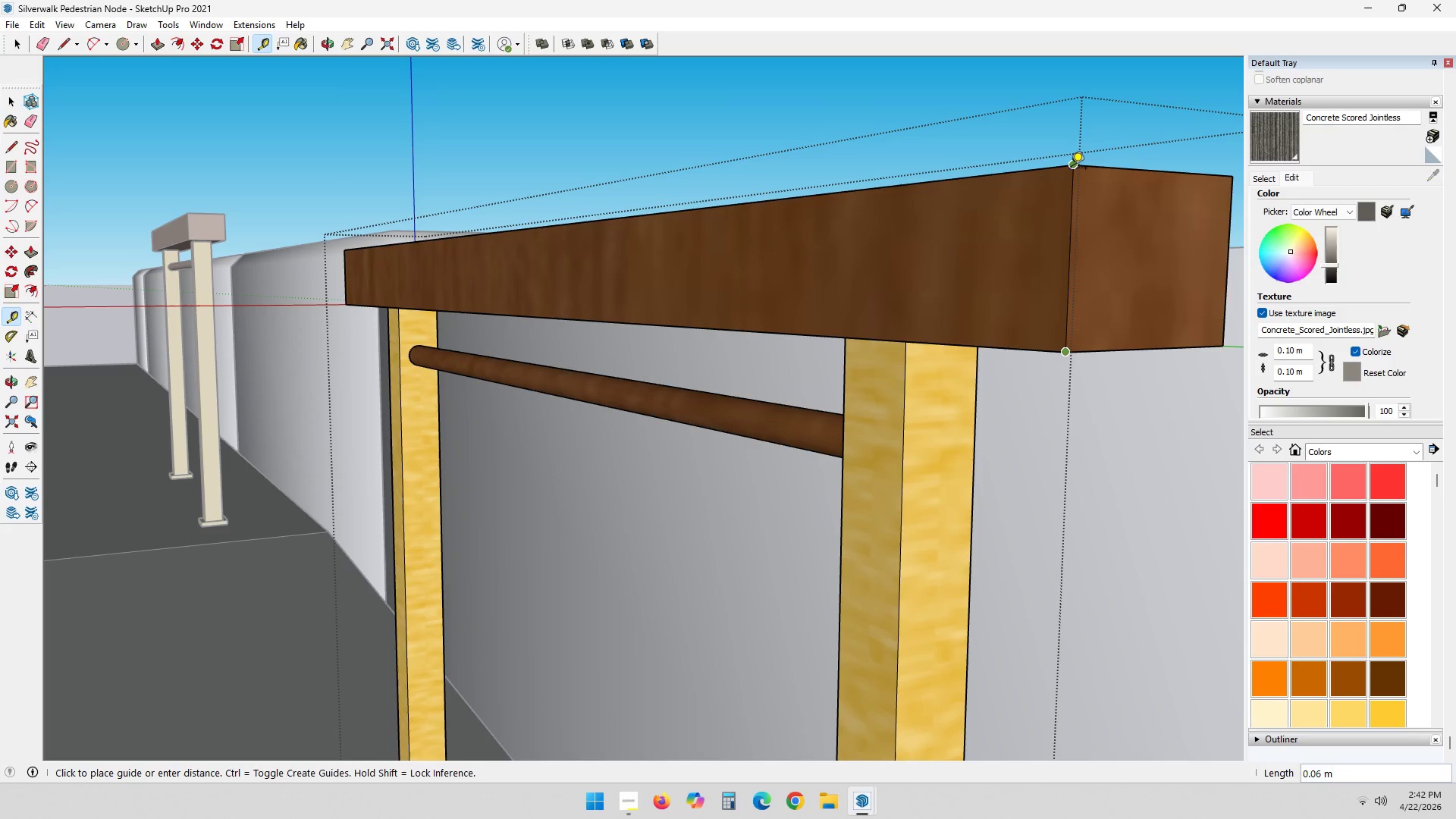 
right_click([1081, 169])
 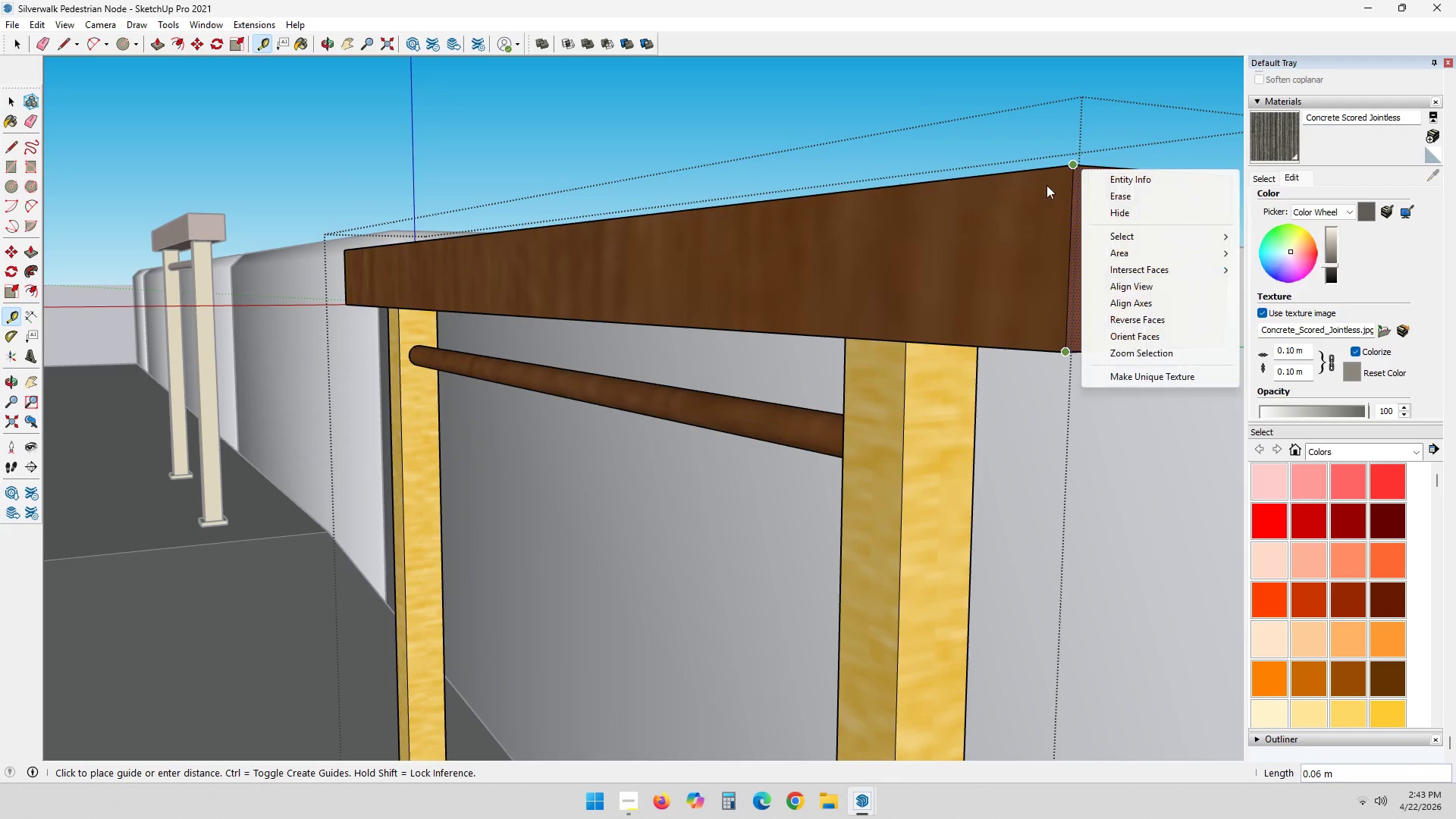 
key(Escape)
 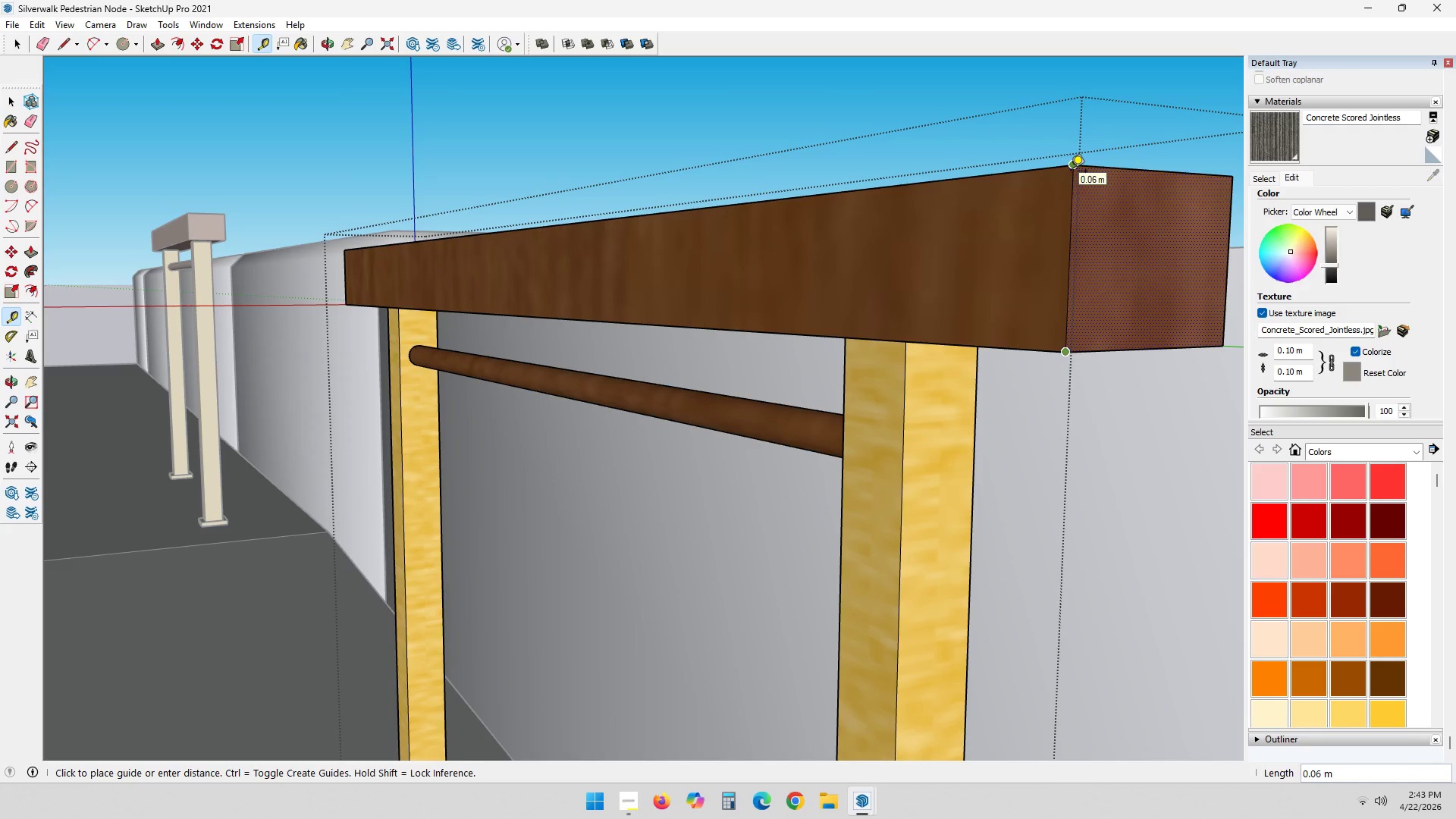 
scroll: coordinate [888, 283], scroll_direction: down, amount: 15.0
 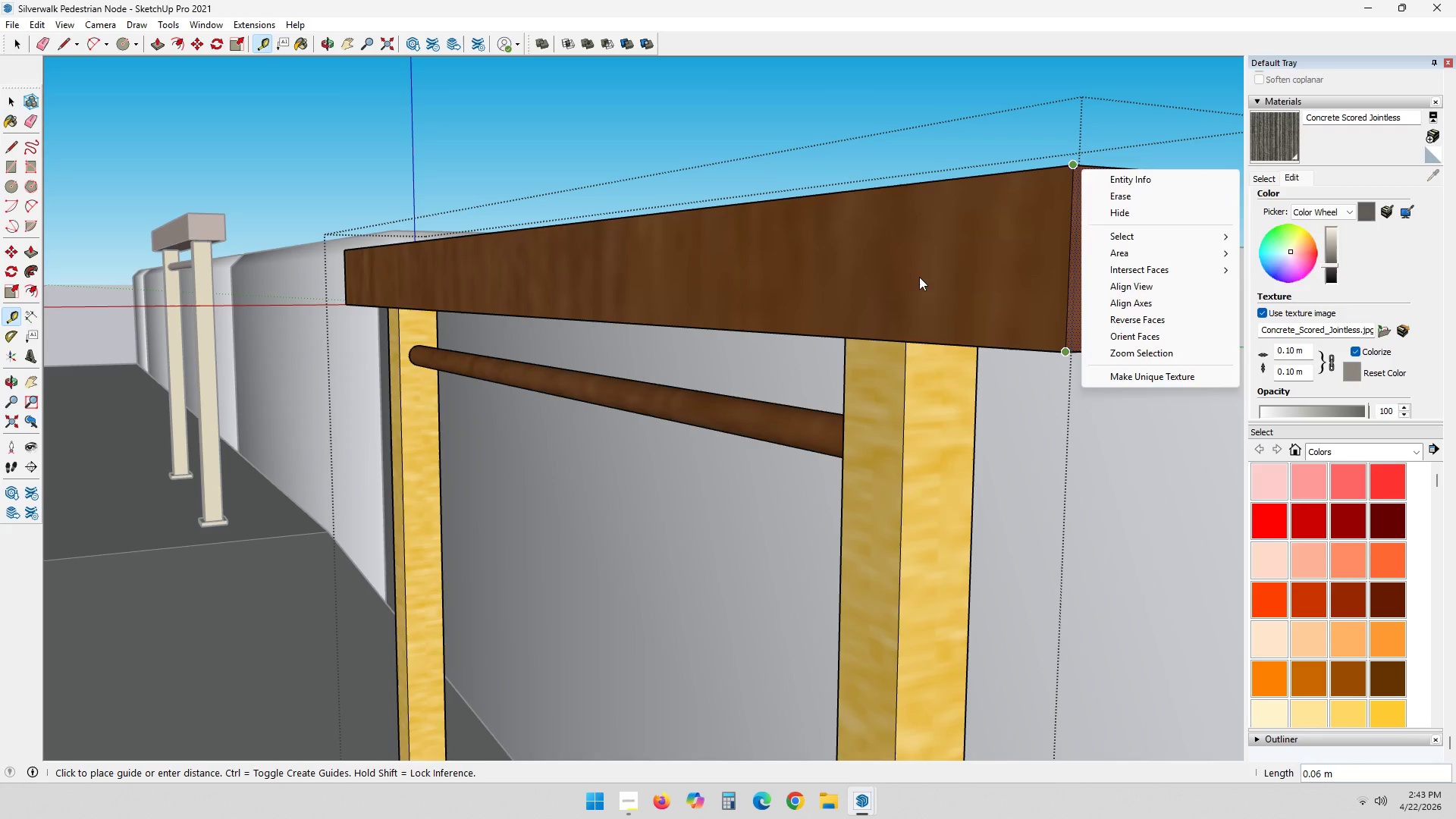 
wait(8.44)
 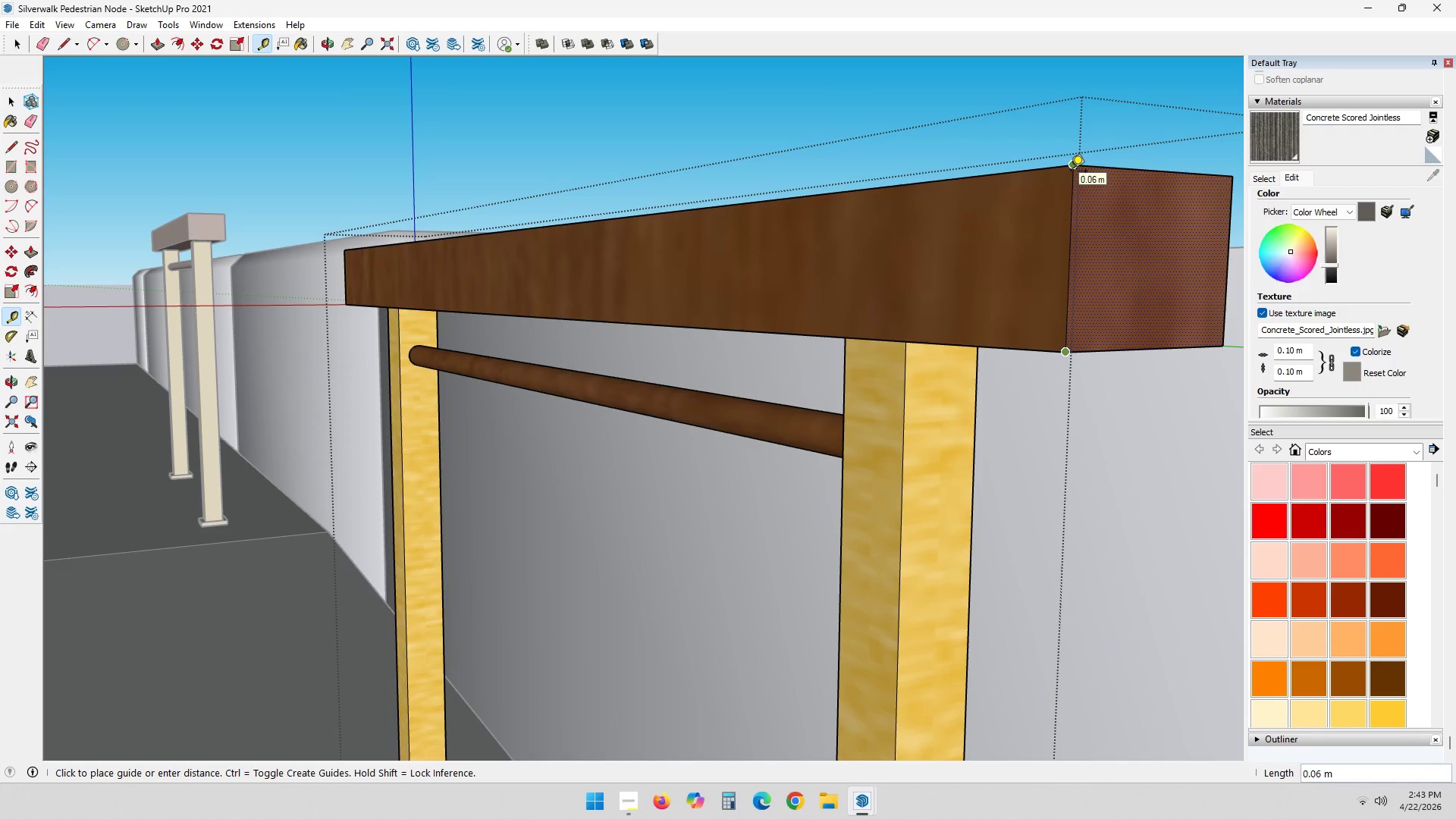 
key(Escape)
 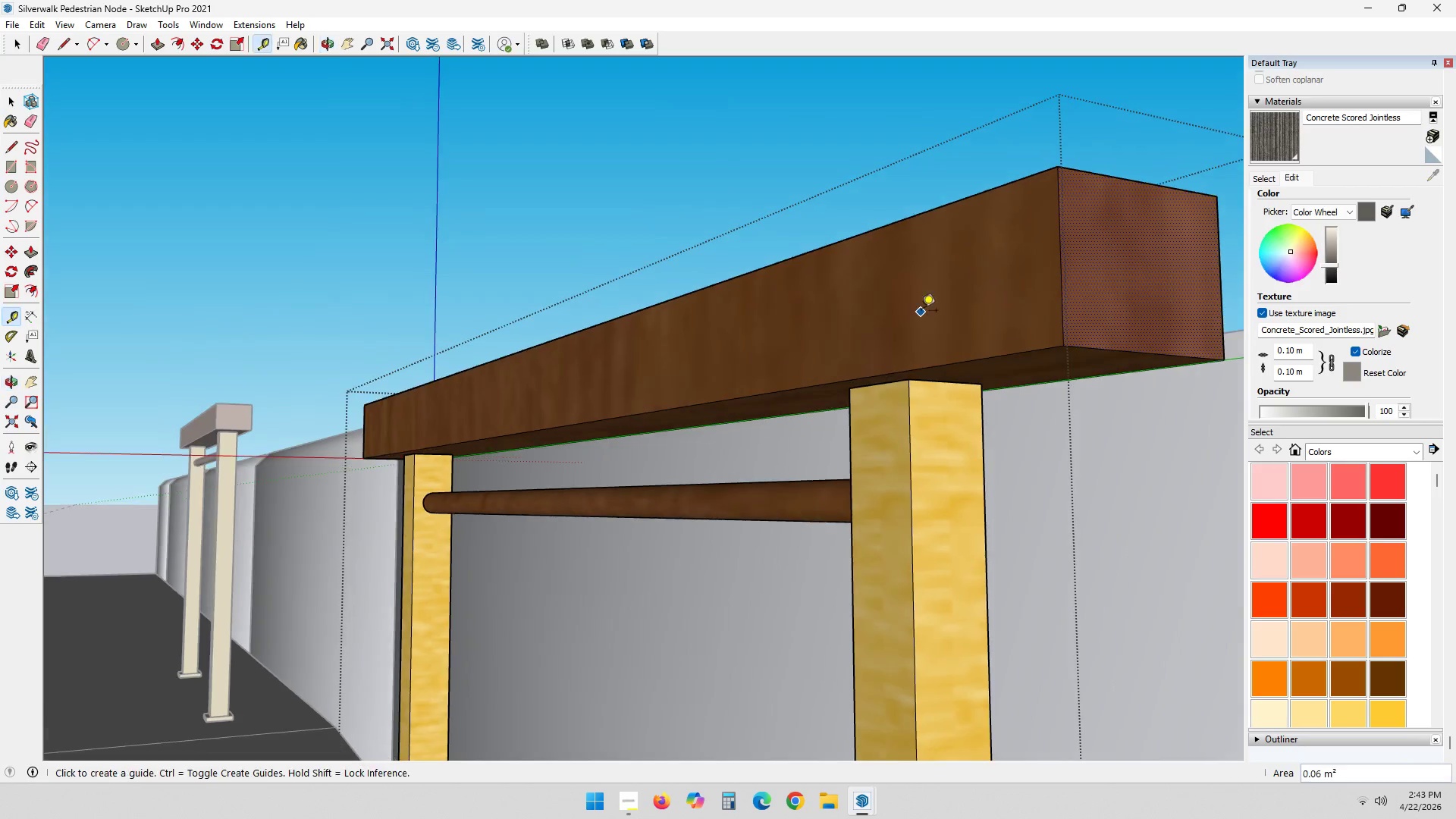 
scroll: coordinate [947, 417], scroll_direction: up, amount: 1.0
 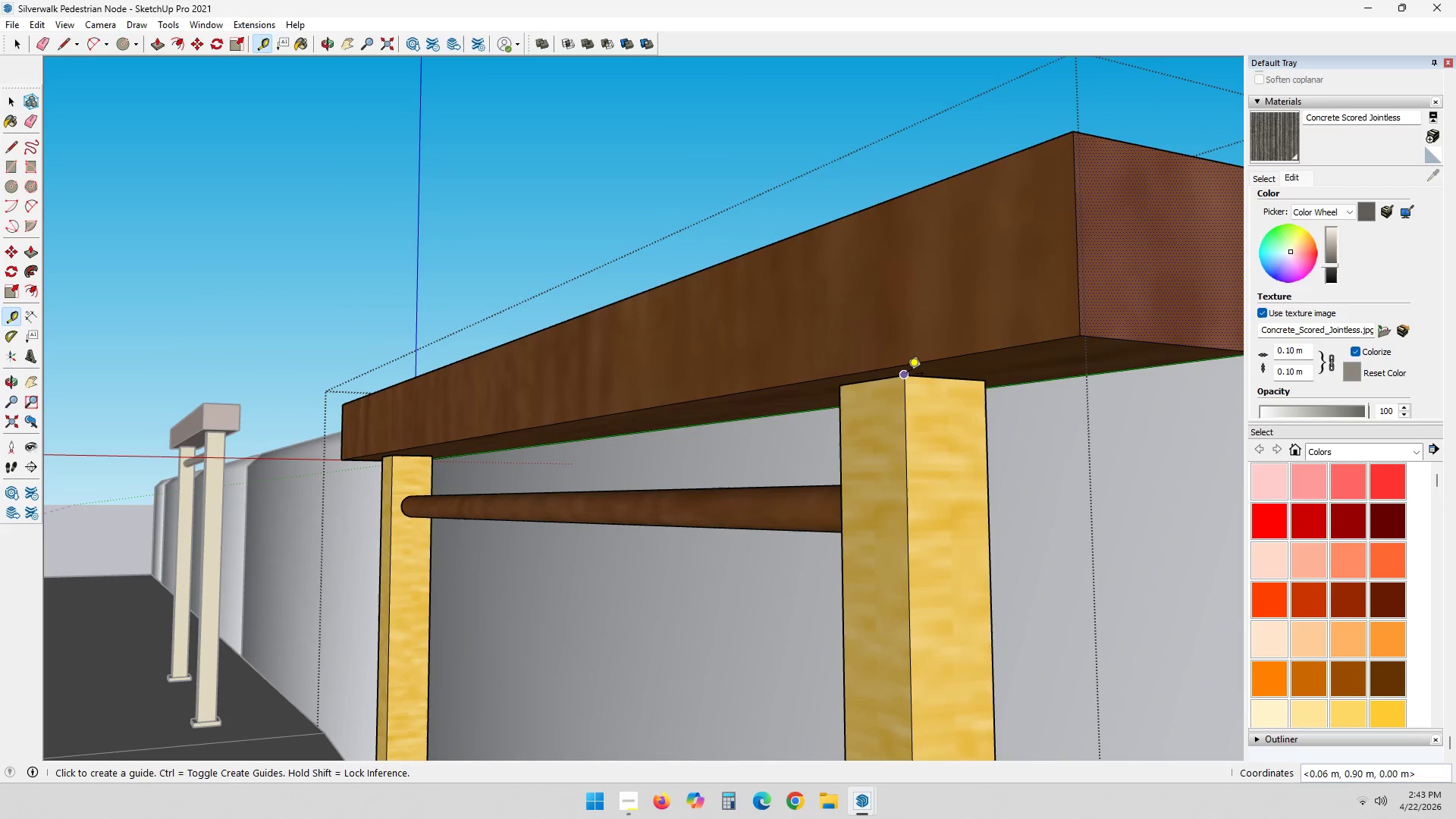 
left_click([906, 375])
 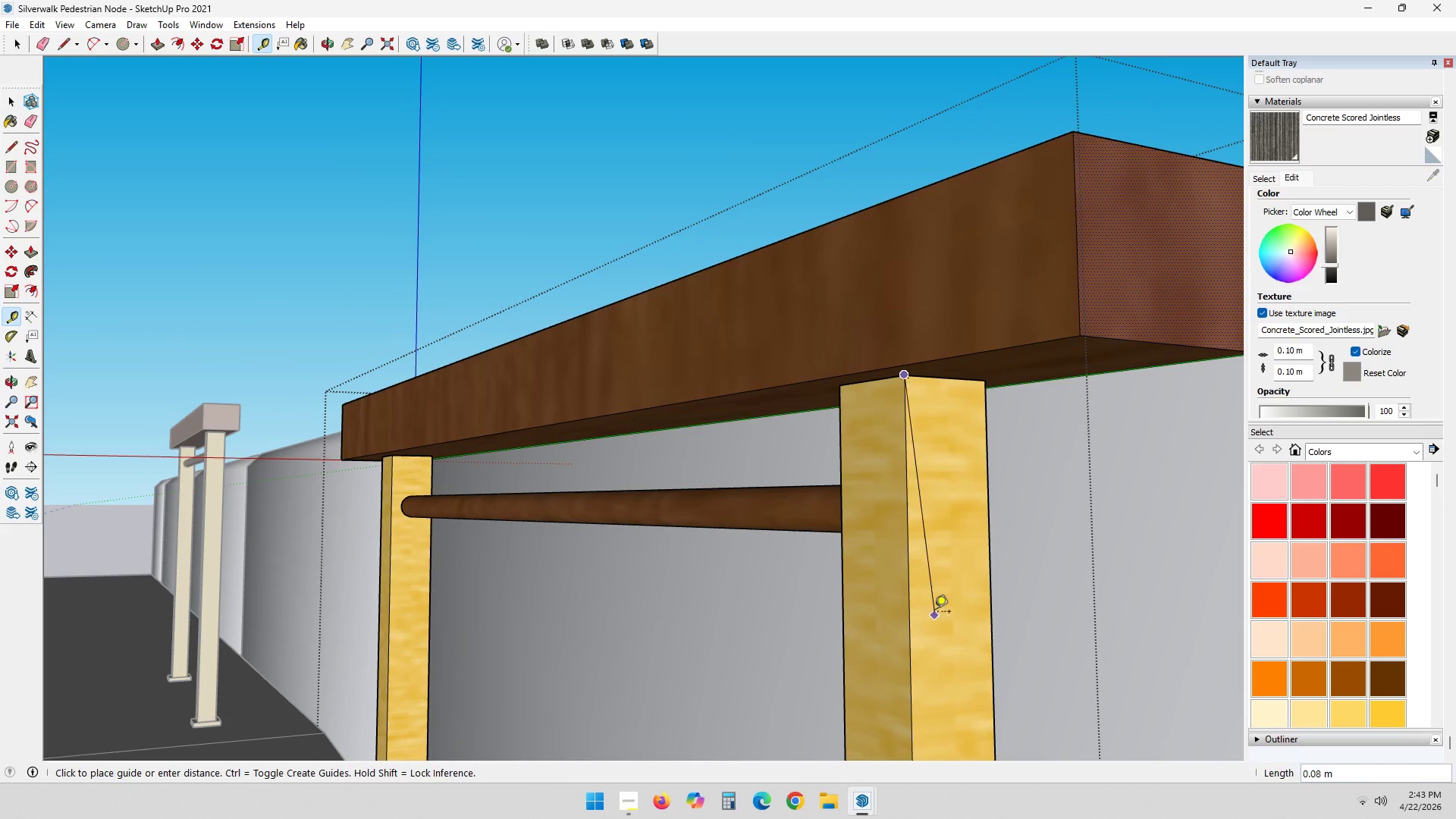 
hold_key(key=ShiftLeft, duration=0.53)
 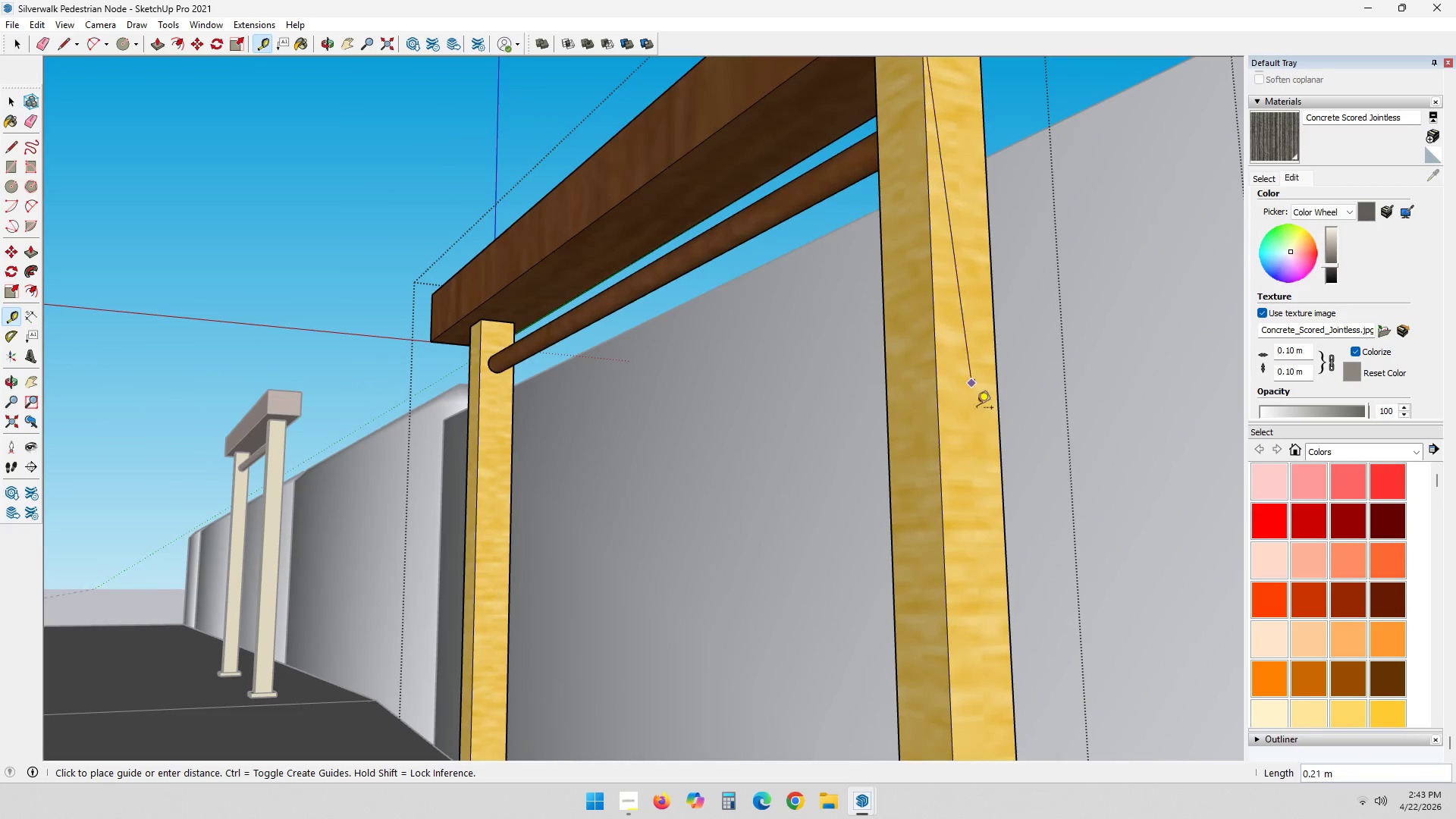 
scroll: coordinate [941, 661], scroll_direction: down, amount: 4.0
 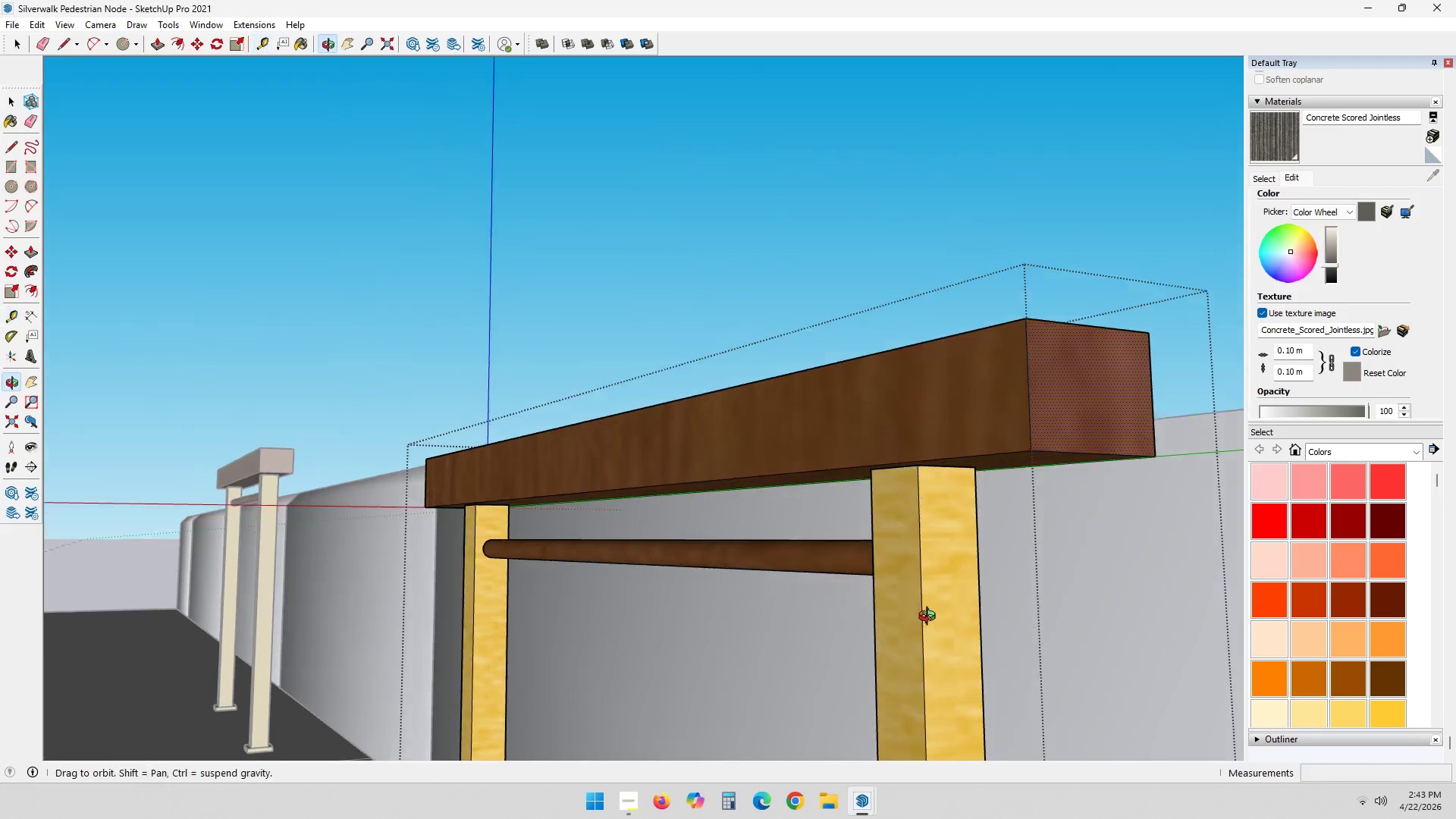 
hold_key(key=ShiftLeft, duration=0.38)
 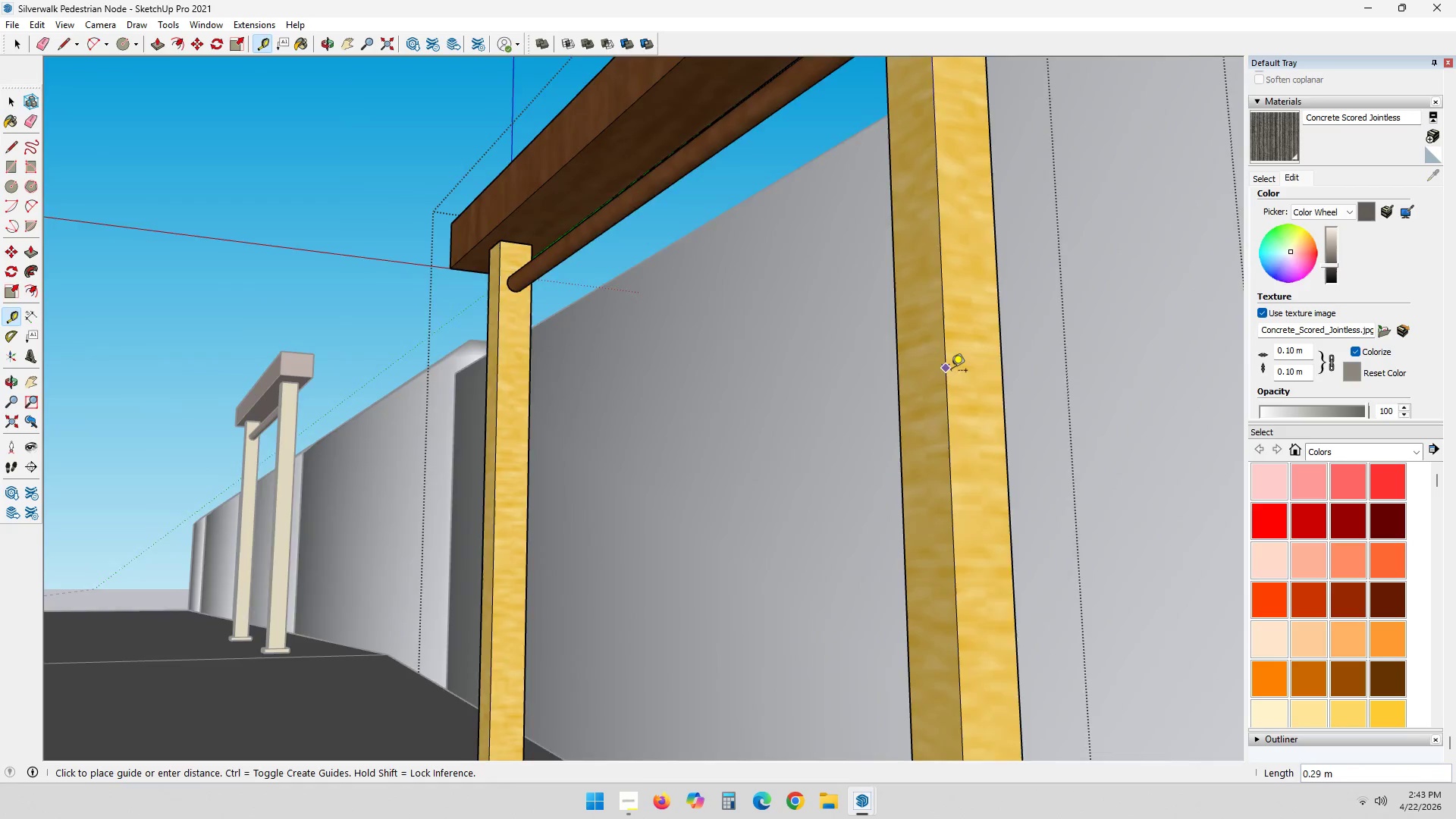 
hold_key(key=ShiftLeft, duration=0.61)
 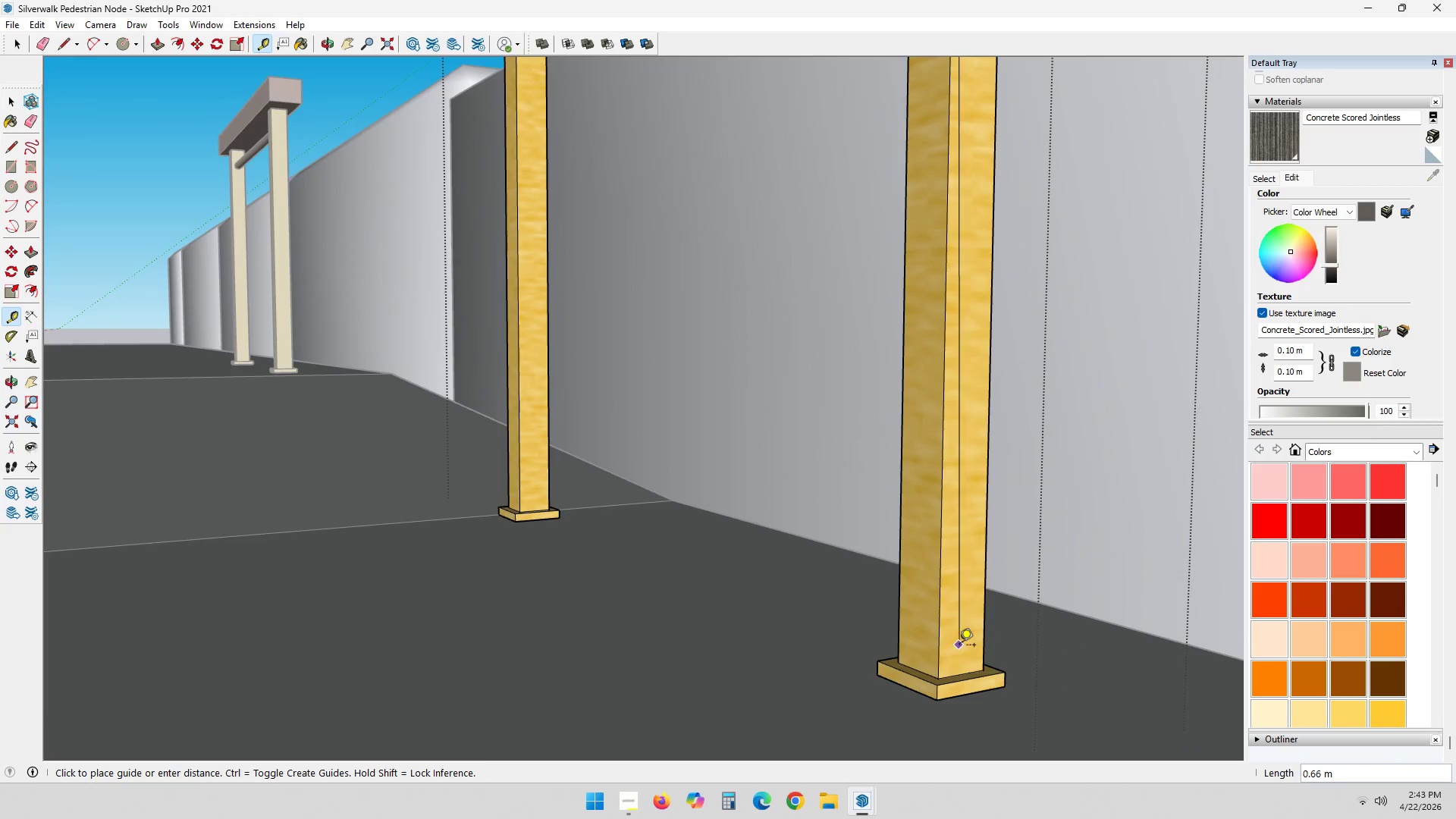 
scroll: coordinate [950, 384], scroll_direction: down, amount: 3.0
 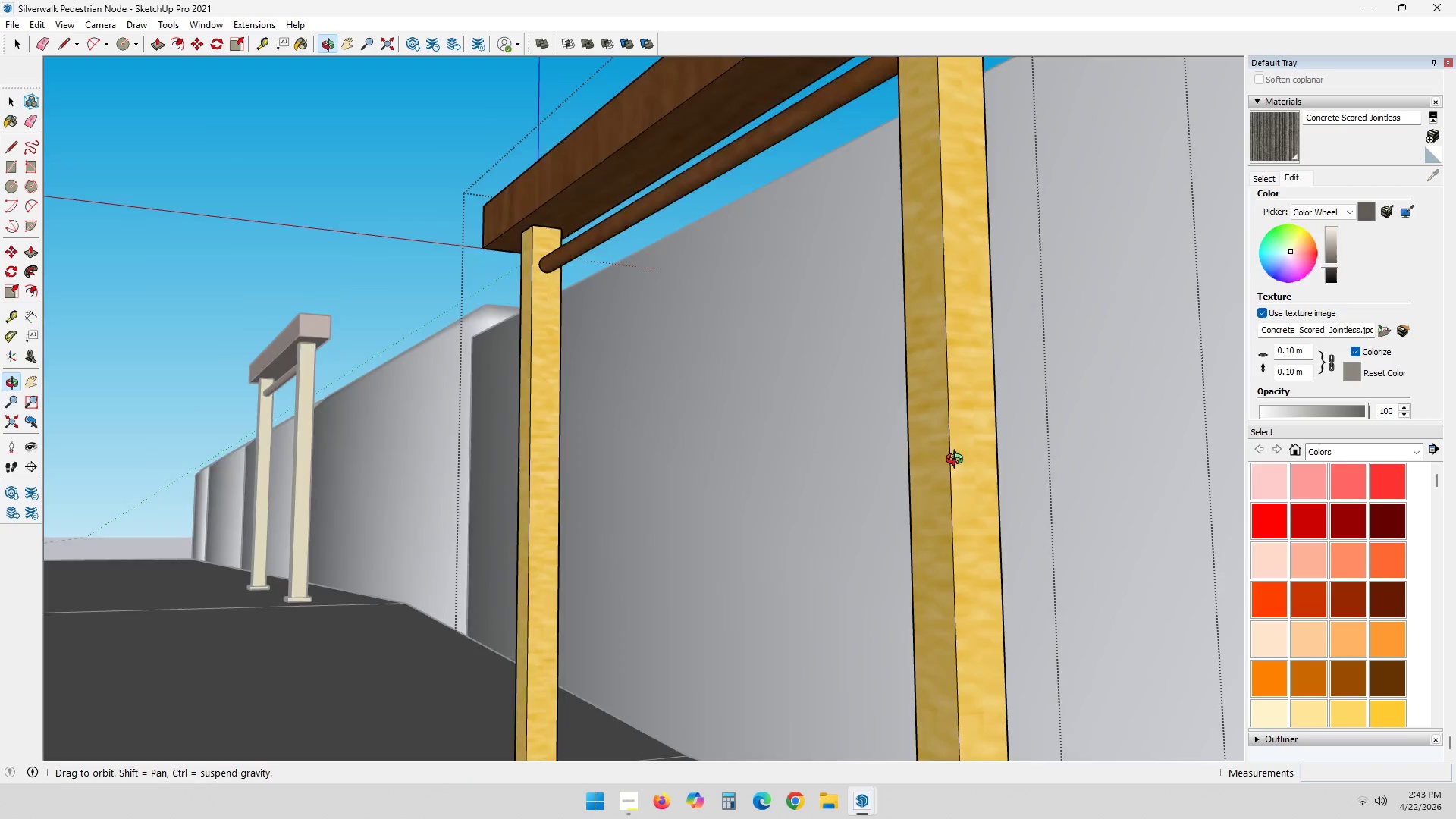 
scroll: coordinate [937, 699], scroll_direction: up, amount: 5.0
 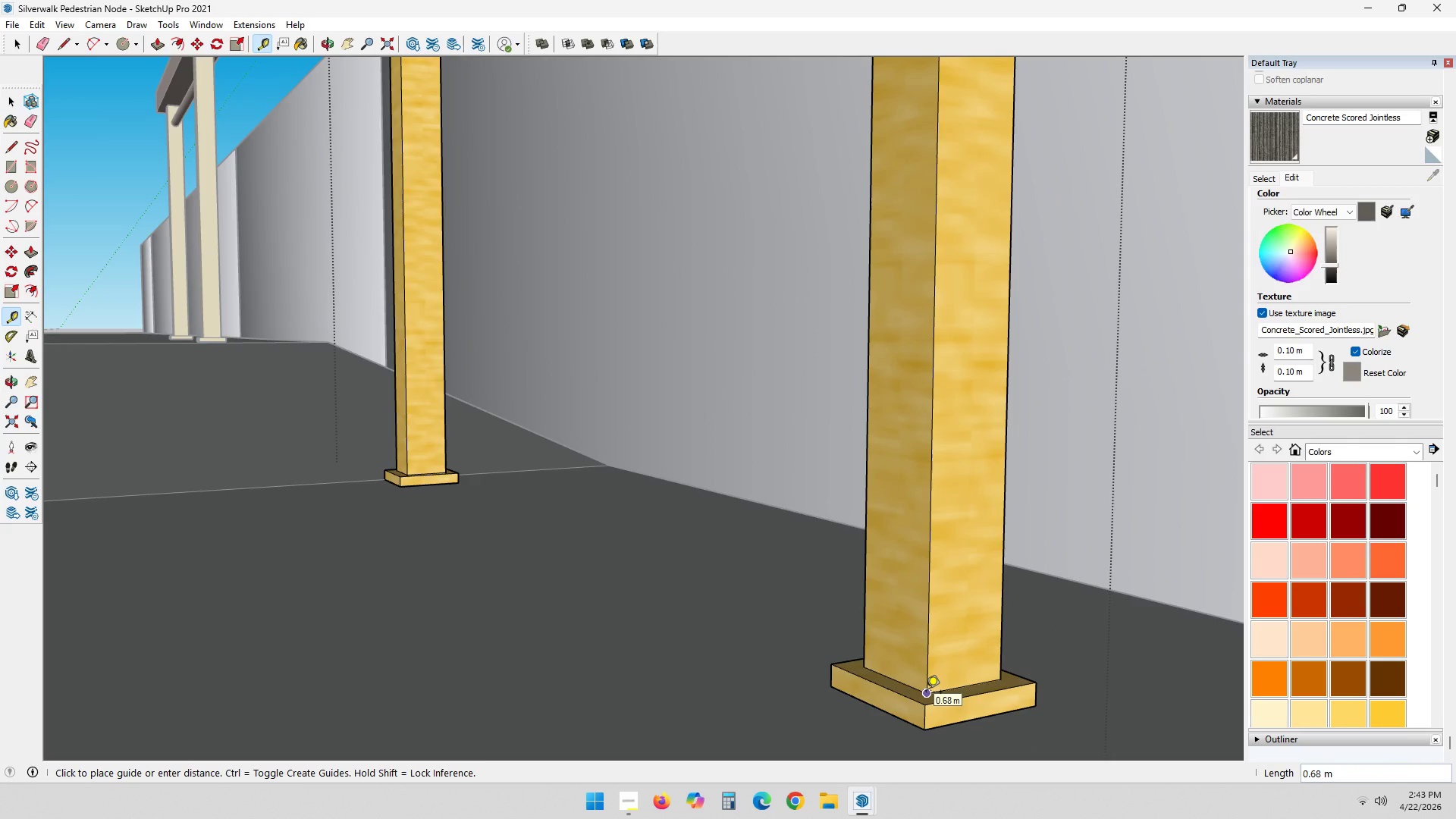 
wait(5.07)
 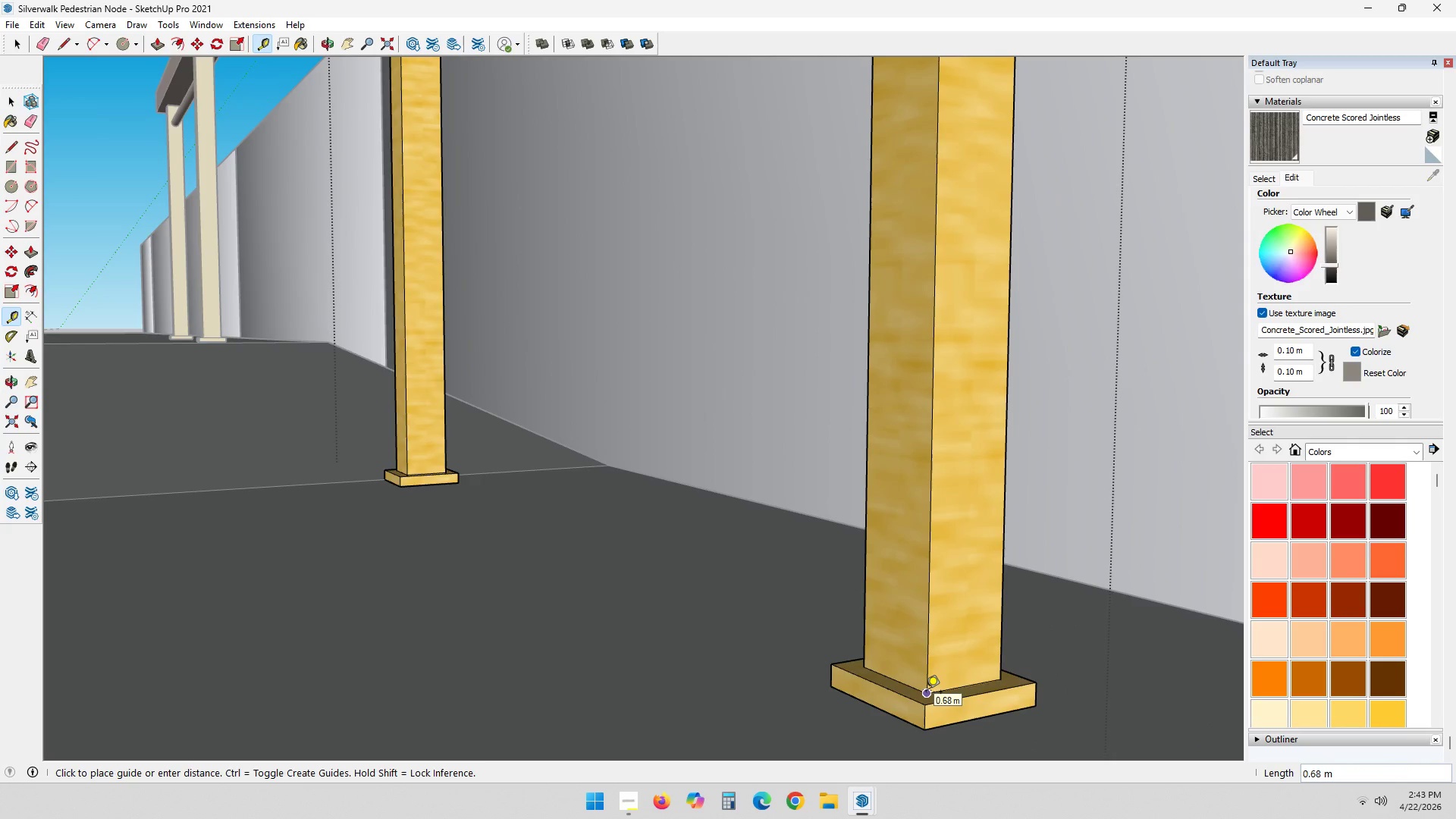 
key(Escape)
 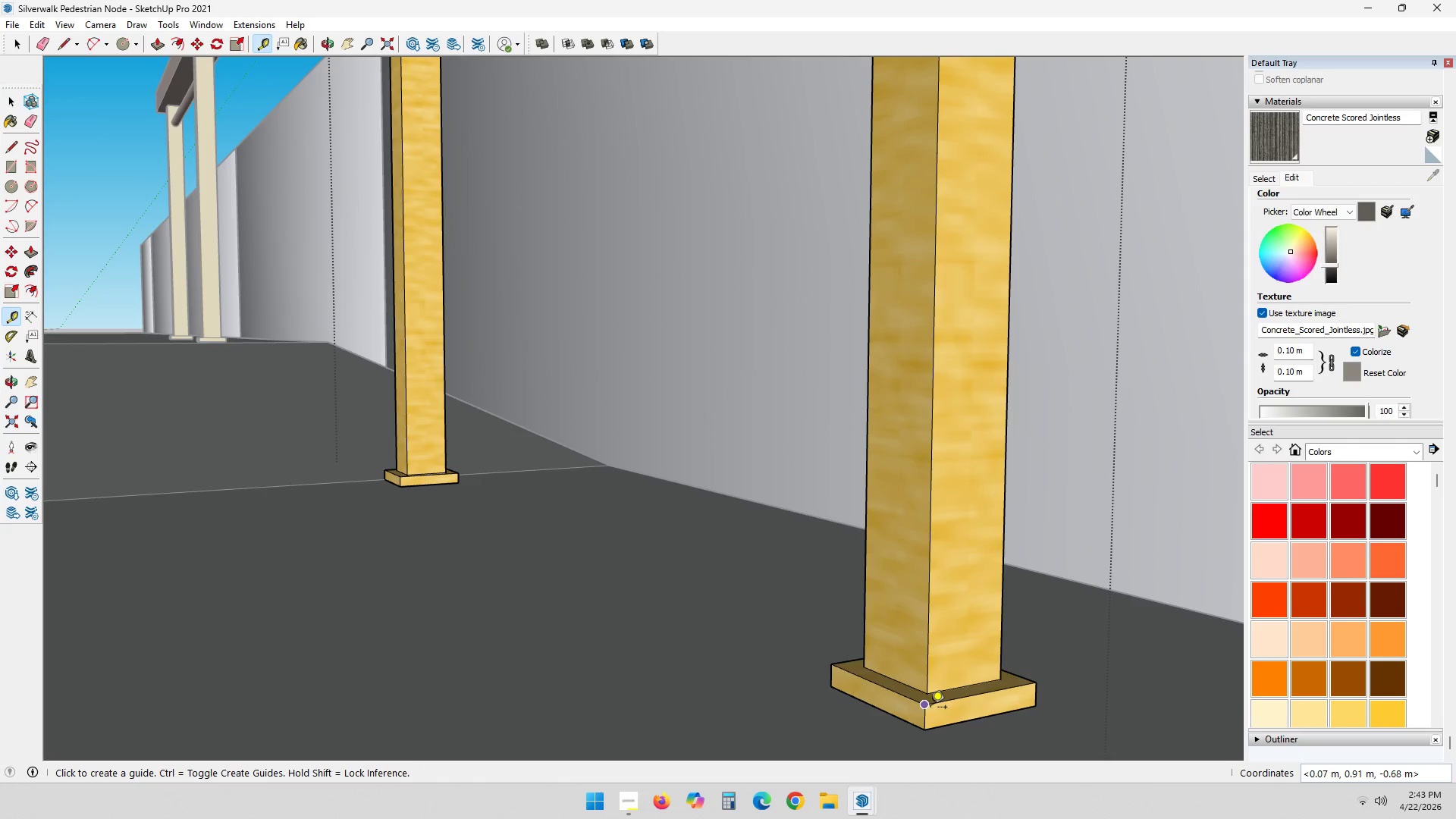 
left_click([927, 707])
 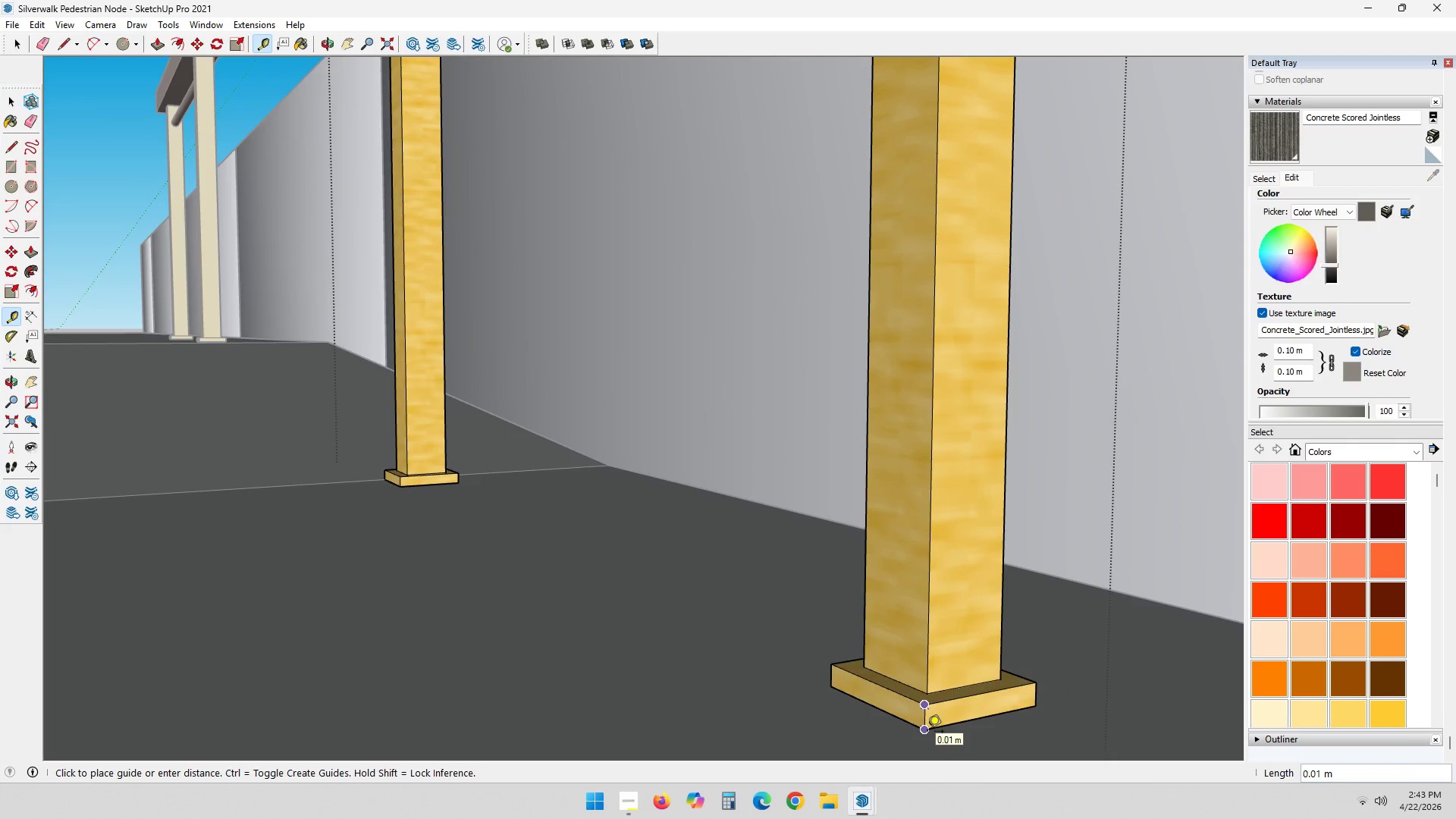 
wait(5.03)
 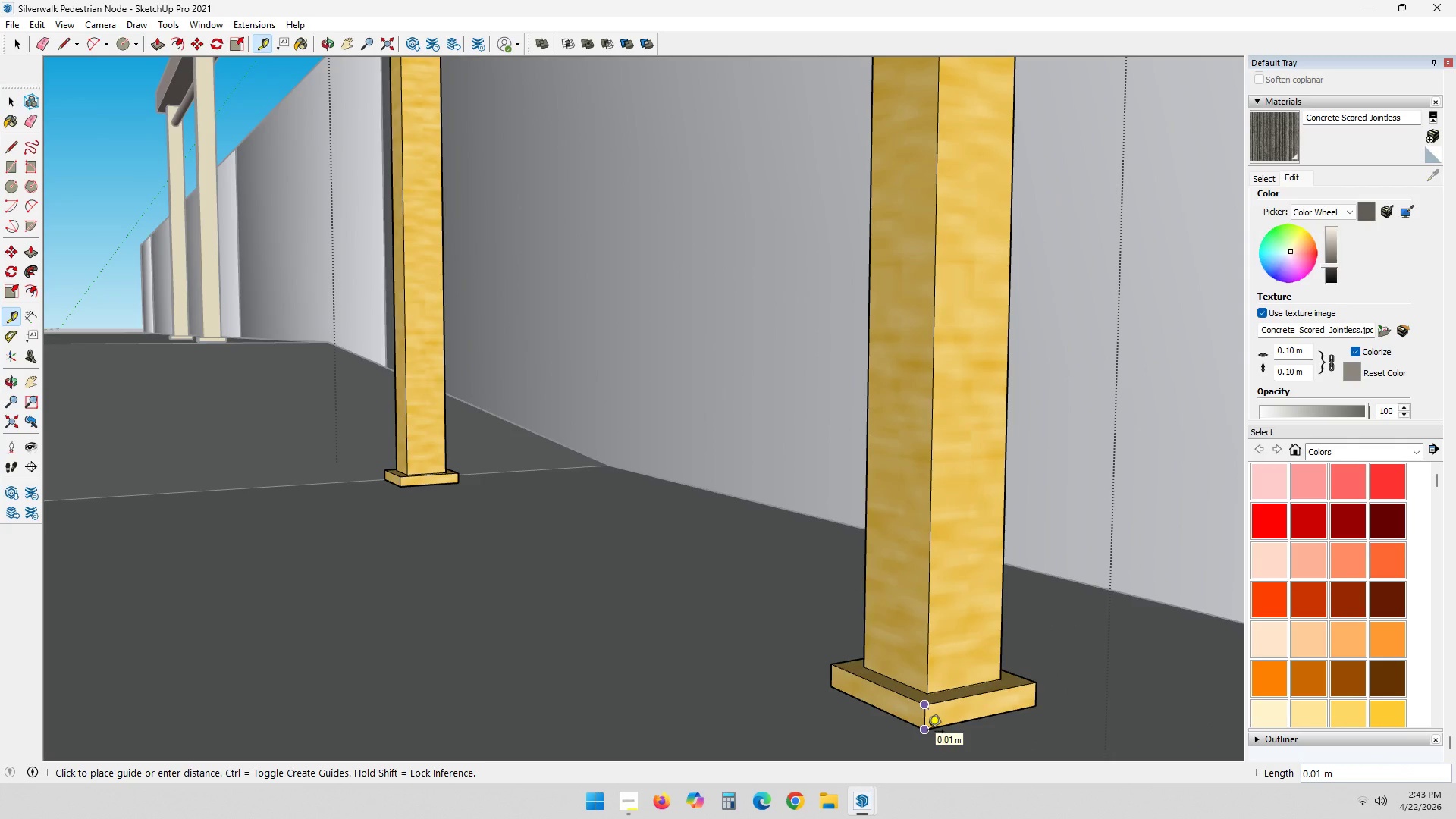 
key(Escape)
 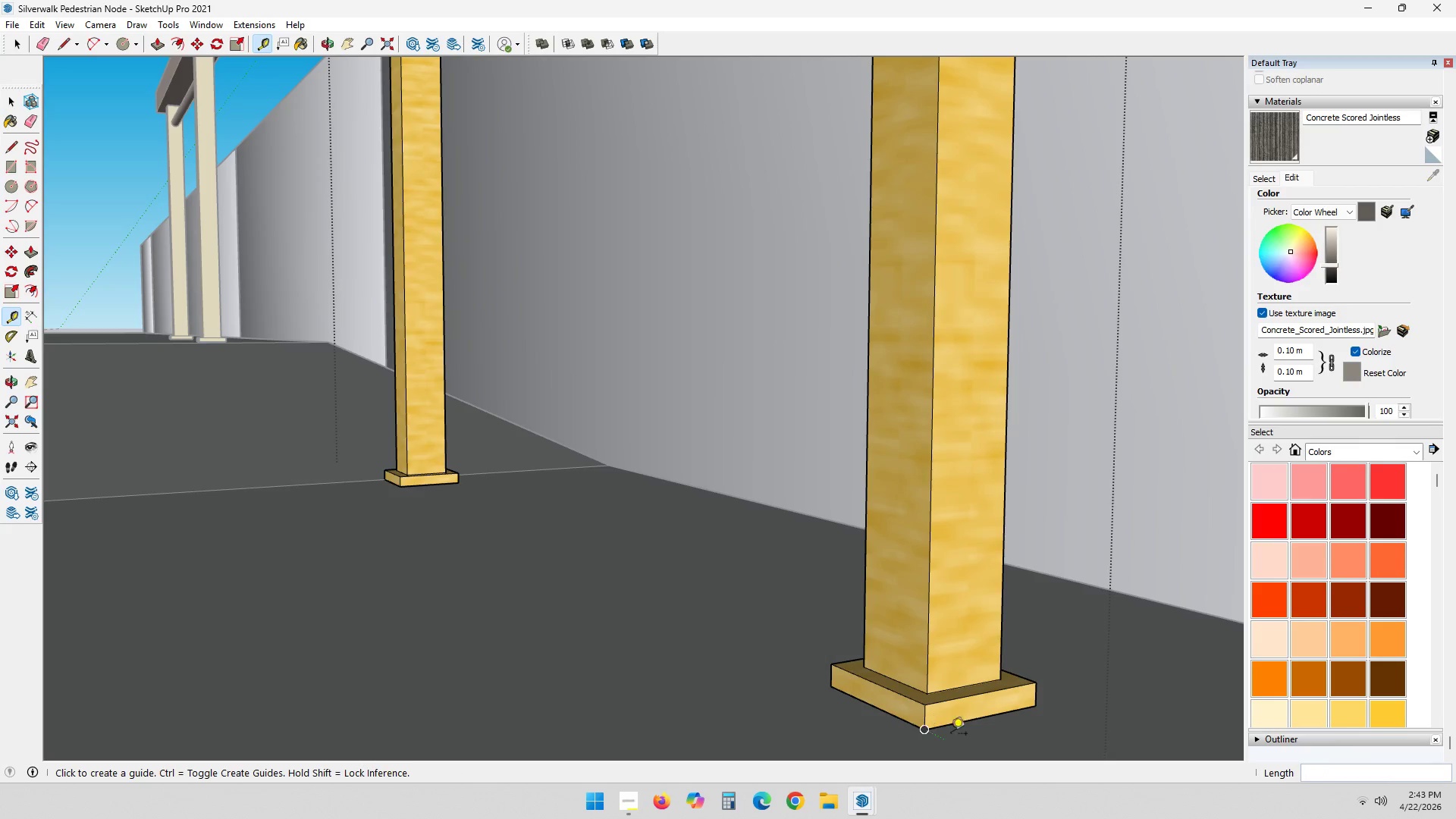 
key(Escape)
 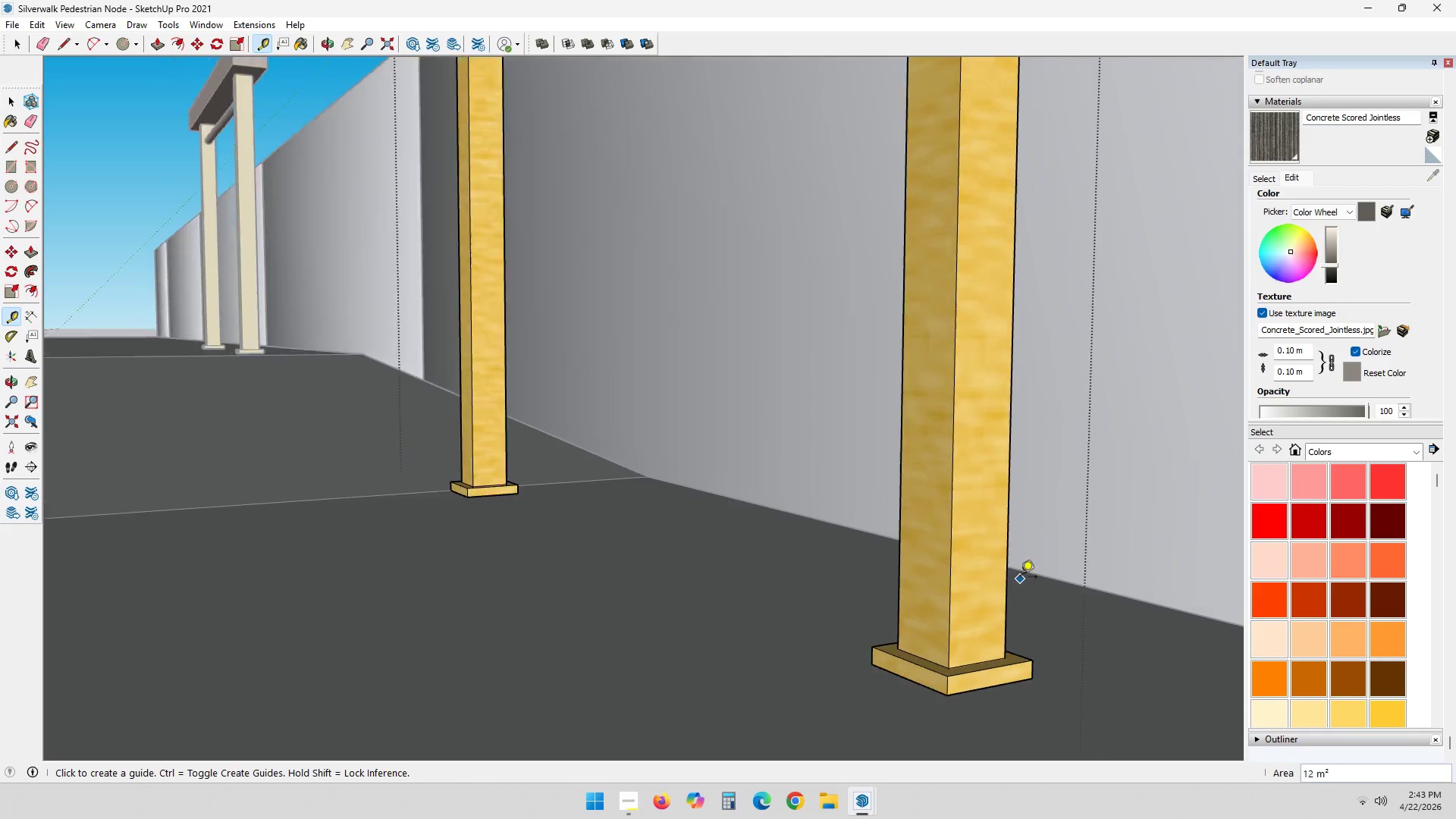 
key(Space)
 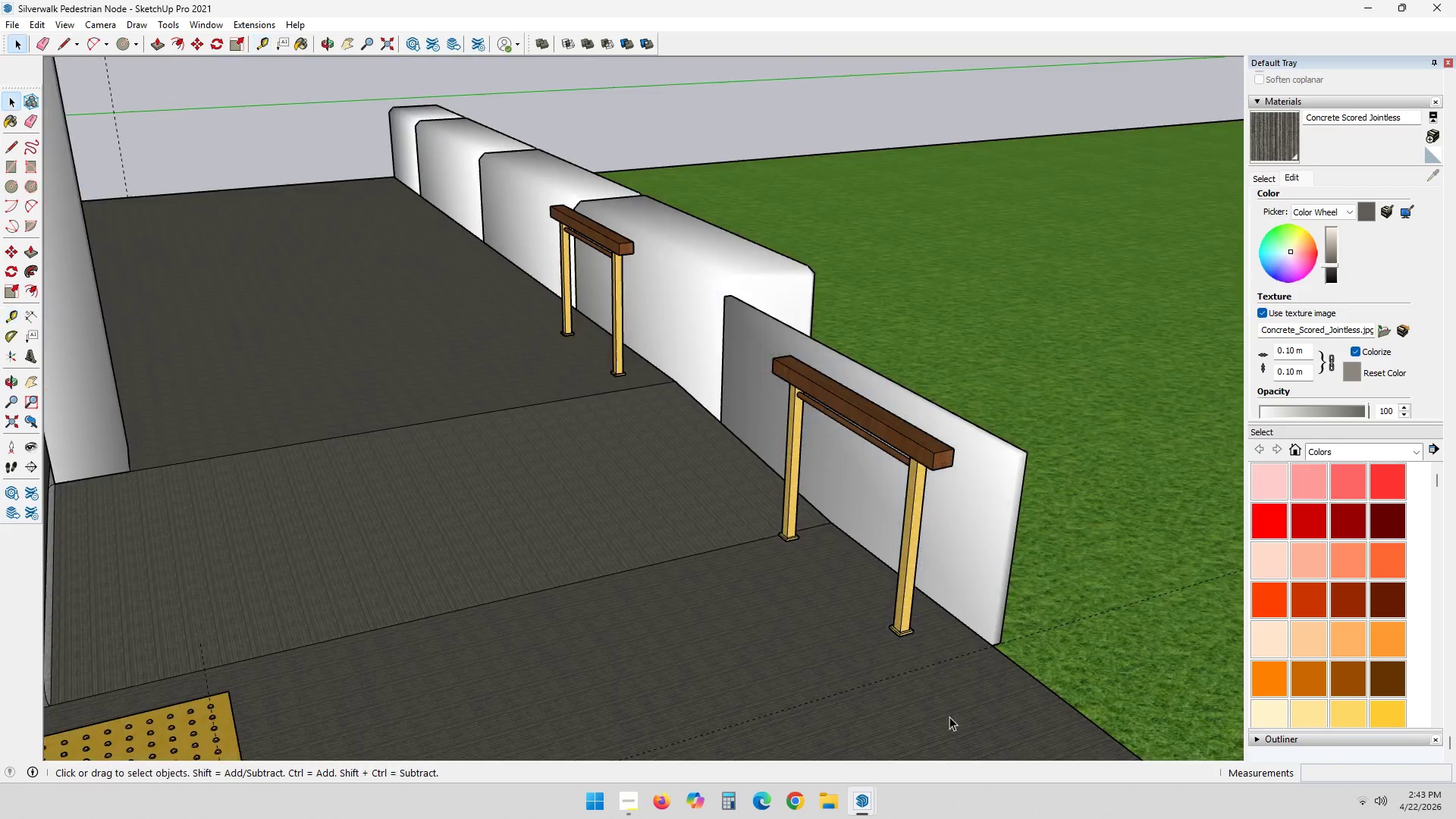 
key(Escape)
 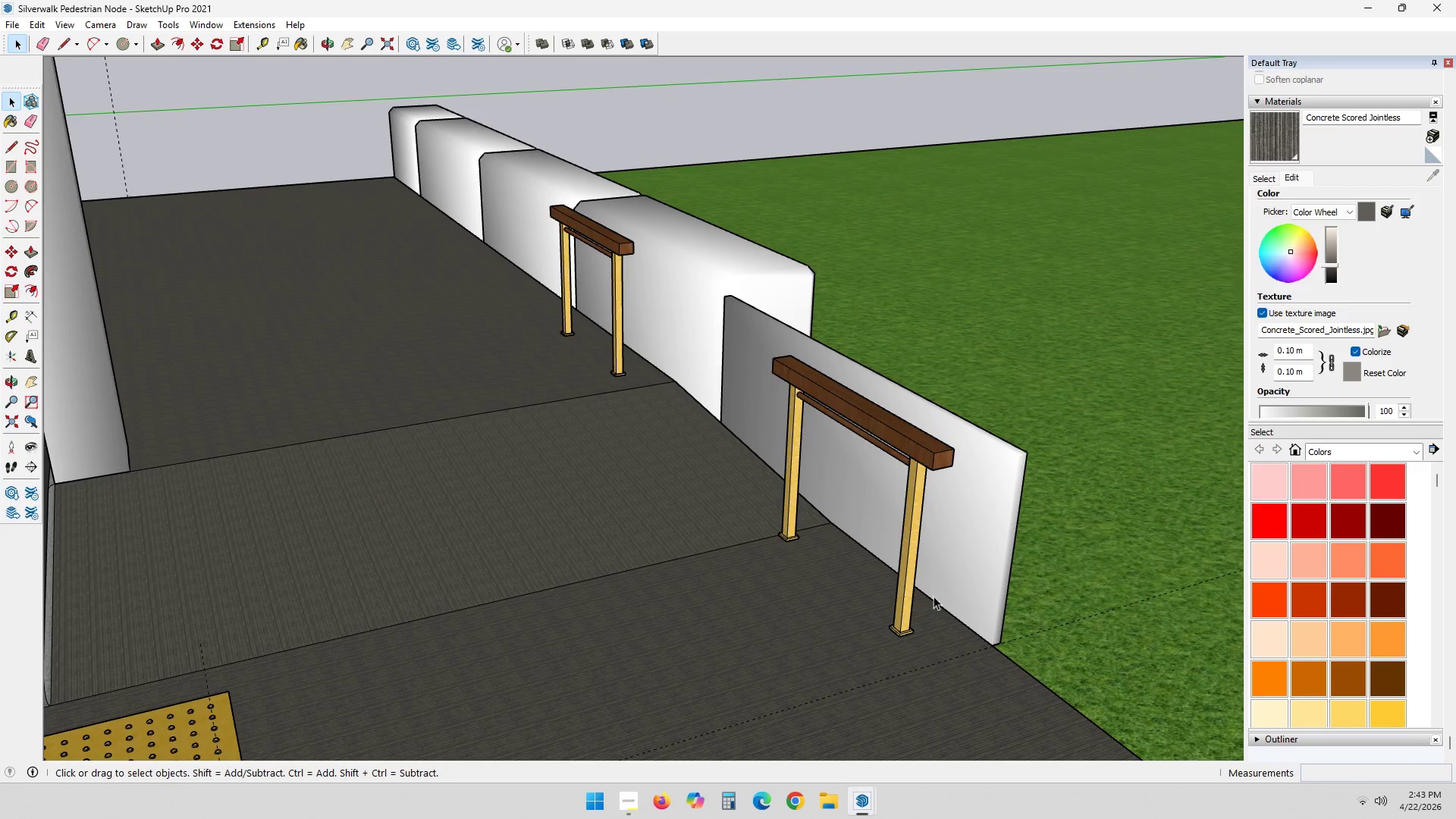 
scroll: coordinate [897, 525], scroll_direction: down, amount: 19.0
 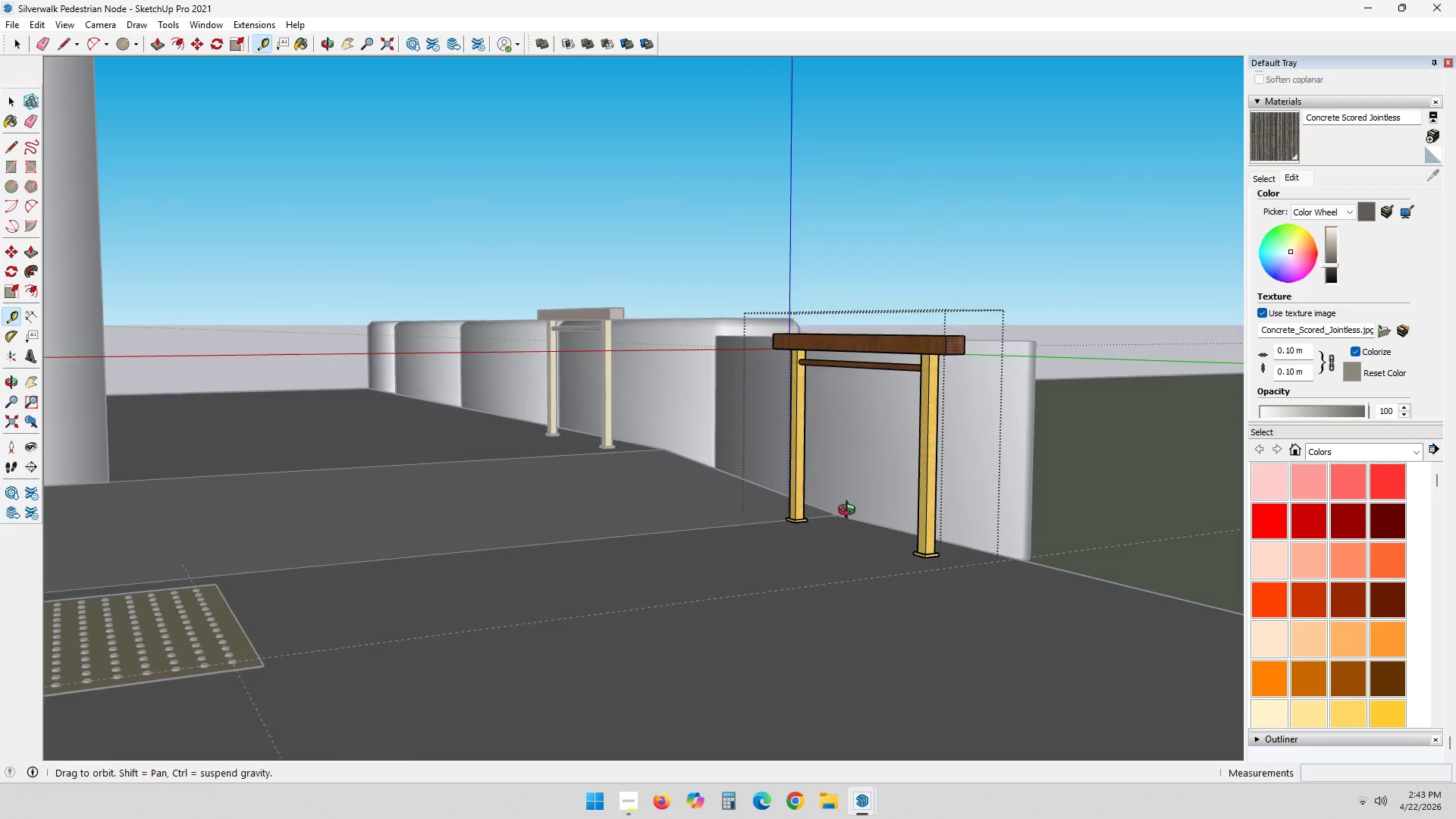 
hold_key(key=ShiftLeft, duration=0.33)
 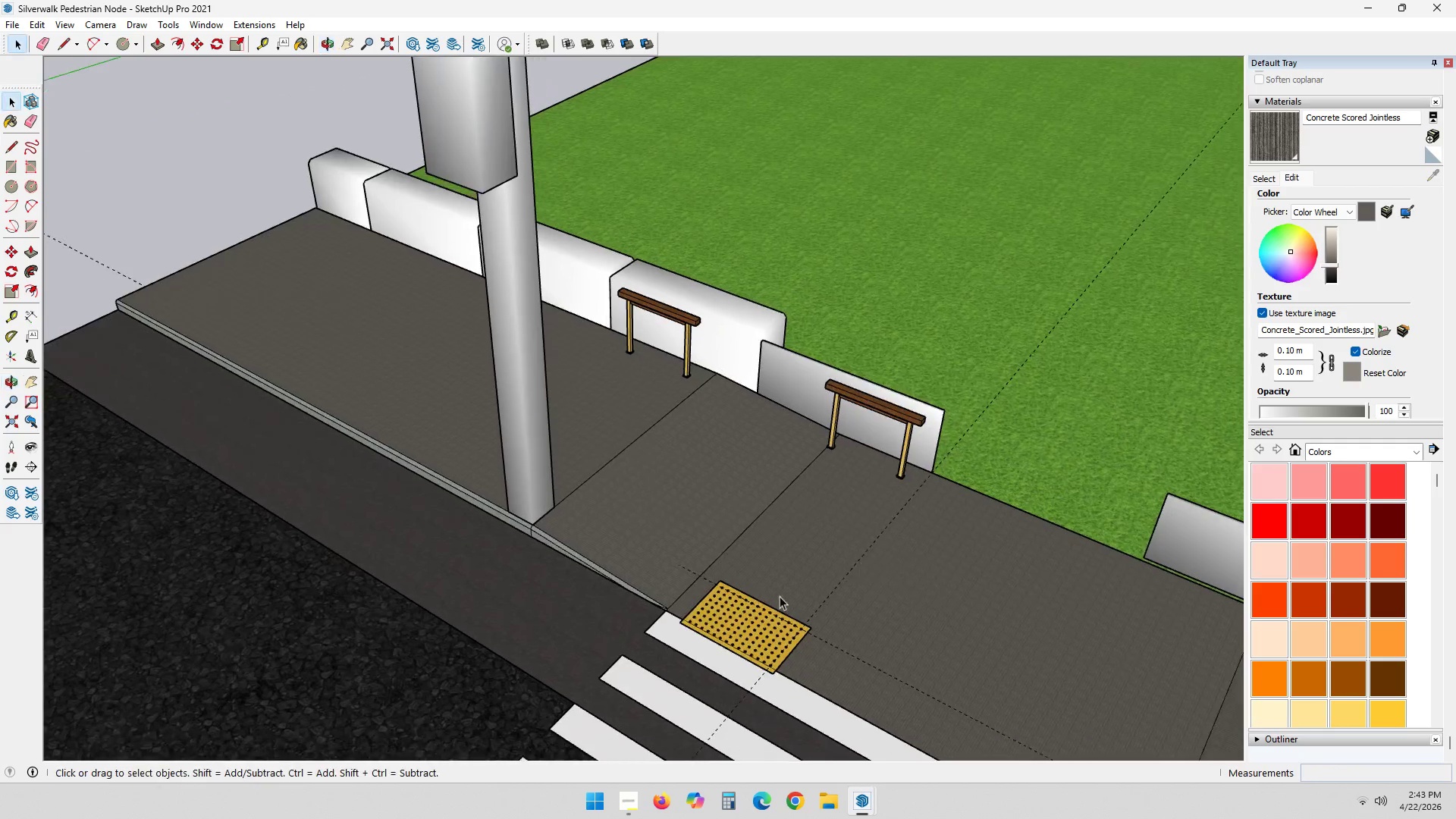 
scroll: coordinate [800, 621], scroll_direction: down, amount: 9.0
 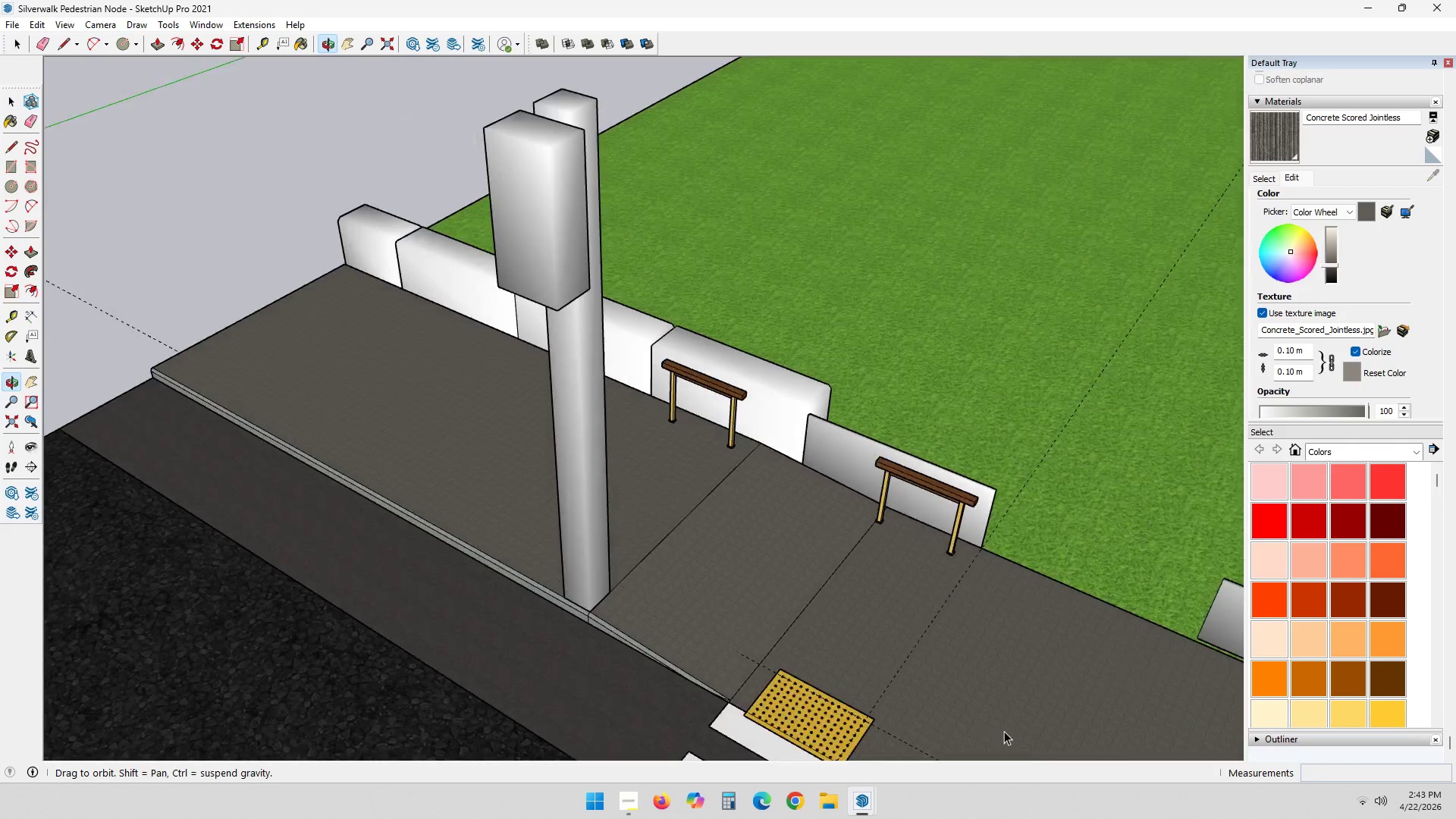 
left_click([751, 632])
 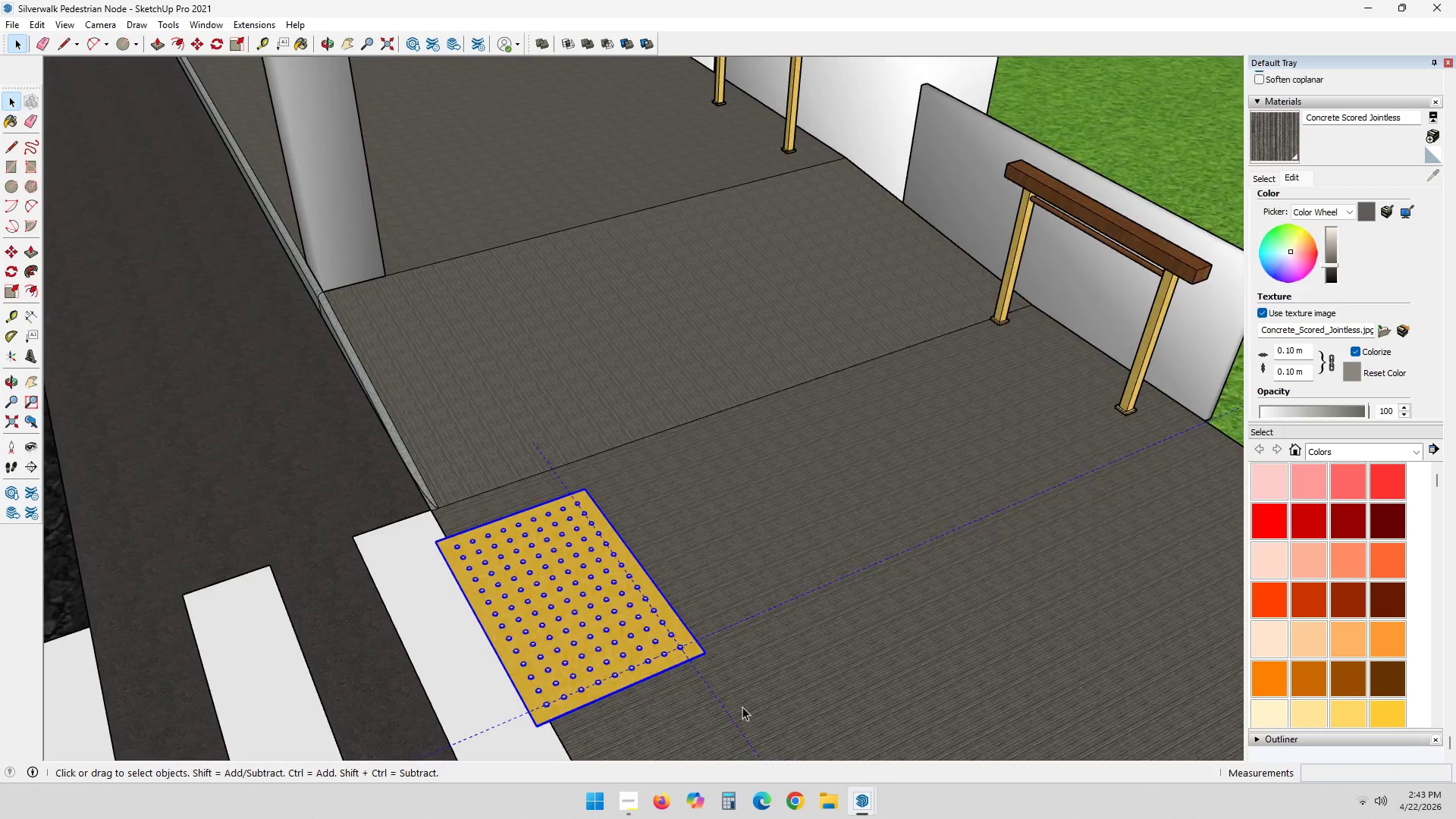 
key(M)
 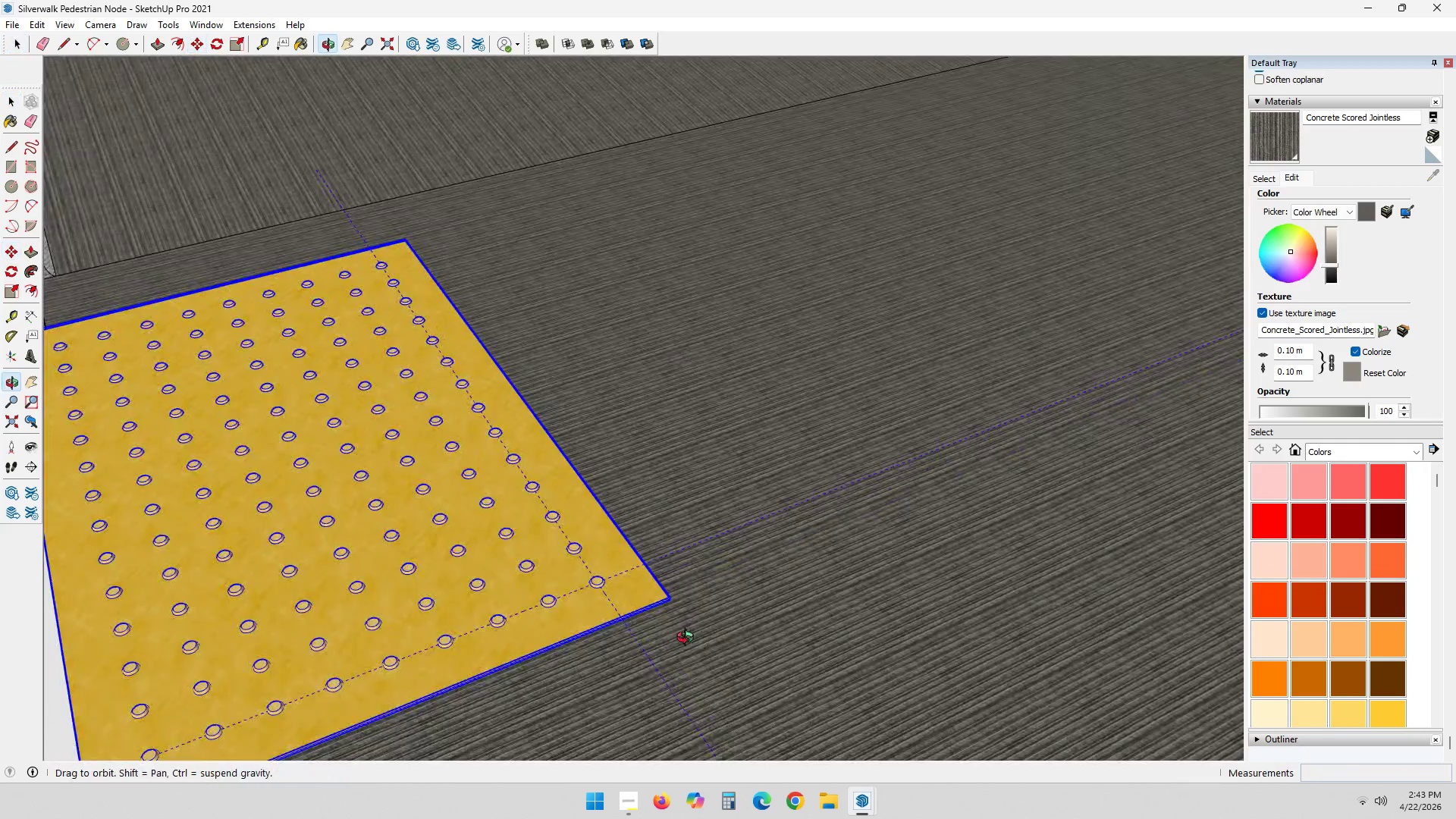 
scroll: coordinate [614, 598], scroll_direction: up, amount: 23.0
 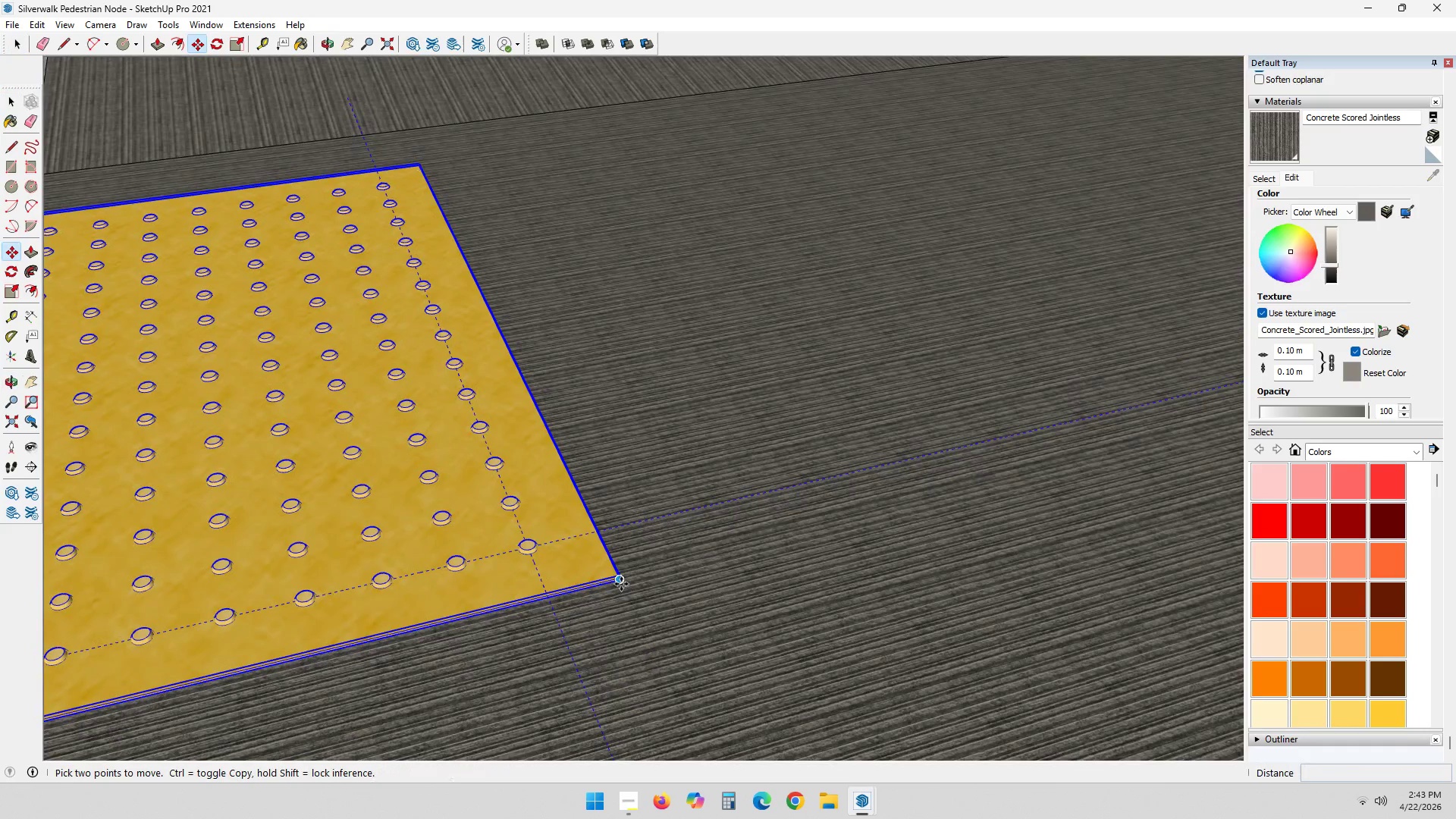 
left_click_drag(start_coordinate=[621, 584], to_coordinate=[632, 576])
 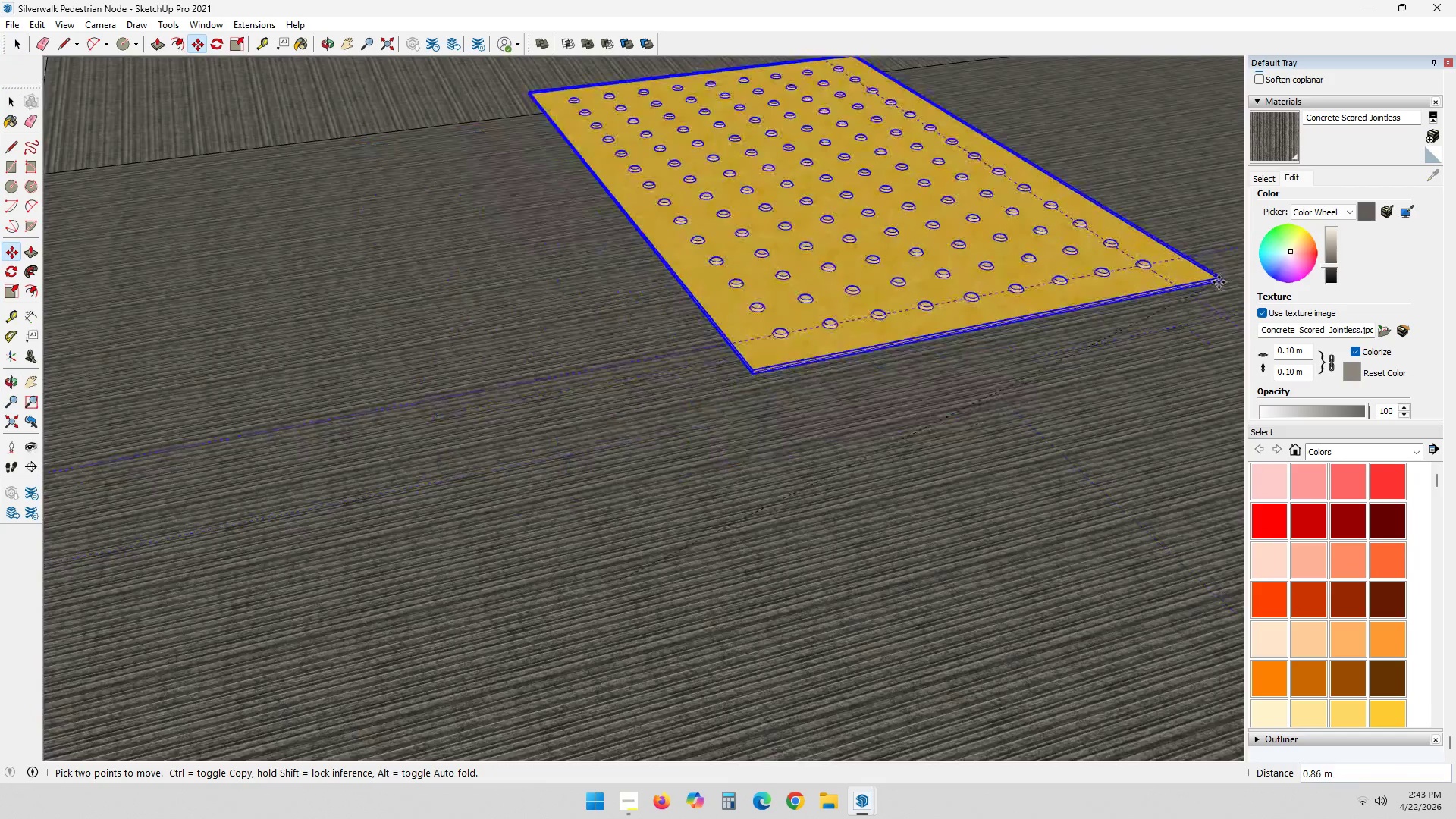 
key(Shift+ShiftLeft)
 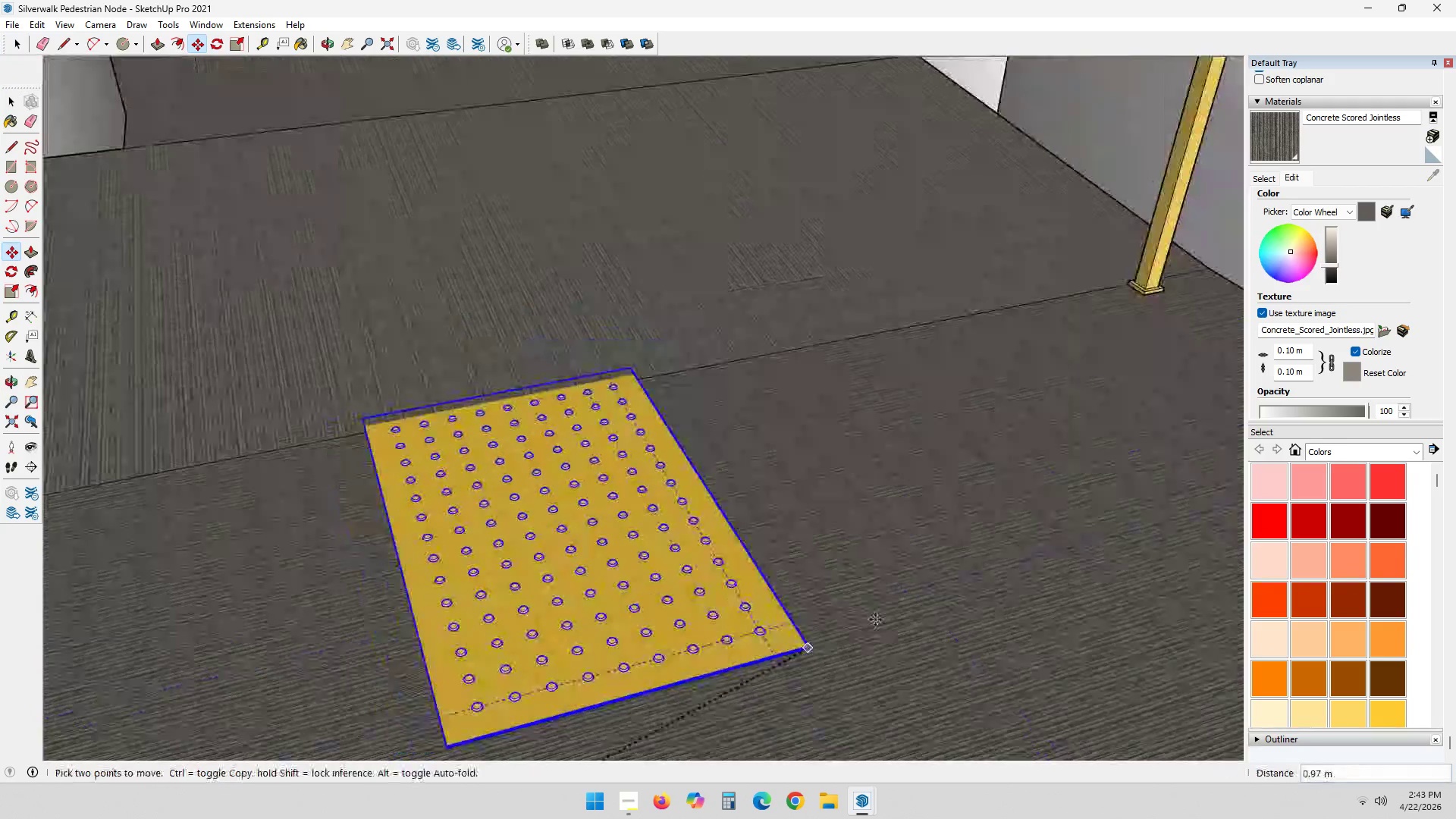 
scroll: coordinate [1219, 282], scroll_direction: down, amount: 4.0
 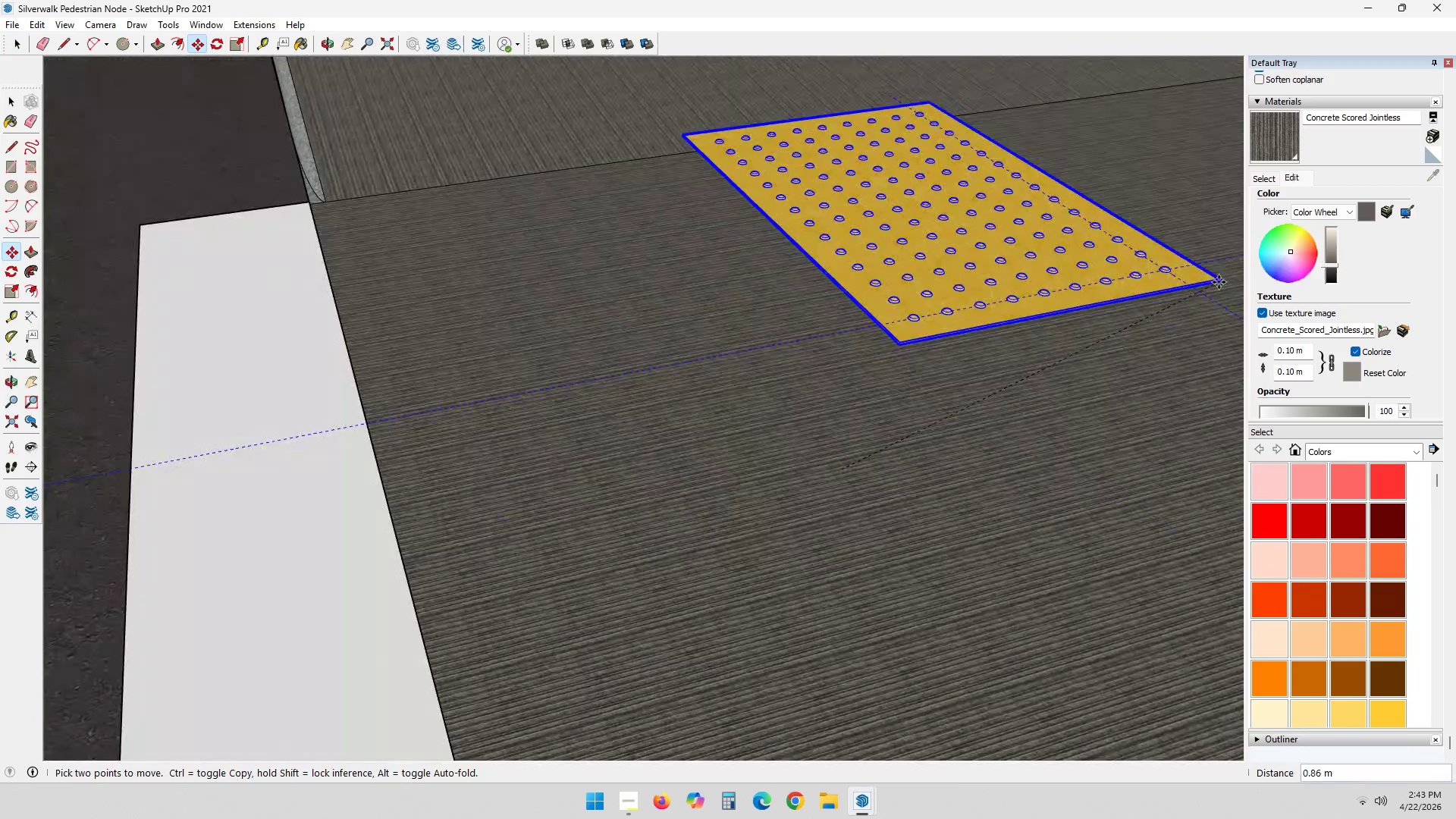 
hold_key(key=ShiftLeft, duration=11.81)
 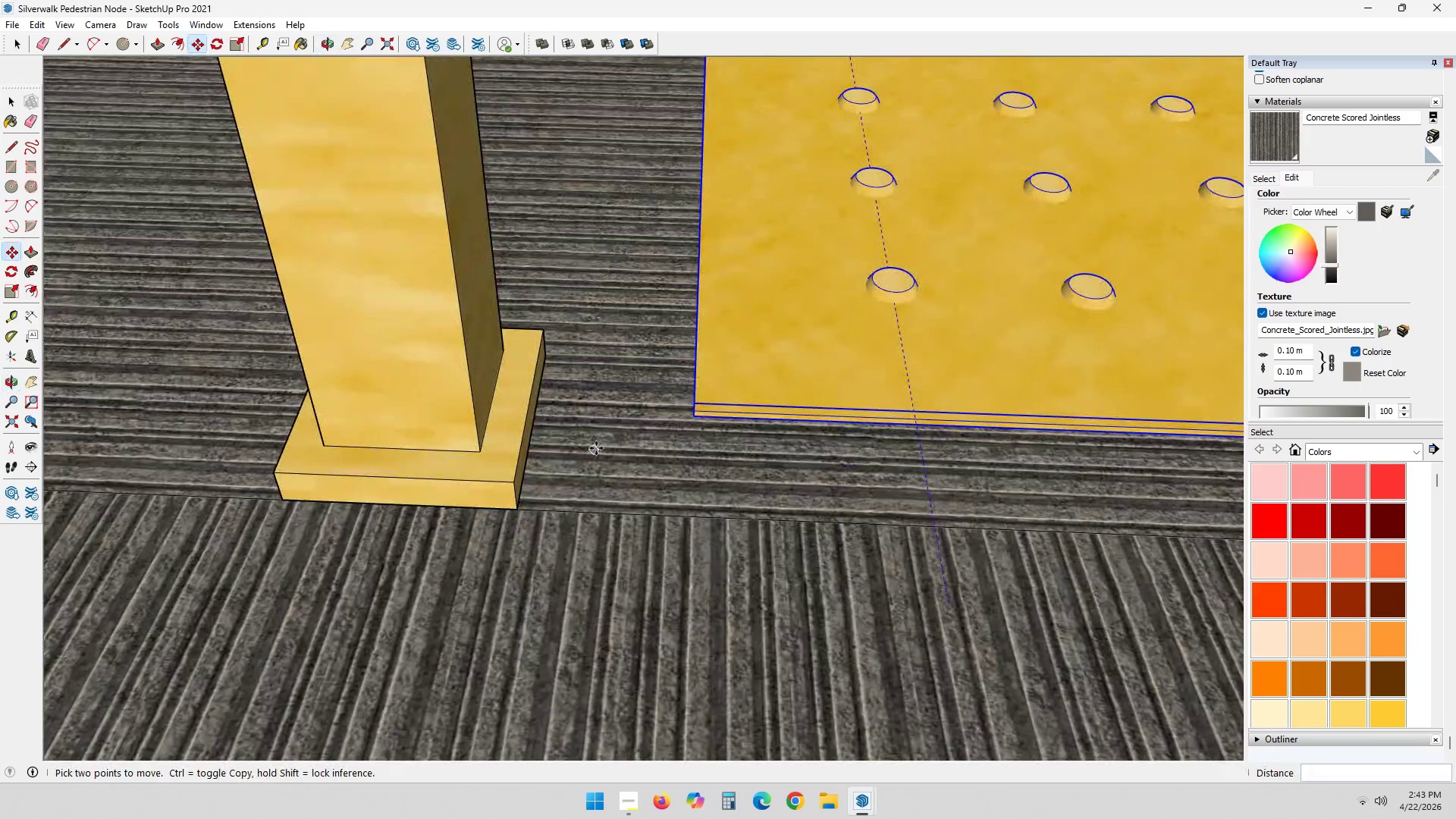 
scroll: coordinate [1169, 475], scroll_direction: down, amount: 3.0
 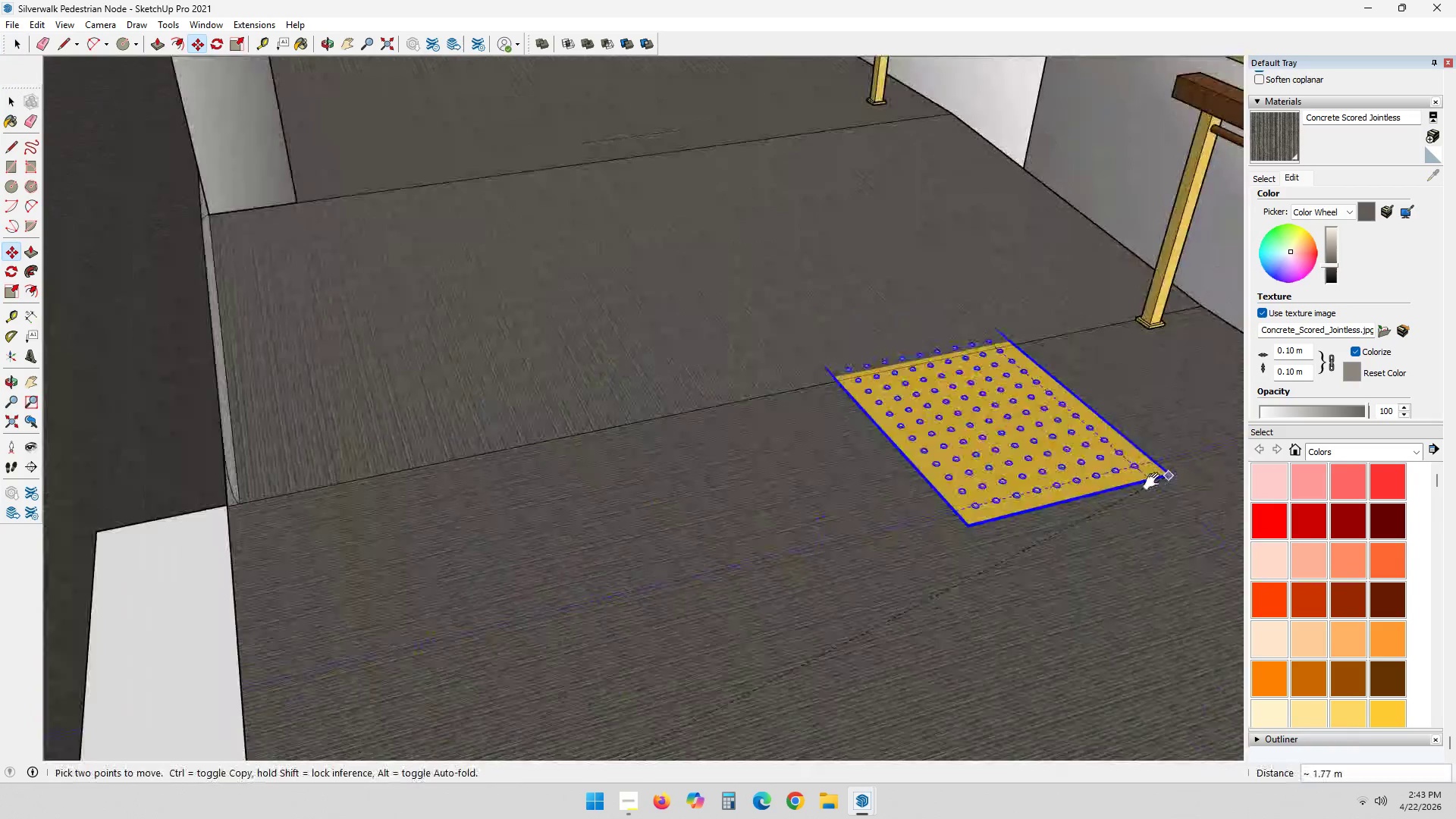 
scroll: coordinate [1099, 555], scroll_direction: up, amount: 7.0
 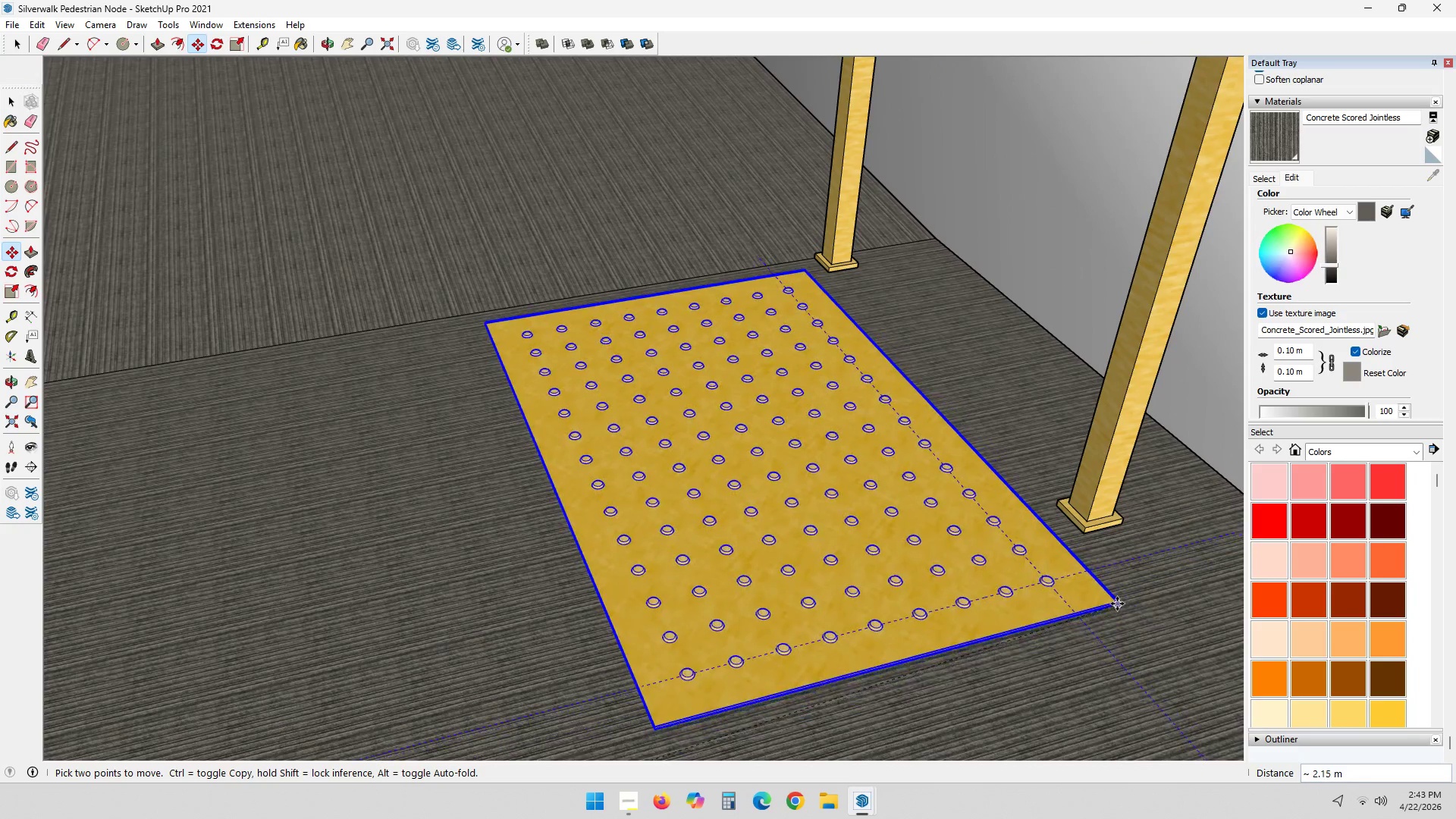 
left_click([1112, 601])
 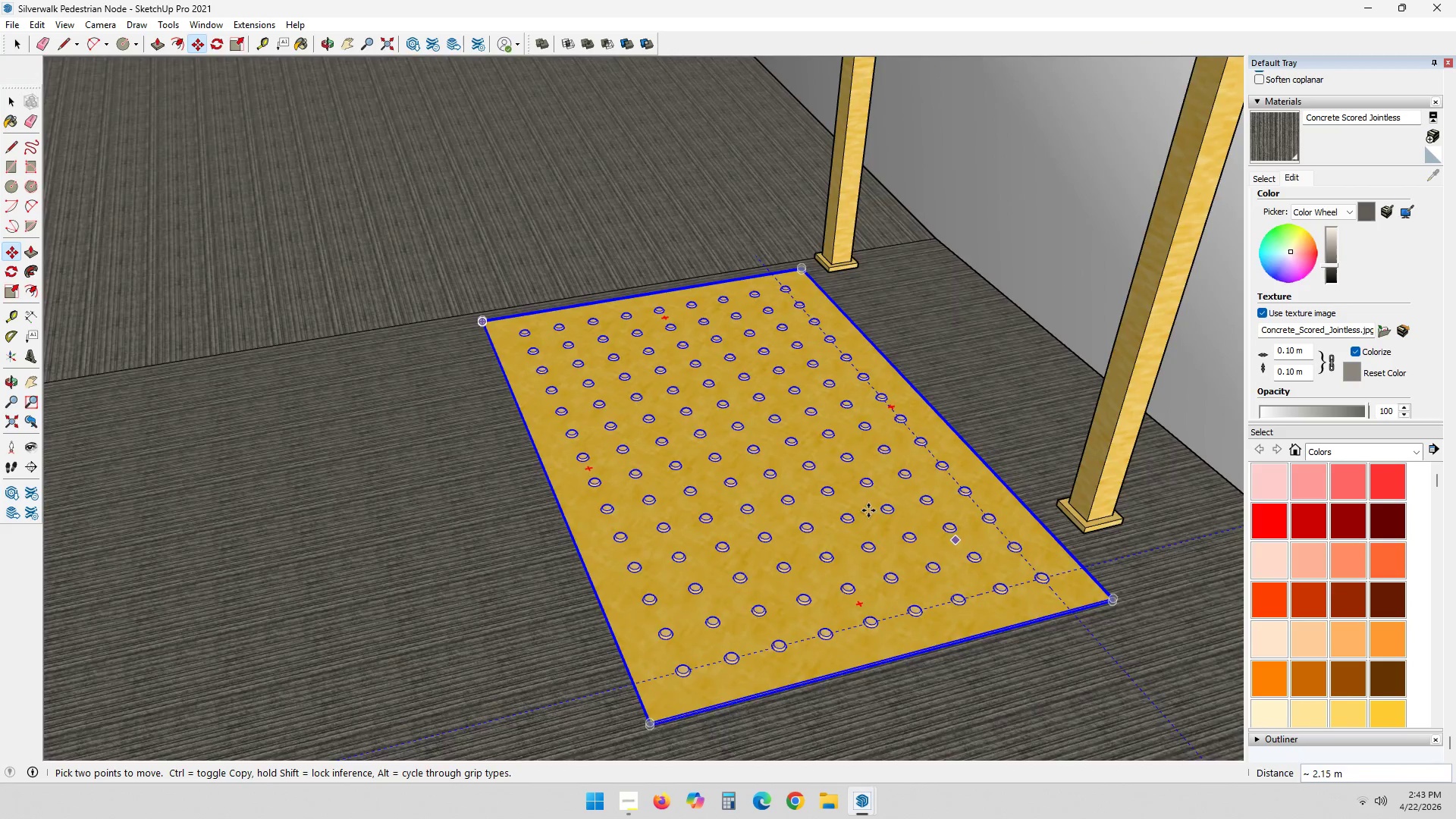 
scroll: coordinate [814, 488], scroll_direction: down, amount: 4.0
 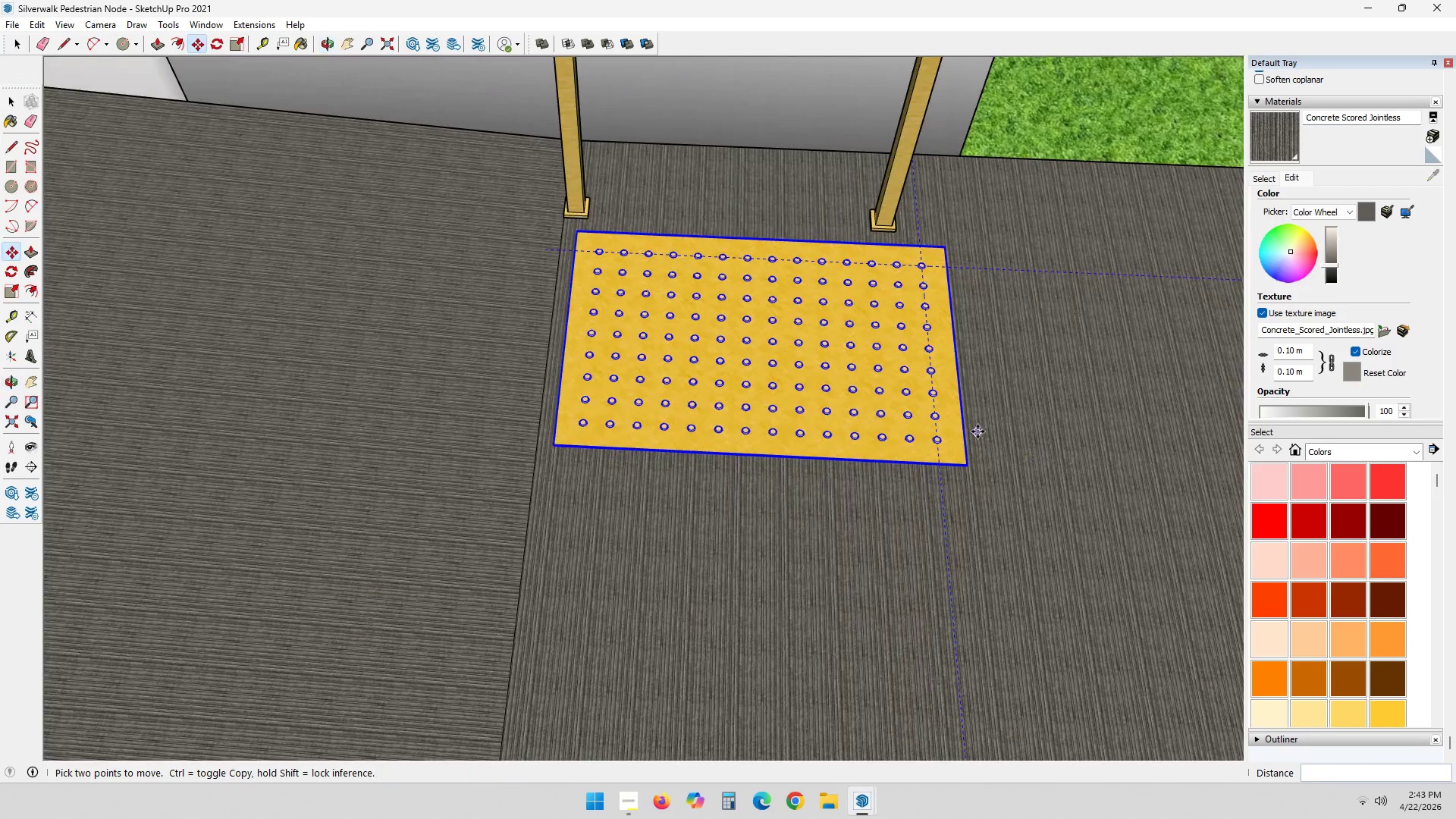 
scroll: coordinate [398, 496], scroll_direction: up, amount: 22.0
 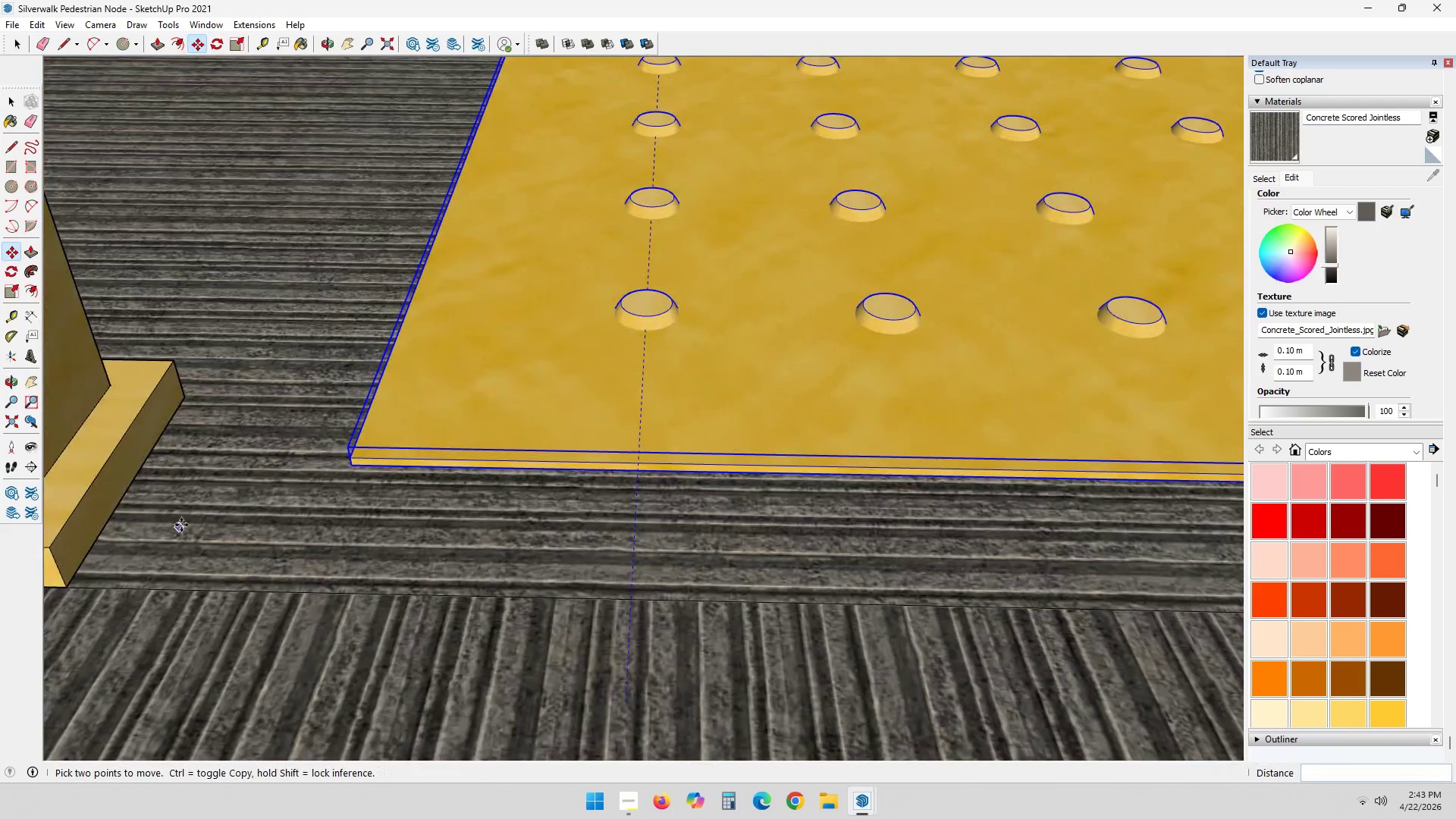 
scroll: coordinate [230, 491], scroll_direction: down, amount: 3.0
 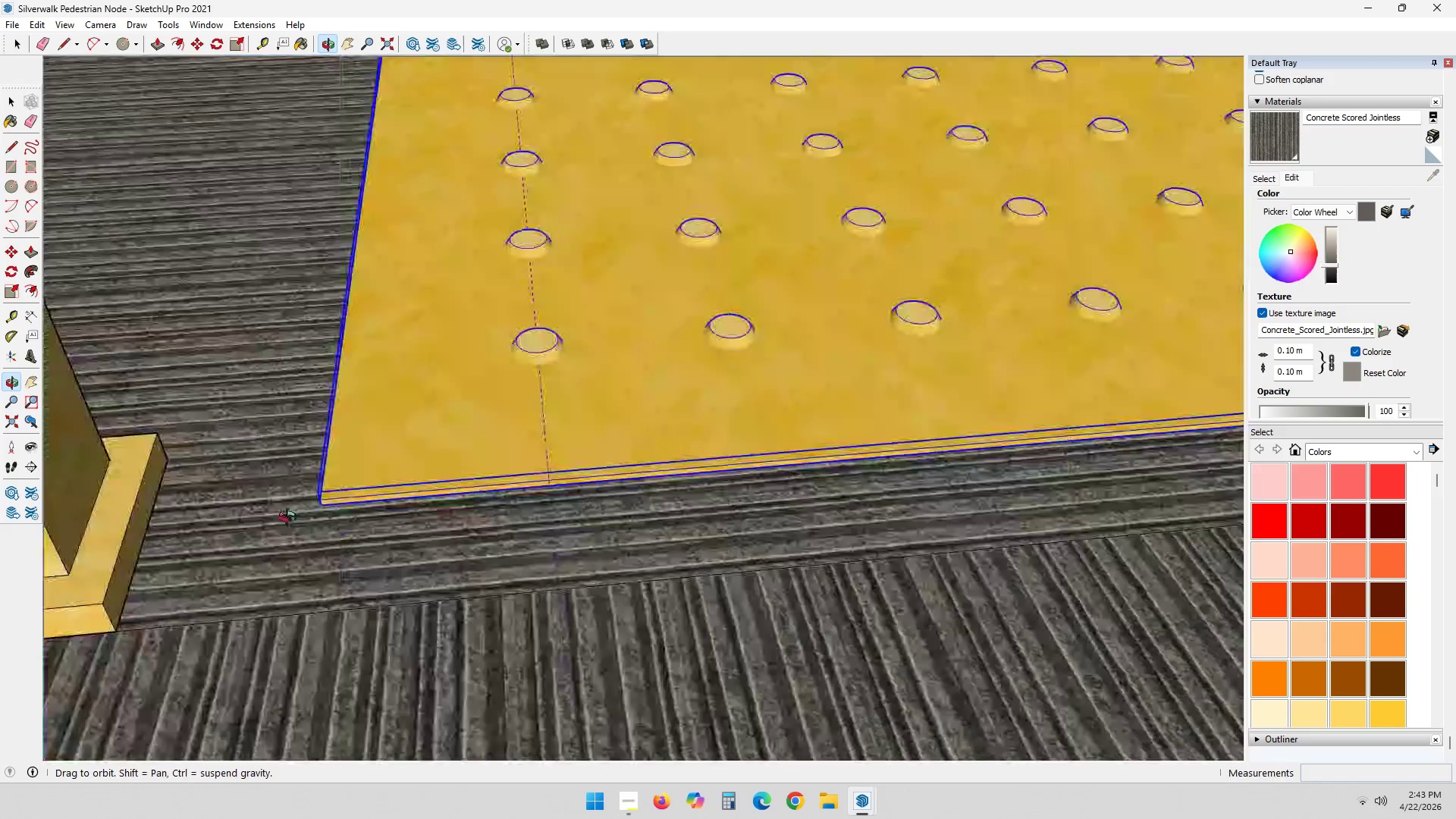 
hold_key(key=ShiftLeft, duration=0.36)
 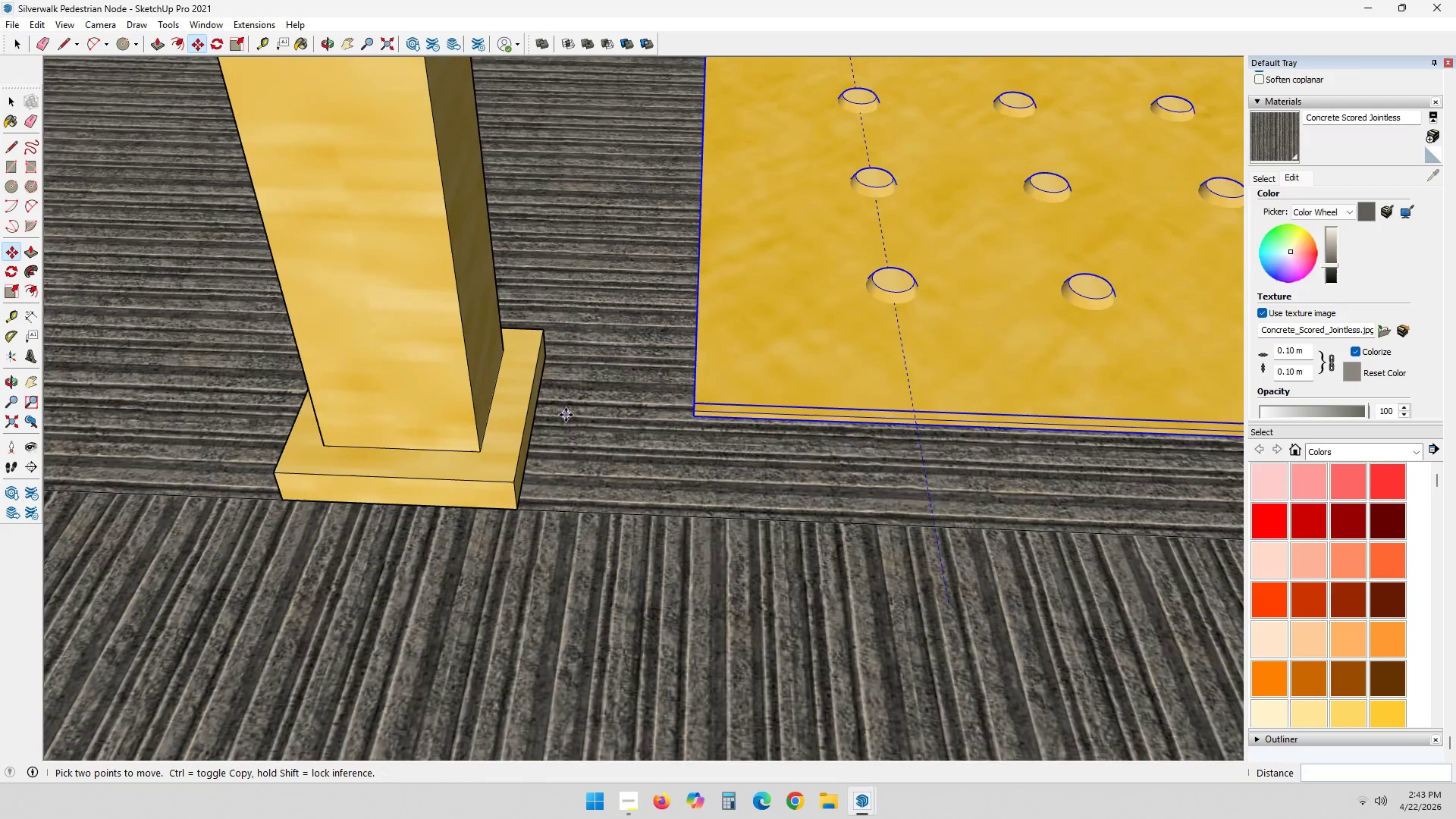 
type(mm)
 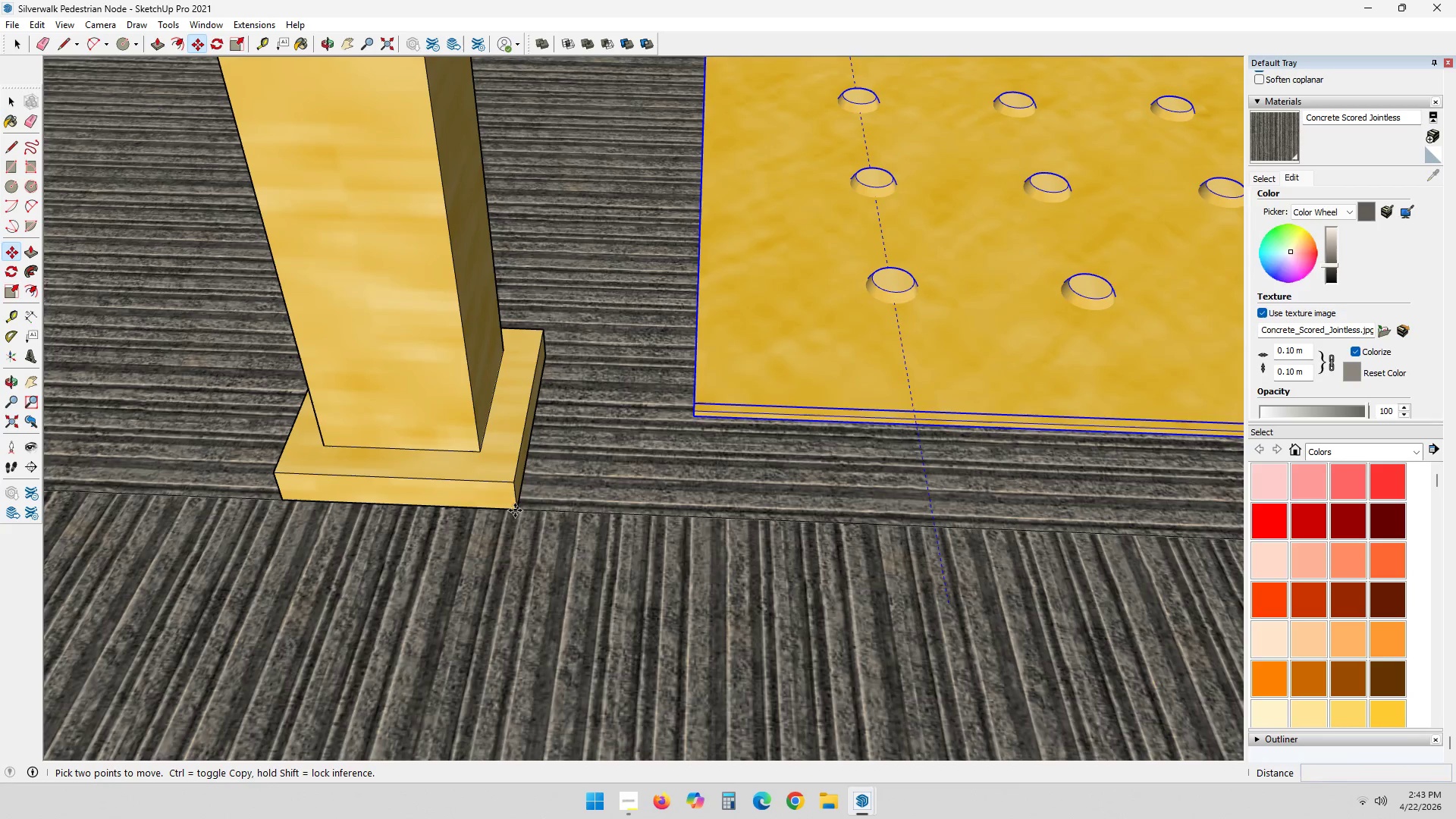 
left_click_drag(start_coordinate=[515, 510], to_coordinate=[516, 504])
 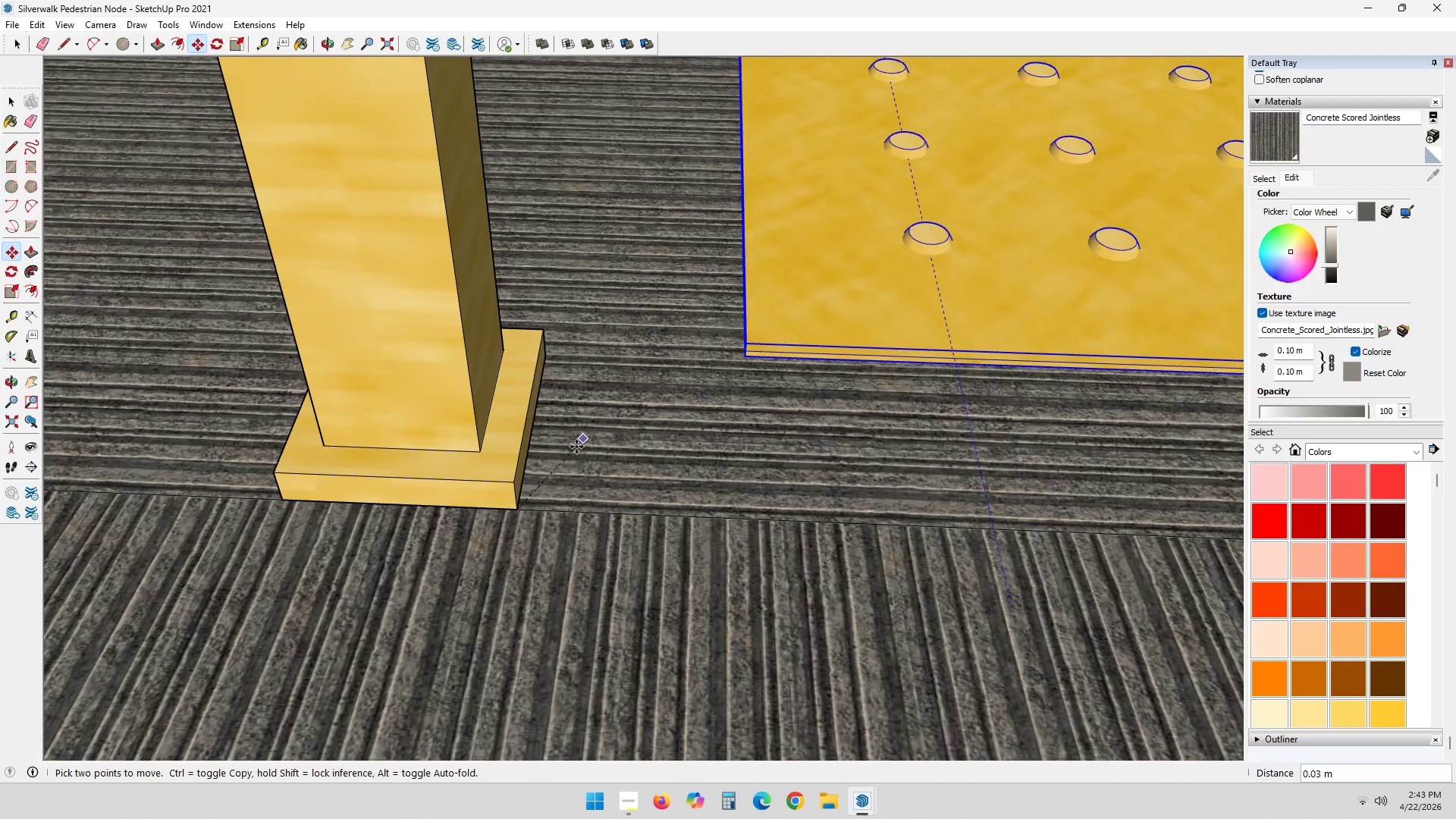 
key(Escape)
 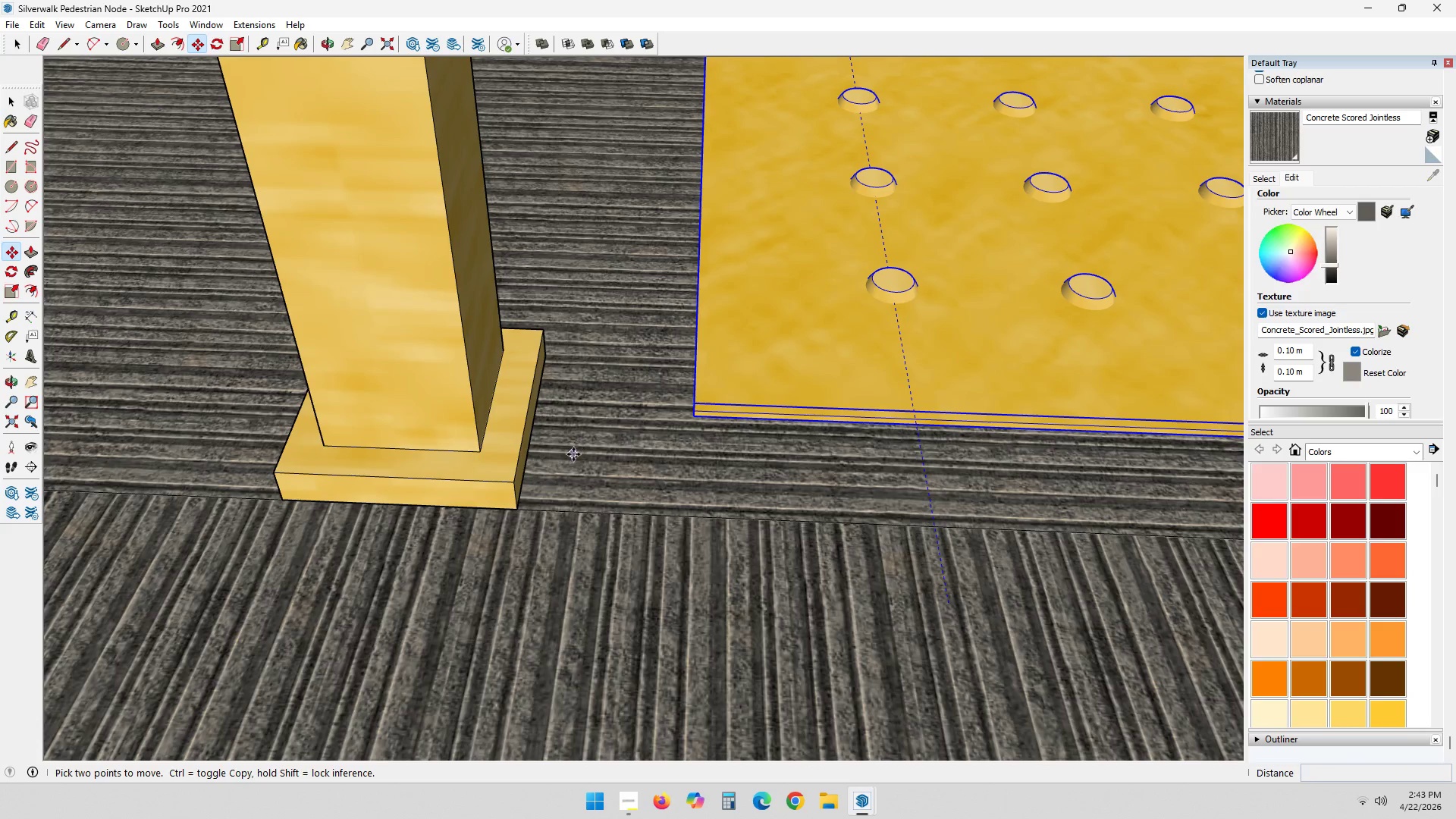 
key(Space)
 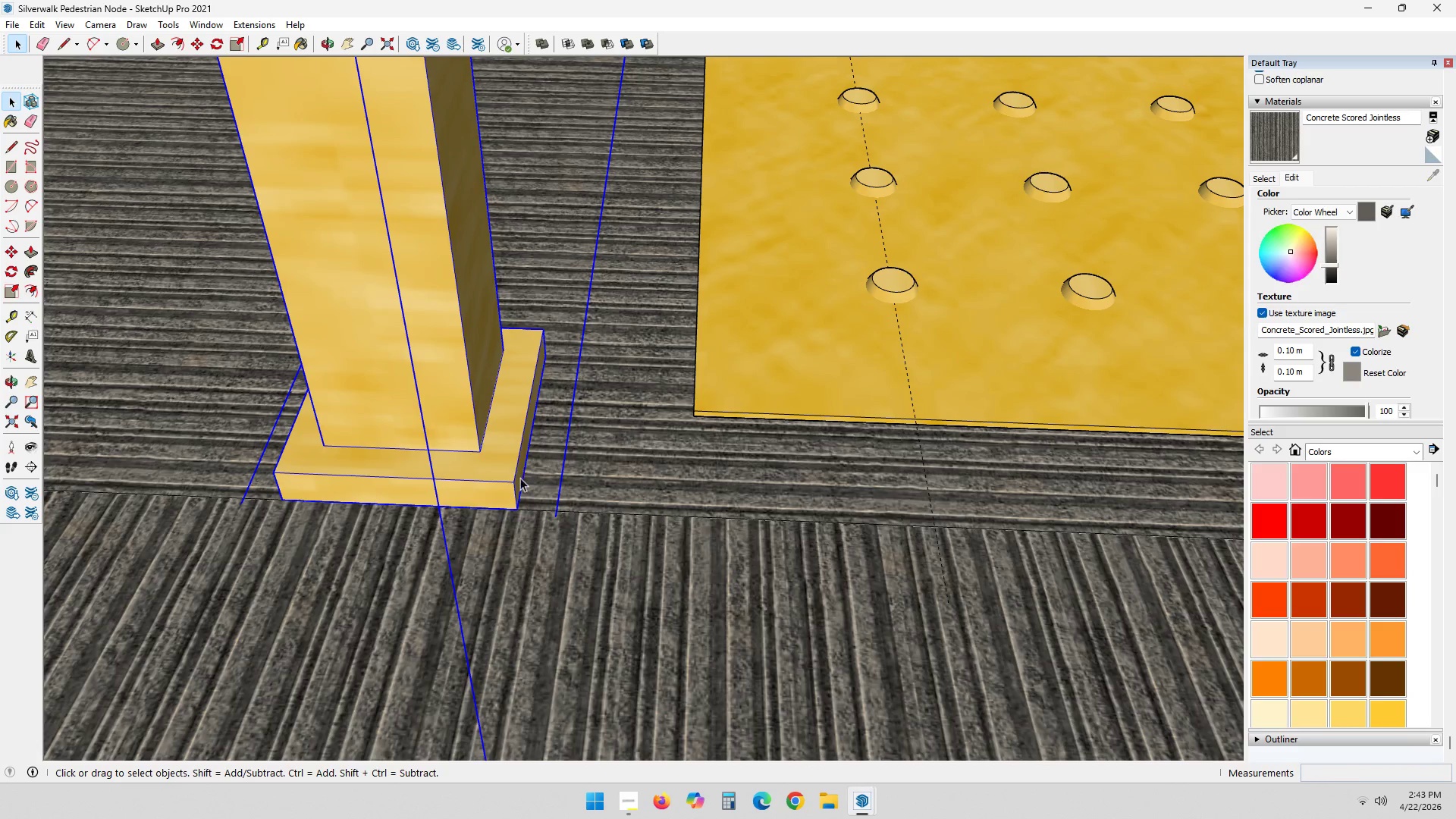 
key(M)
 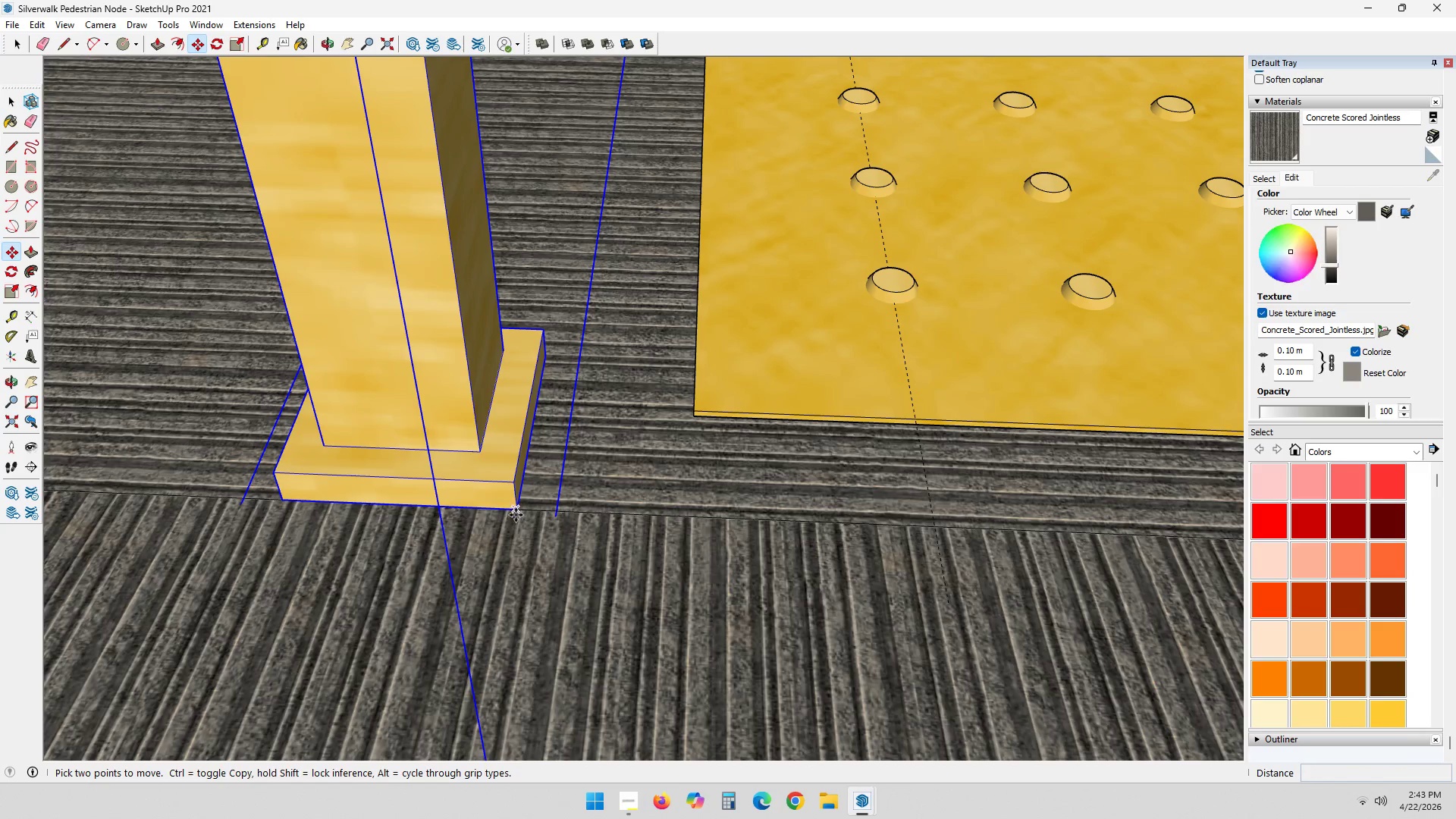 
left_click_drag(start_coordinate=[516, 513], to_coordinate=[523, 494])
 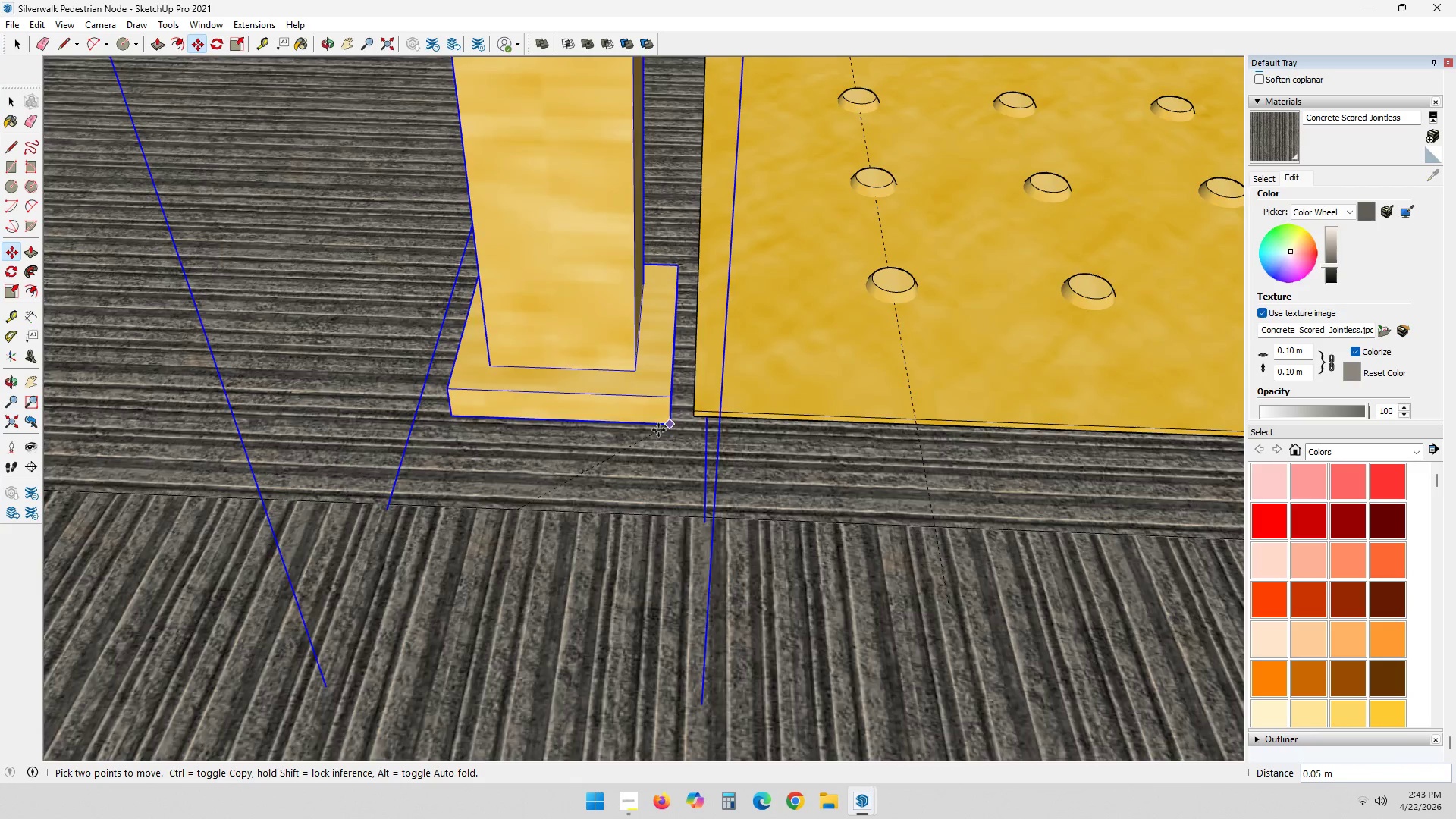 
scroll: coordinate [697, 406], scroll_direction: up, amount: 11.0
 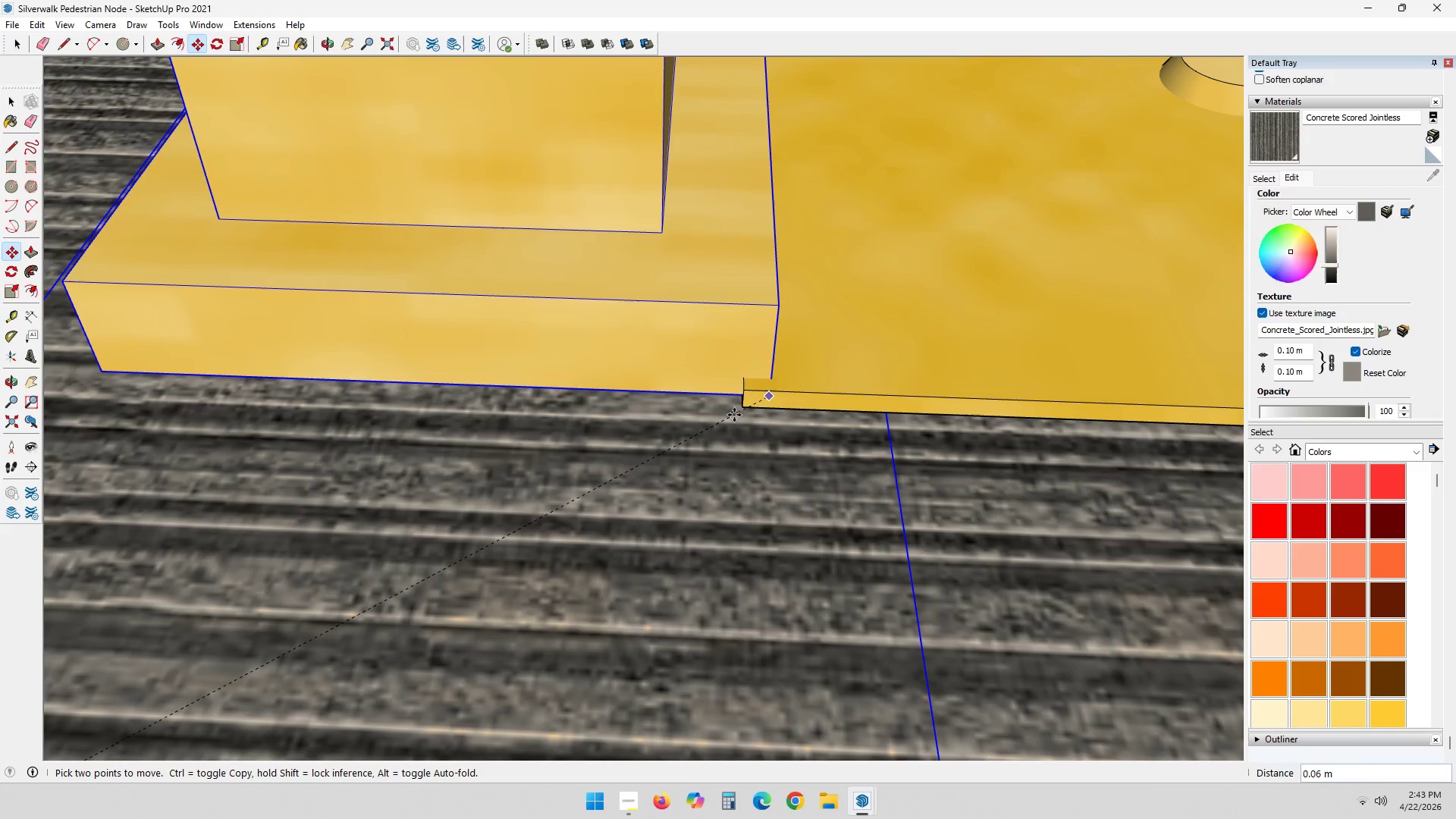 
key(Escape)
 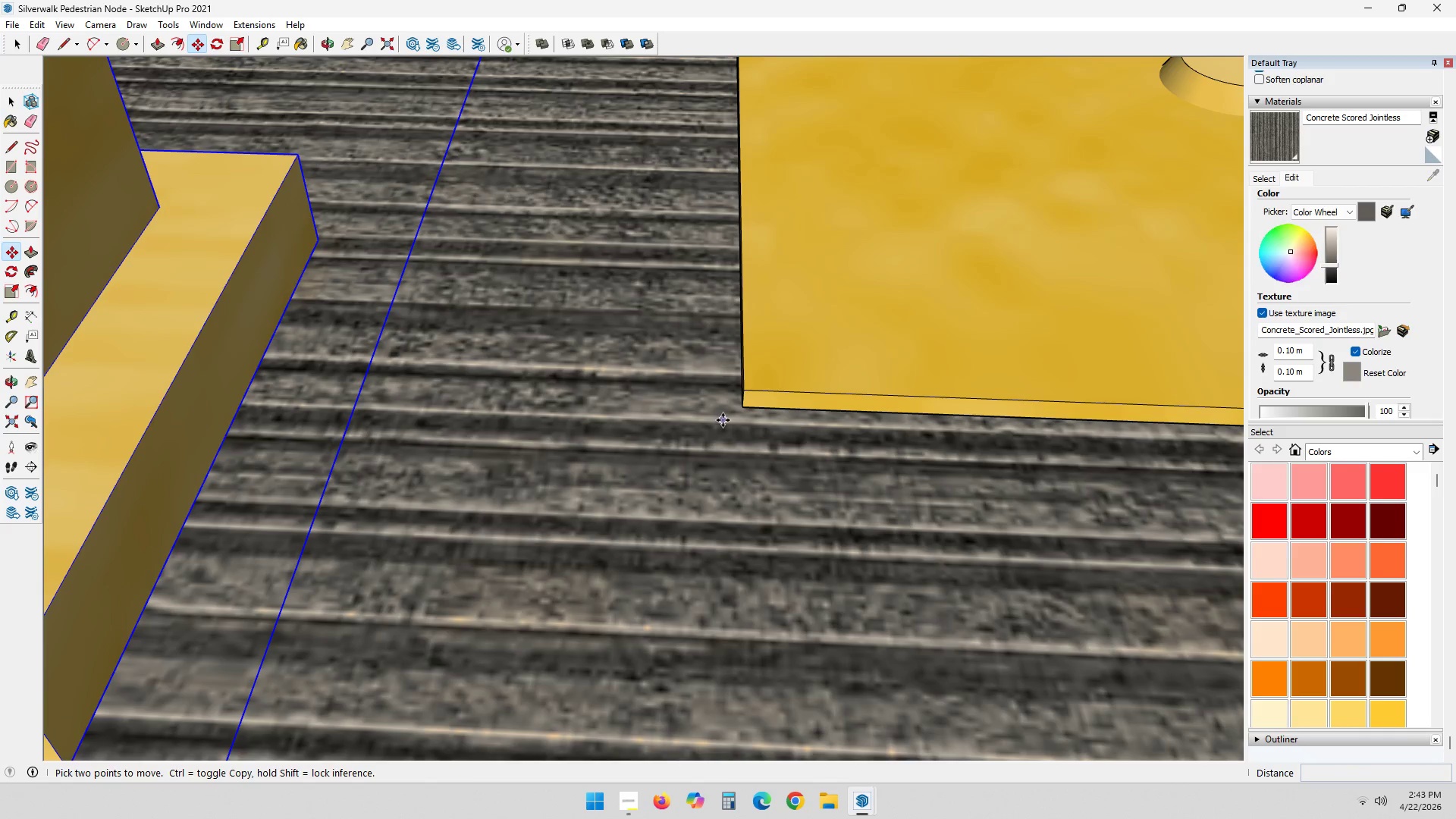 
scroll: coordinate [723, 420], scroll_direction: down, amount: 6.0
 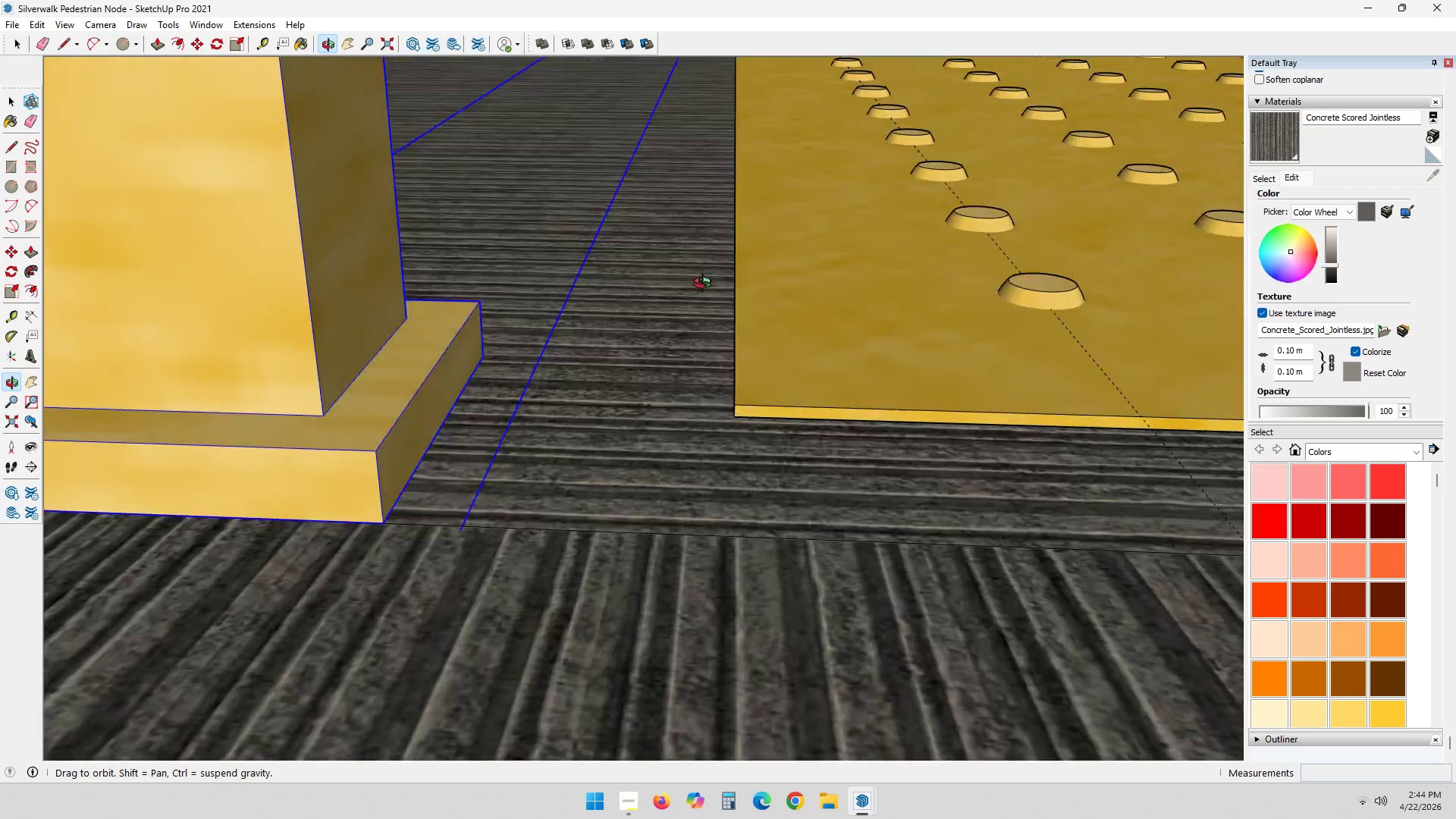 
scroll: coordinate [466, 519], scroll_direction: up, amount: 2.0
 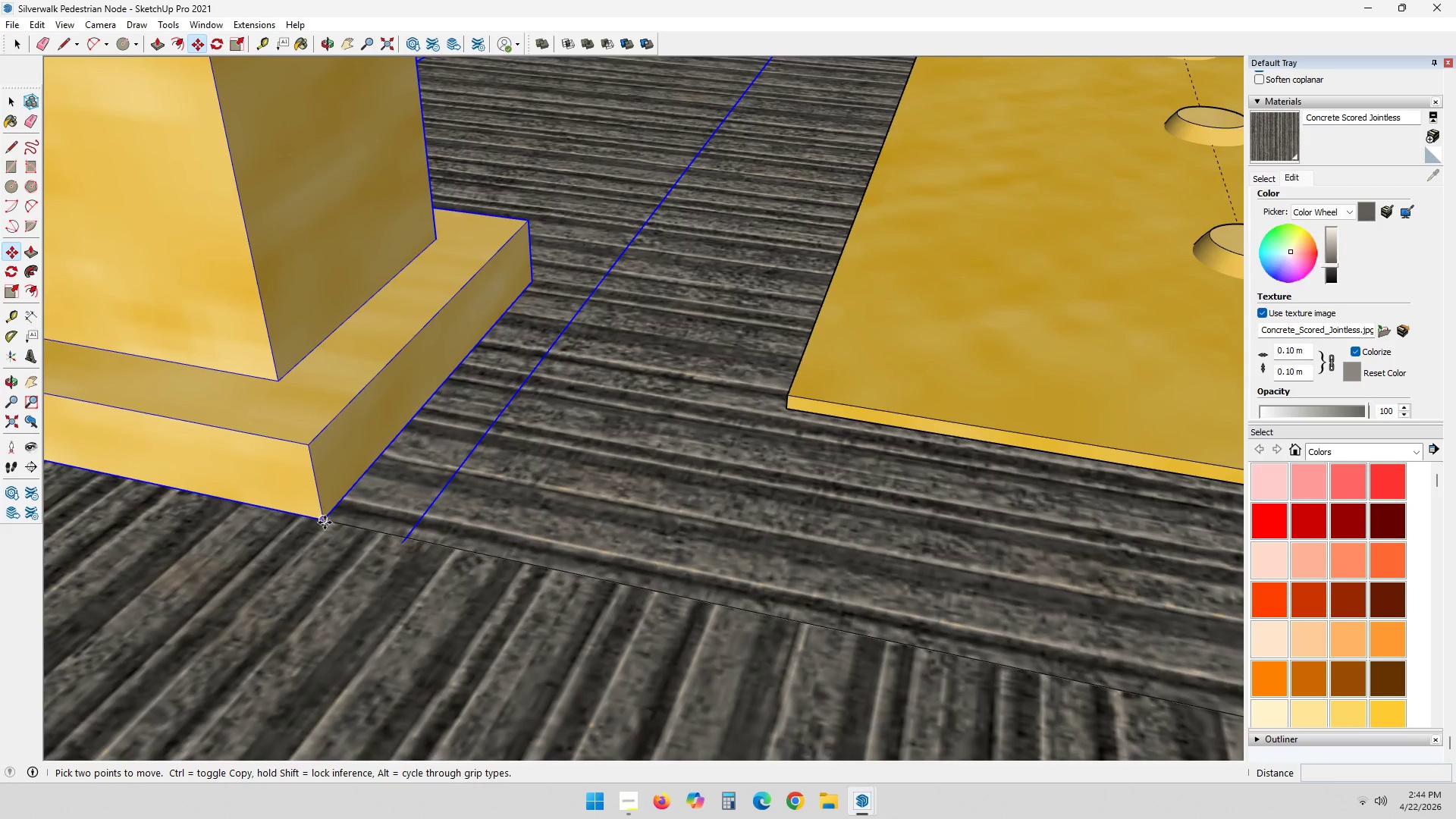 
left_click_drag(start_coordinate=[325, 522], to_coordinate=[371, 506])
 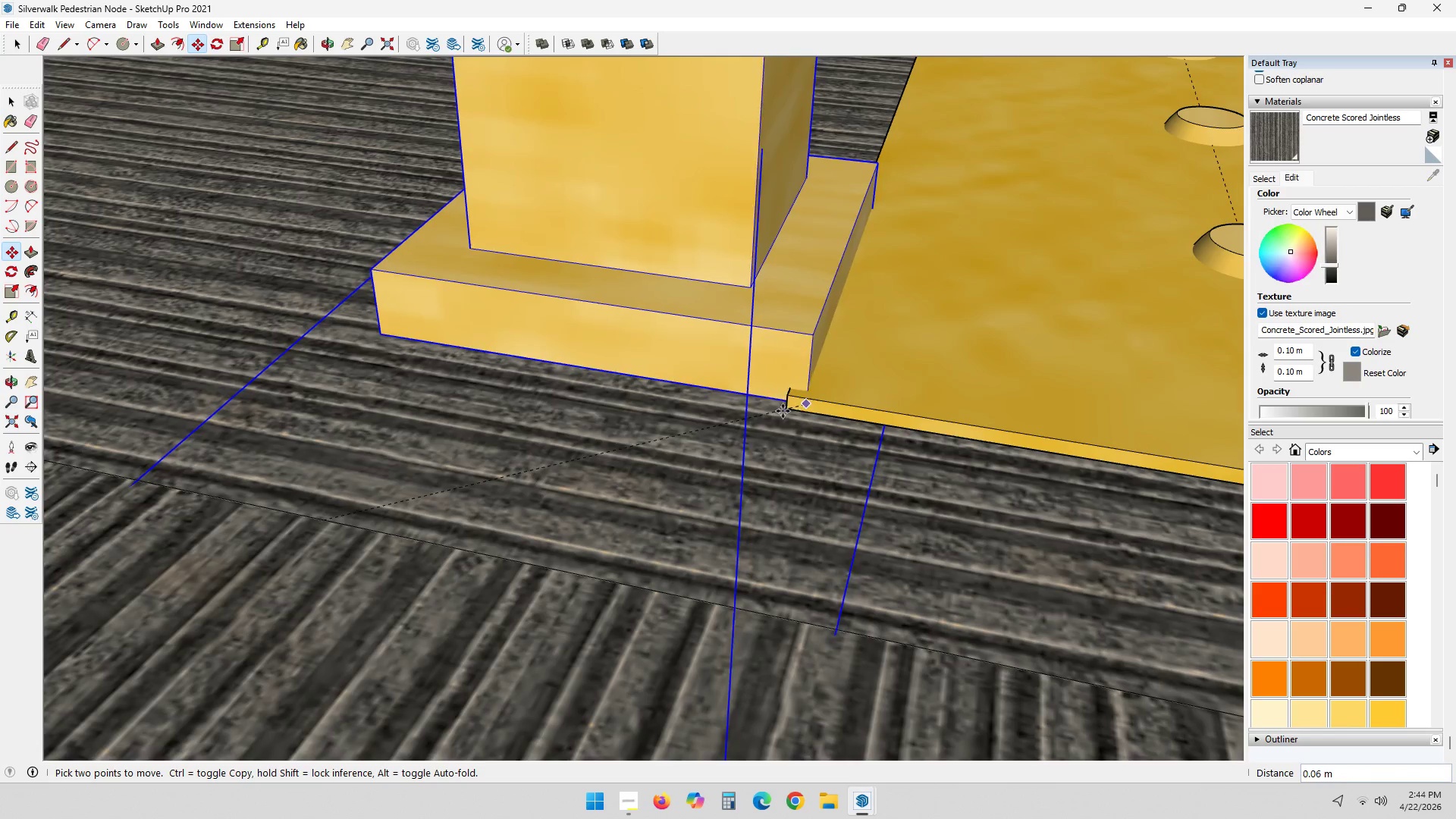 
left_click([783, 411])
 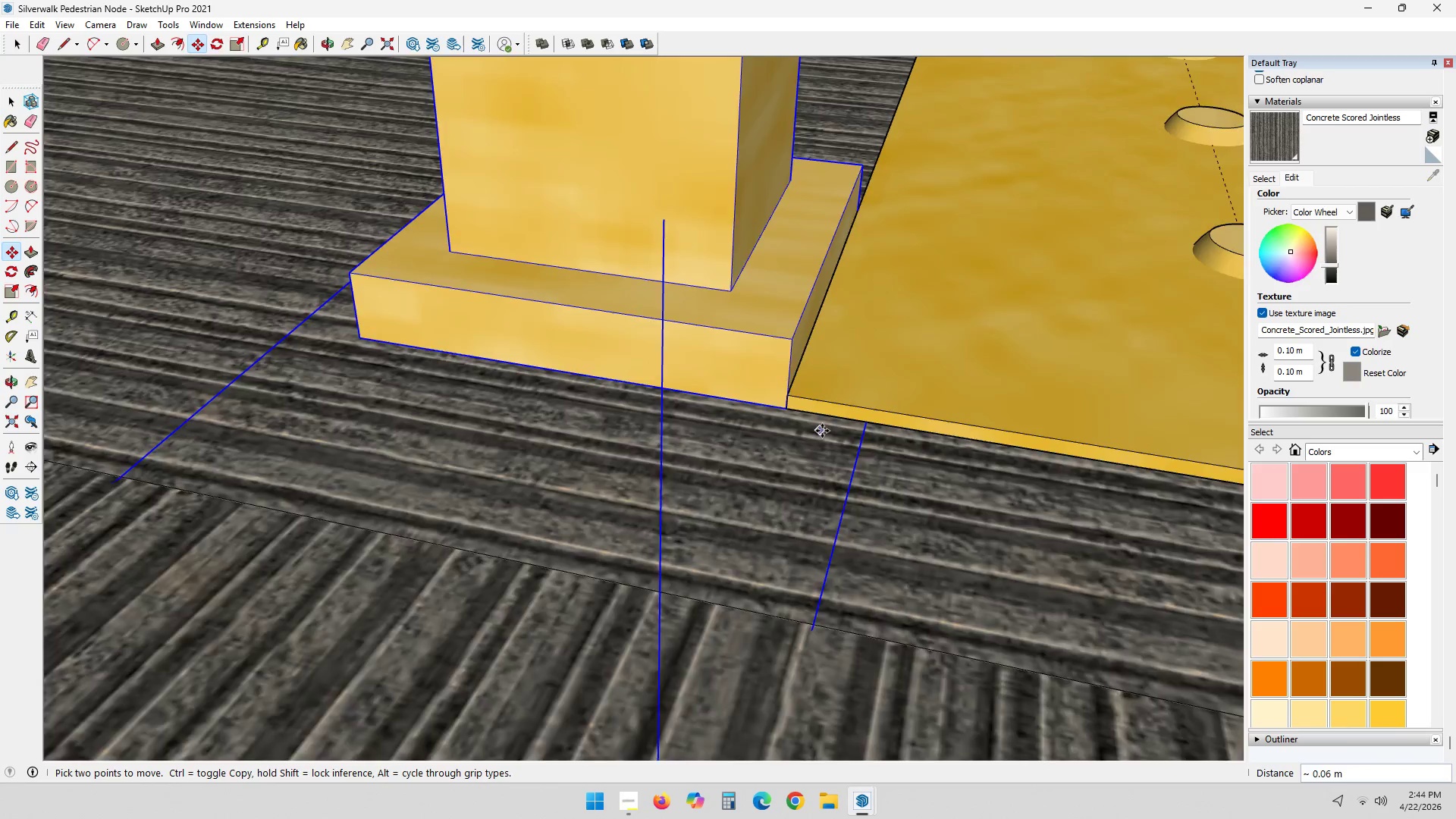 
hold_key(key=ShiftLeft, duration=0.42)
 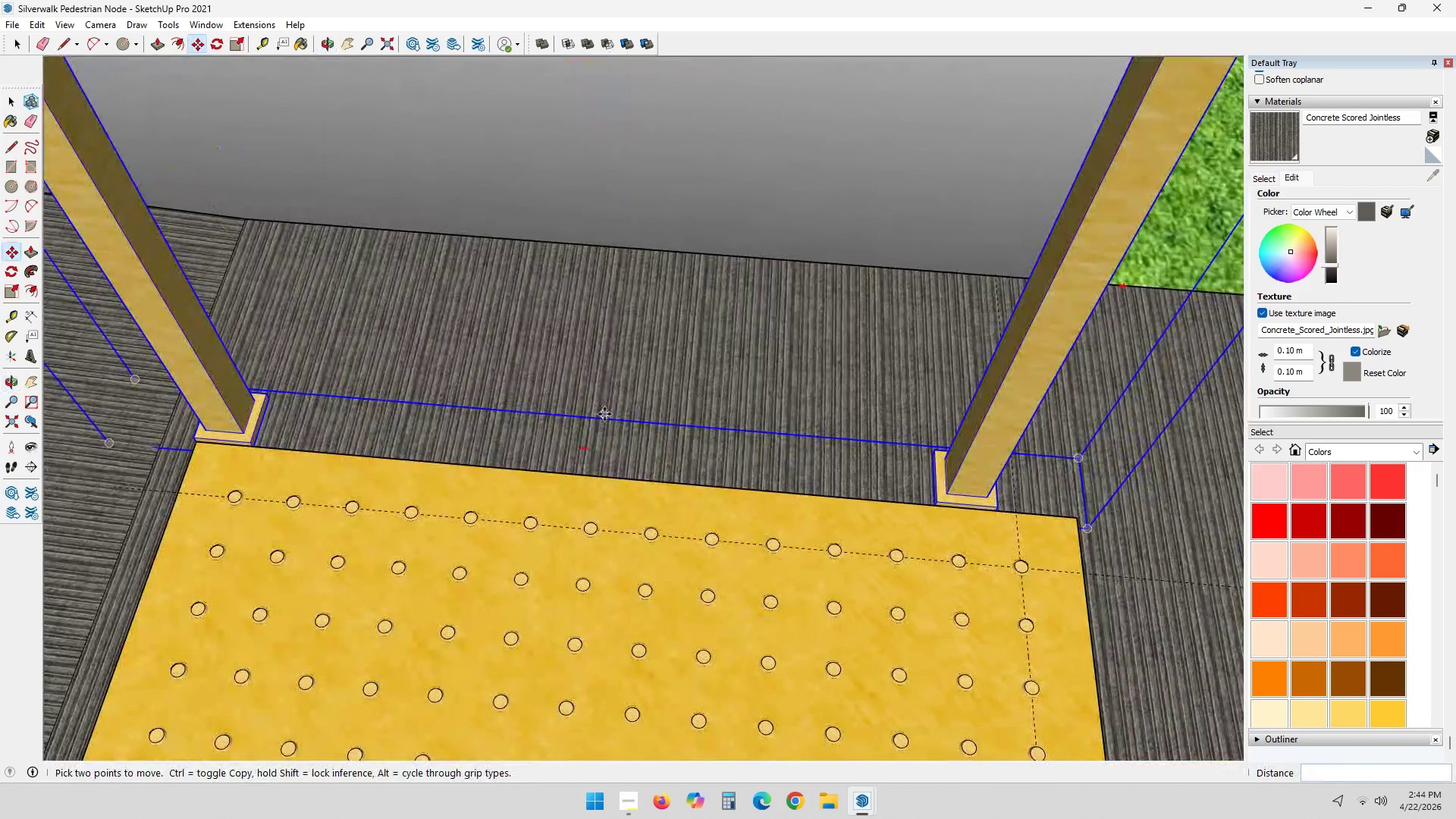 
scroll: coordinate [1077, 403], scroll_direction: down, amount: 25.0
 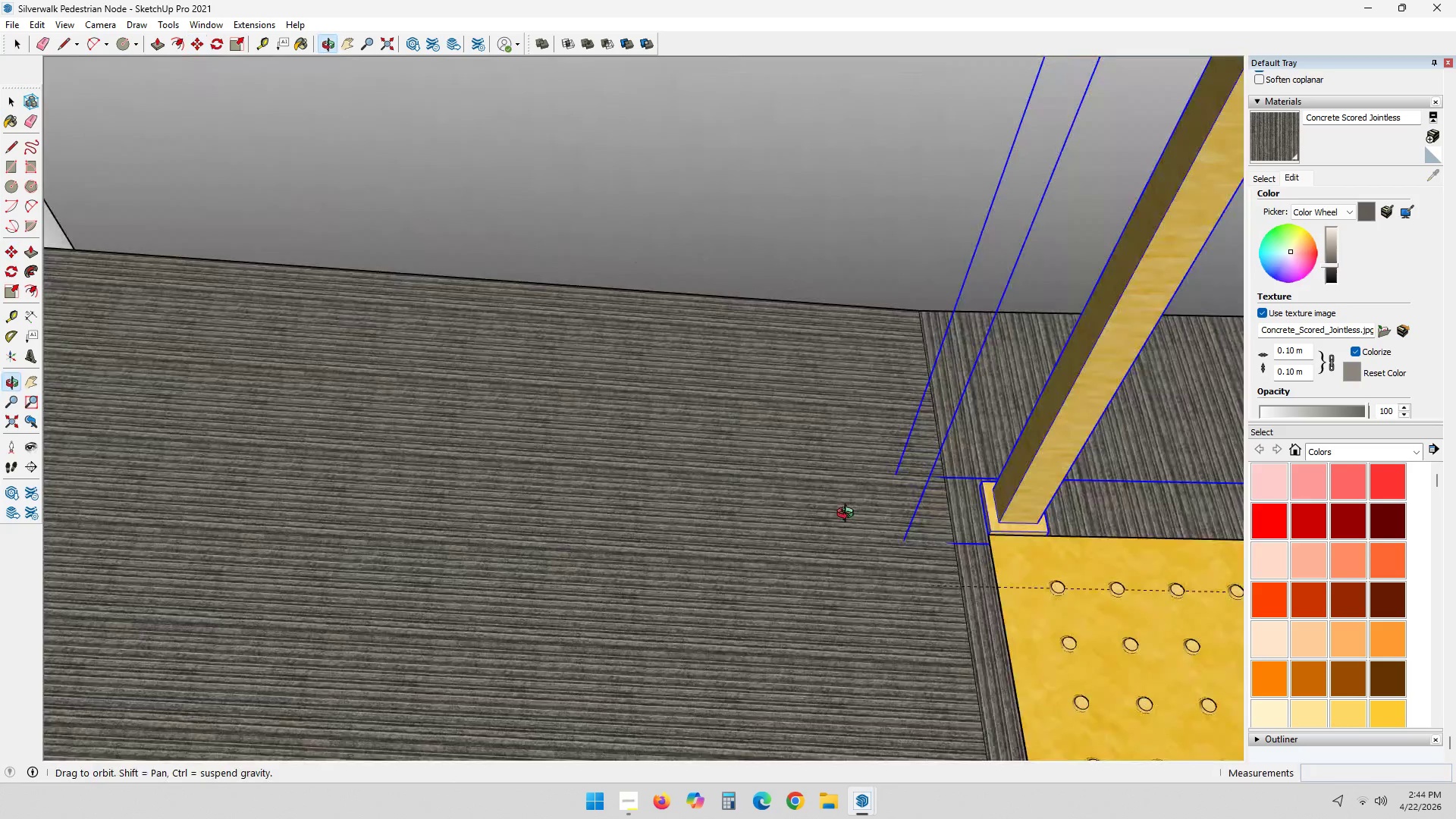 
hold_key(key=ShiftLeft, duration=0.36)
scroll: coordinate [604, 415], scroll_direction: down, amount: 2.0
 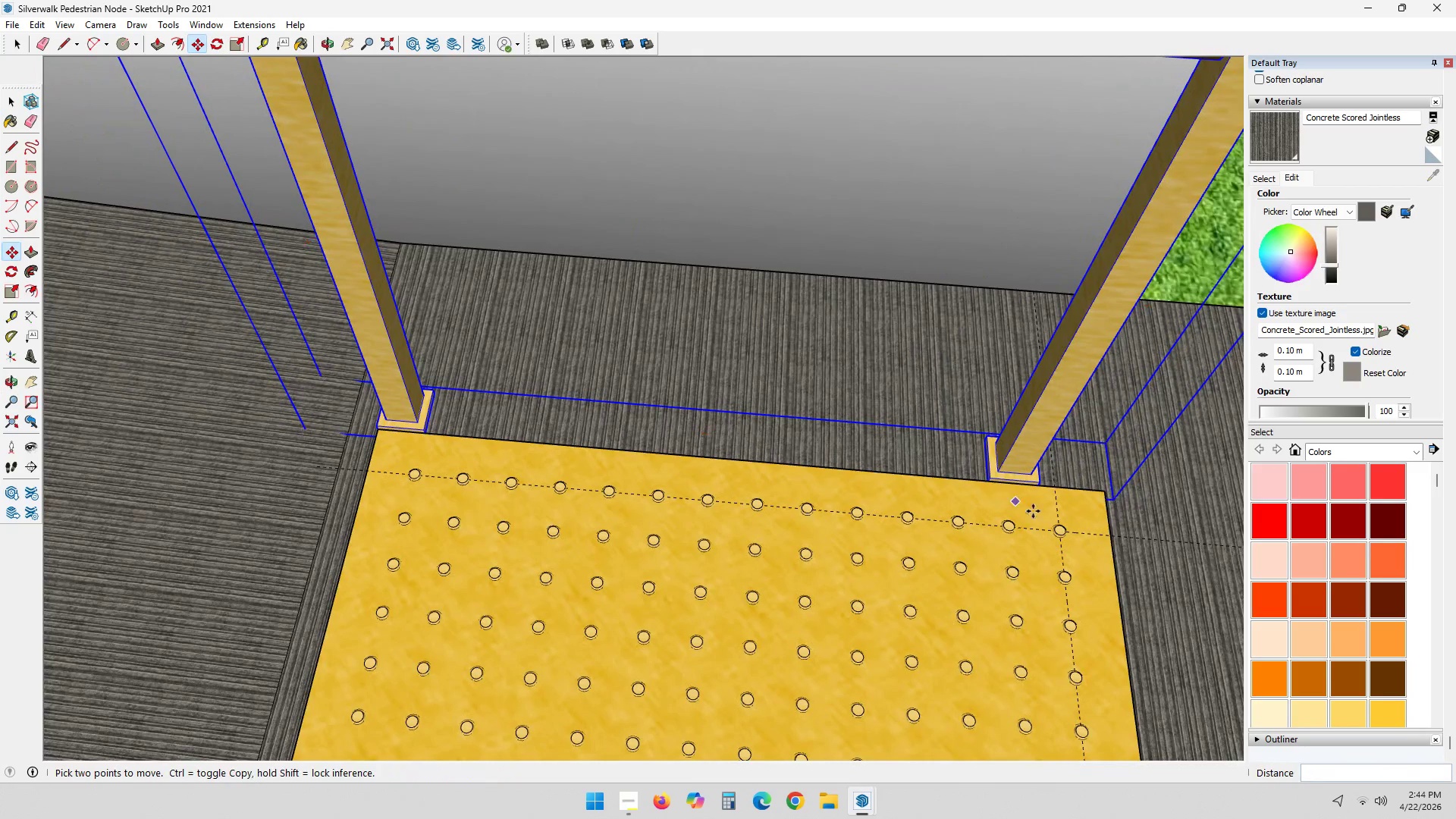 
key(Space)
 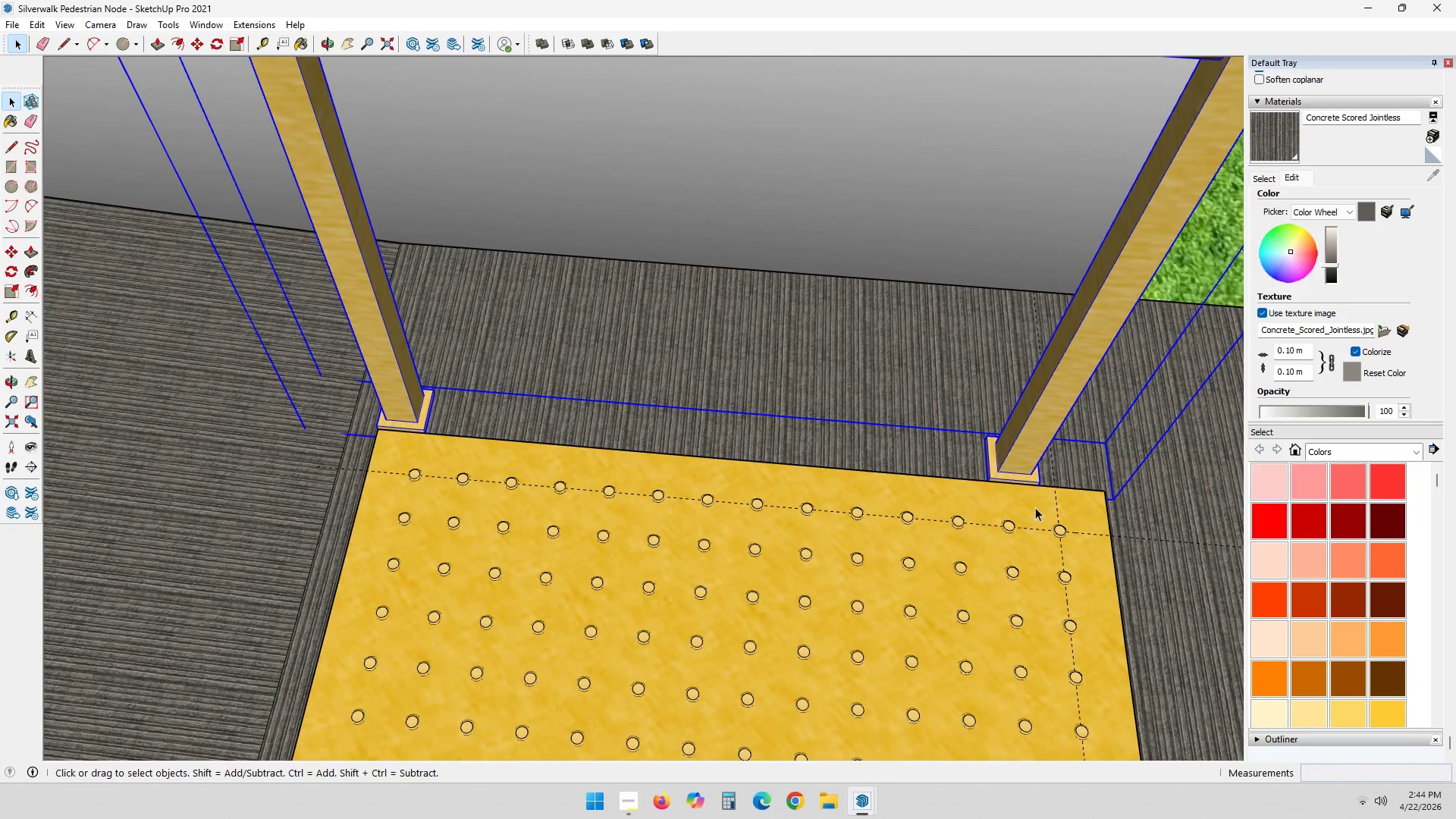 
double_click([1034, 507])
 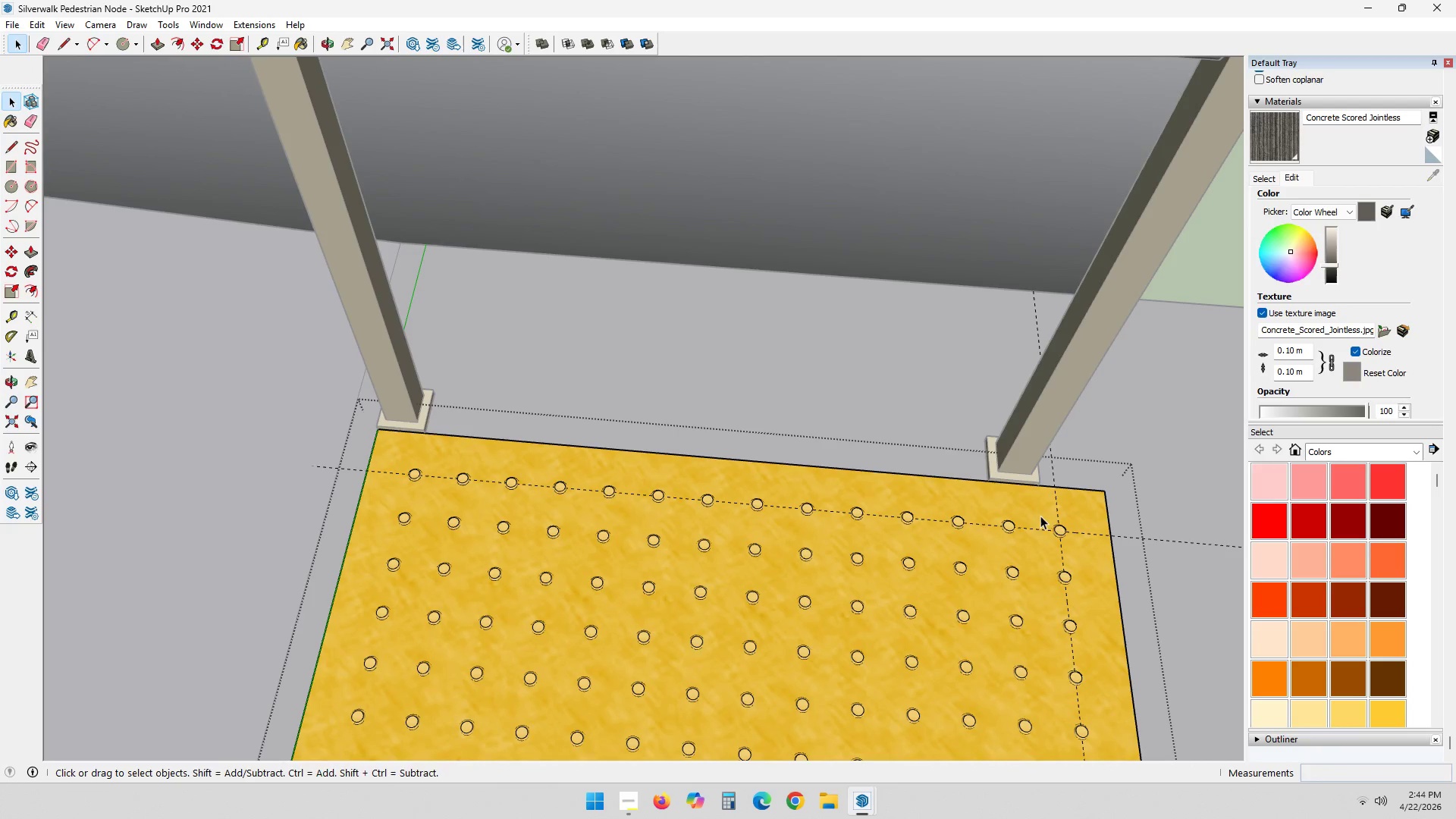 
key(E)
 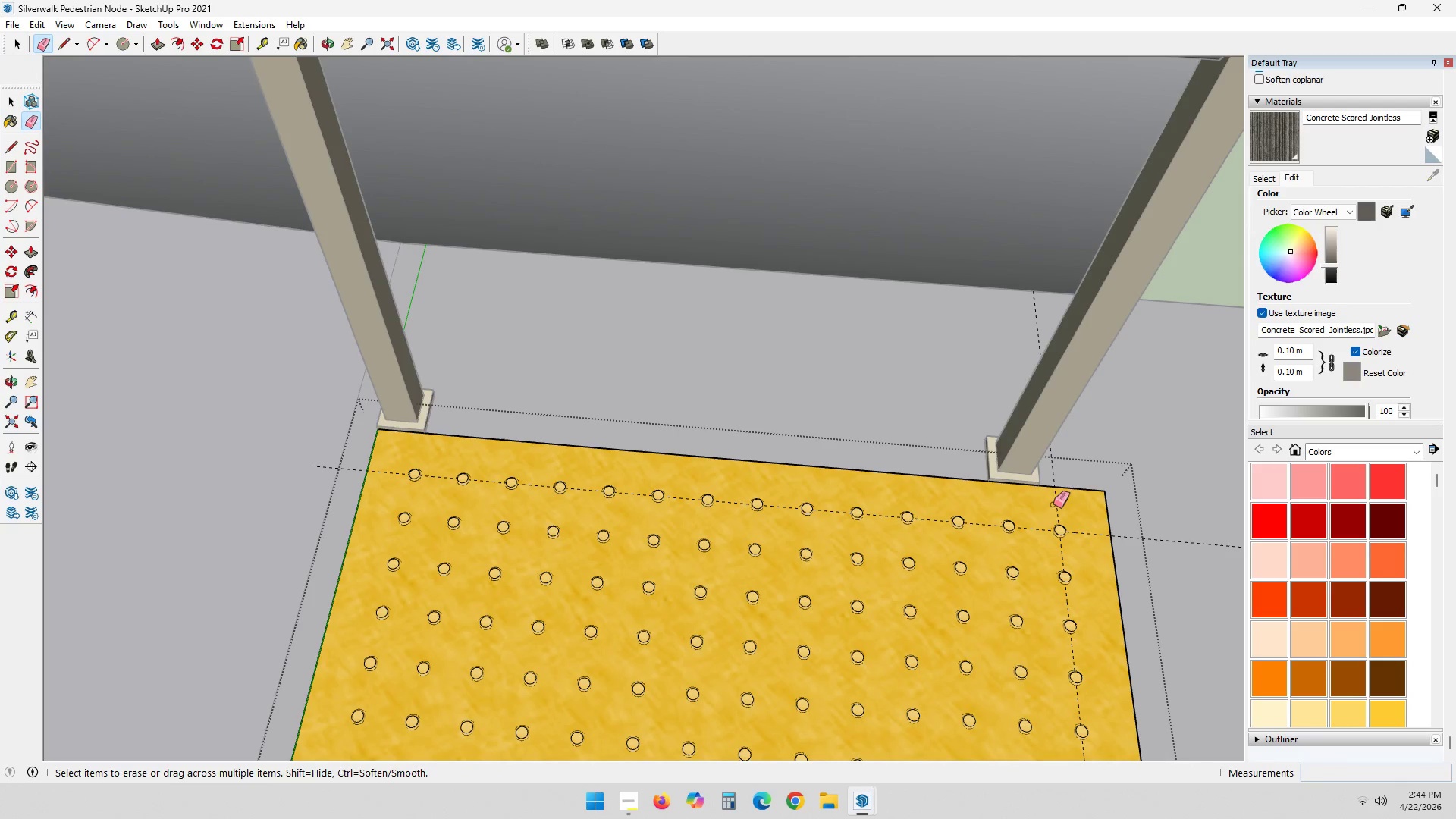 
left_click([1053, 503])
 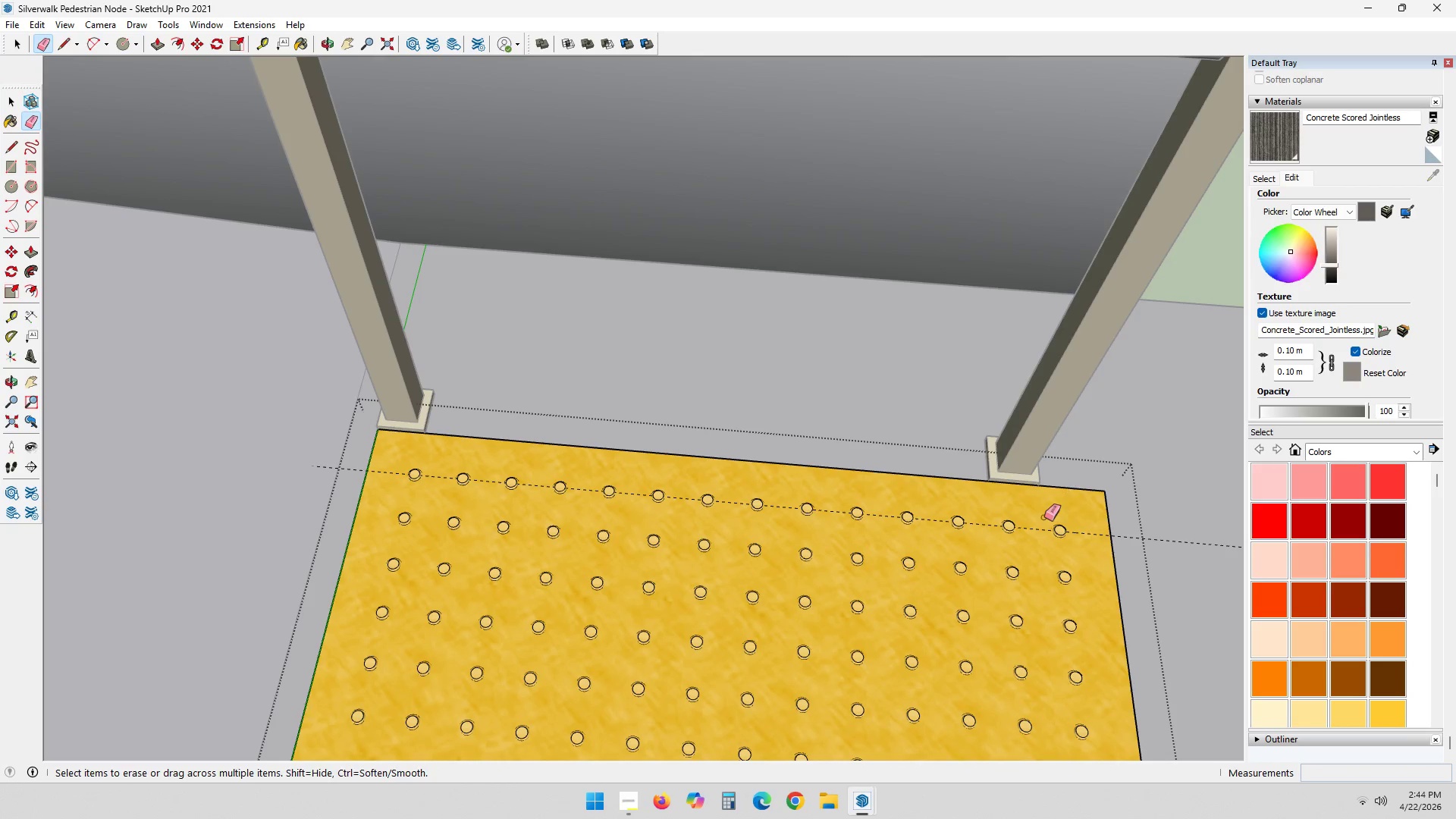 
left_click_drag(start_coordinate=[1034, 529], to_coordinate=[1033, 532])
 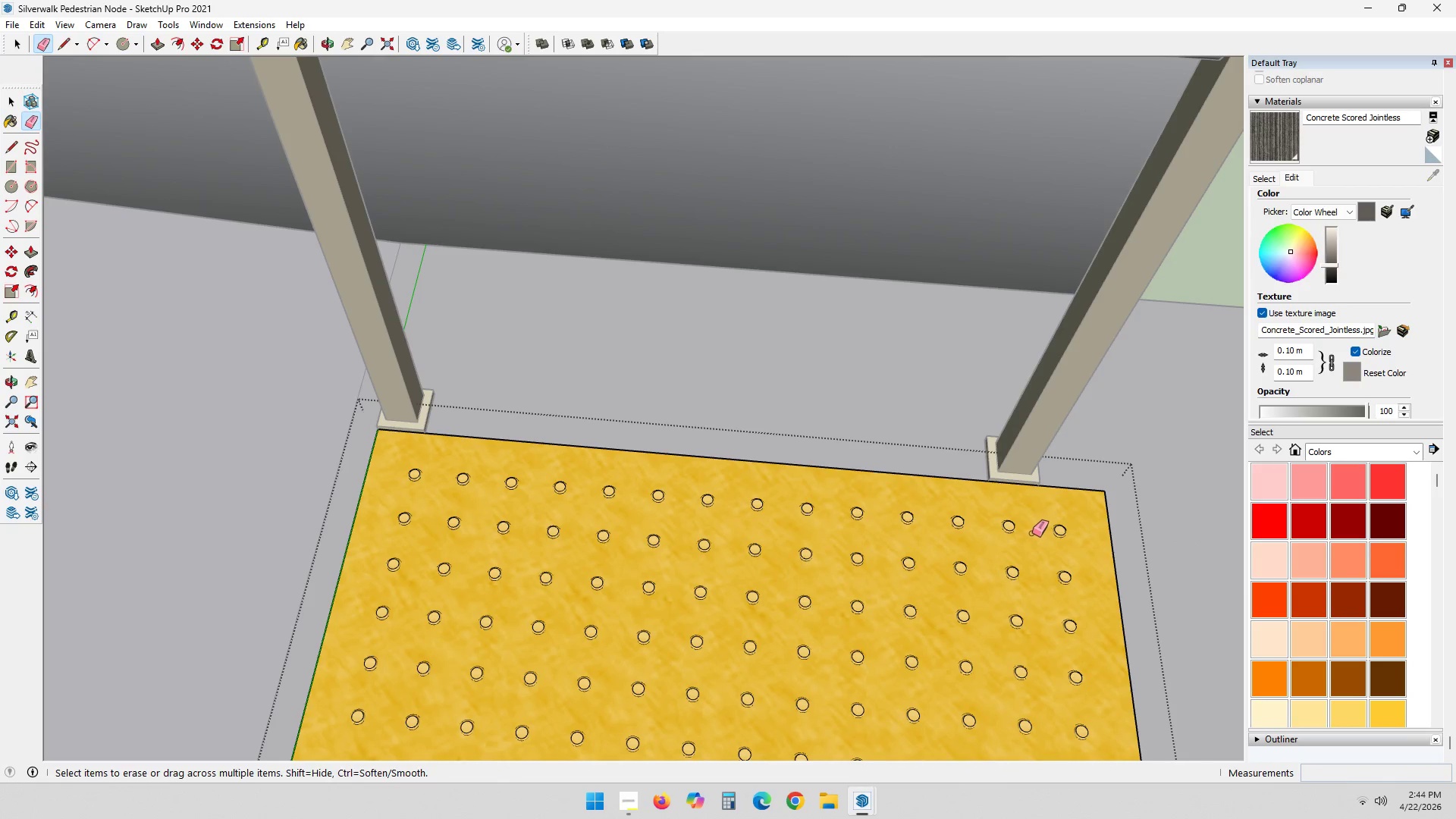 
double_click([1032, 533])
 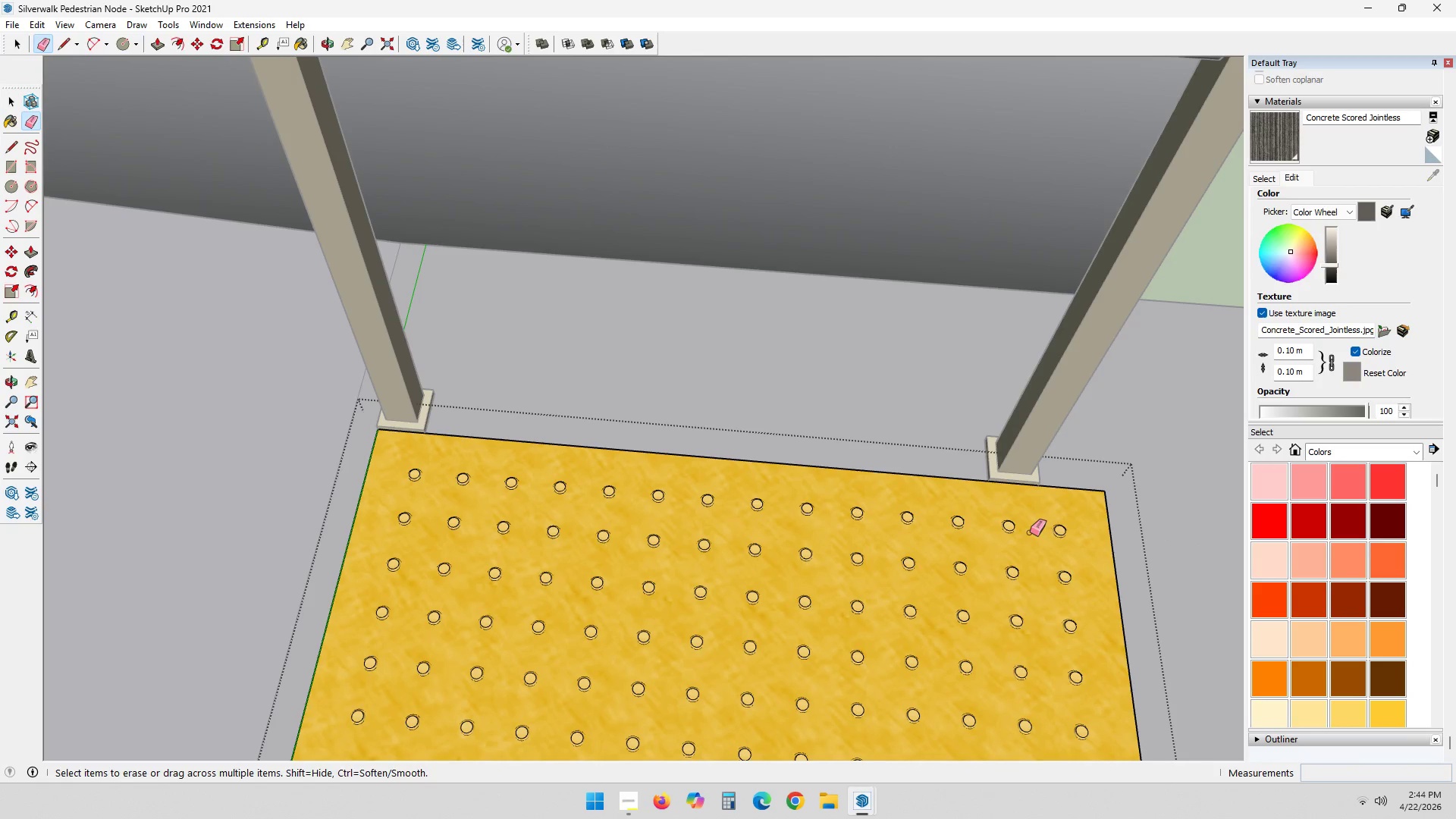 
key(Space)
 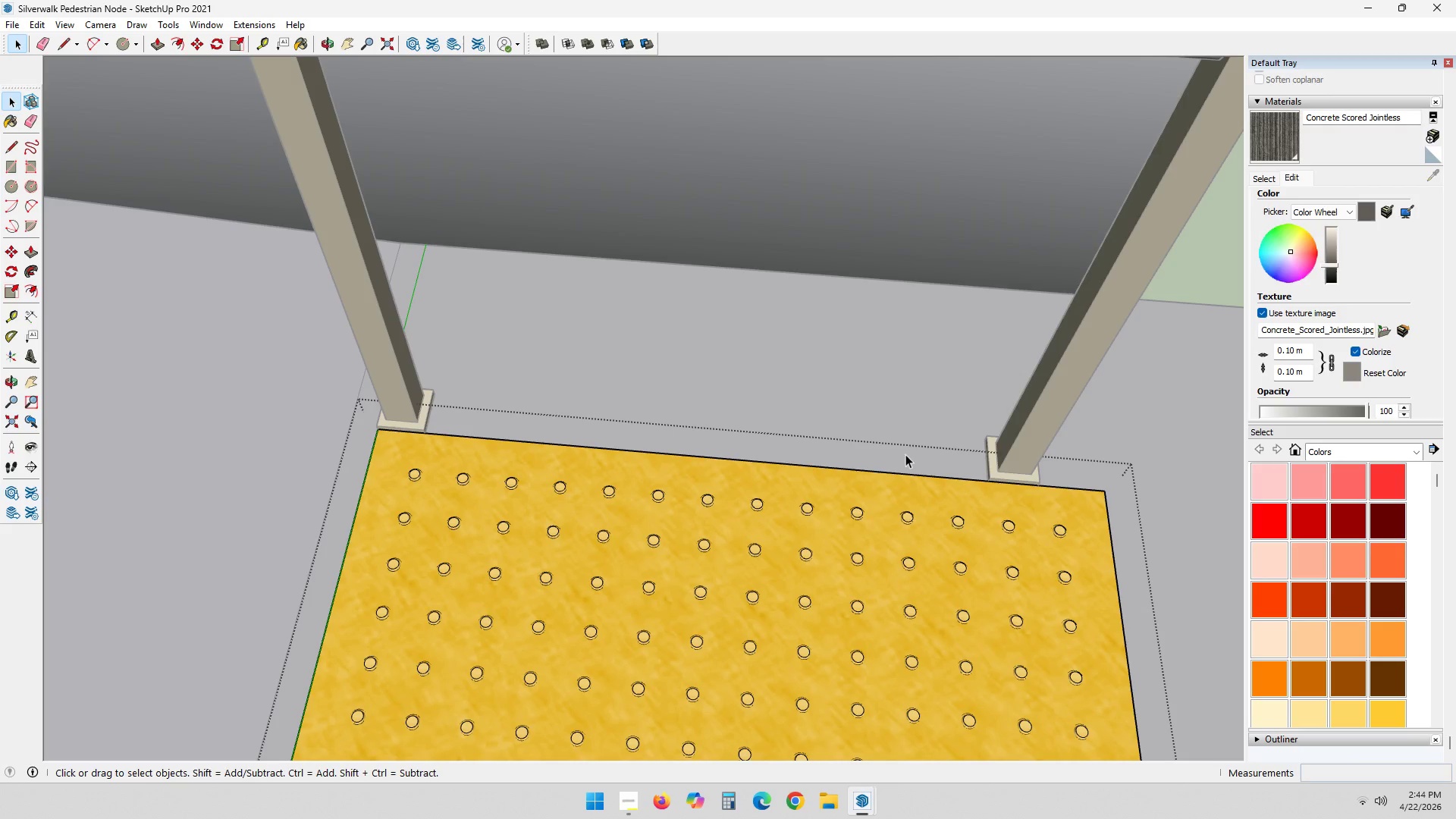 
key(Escape)
 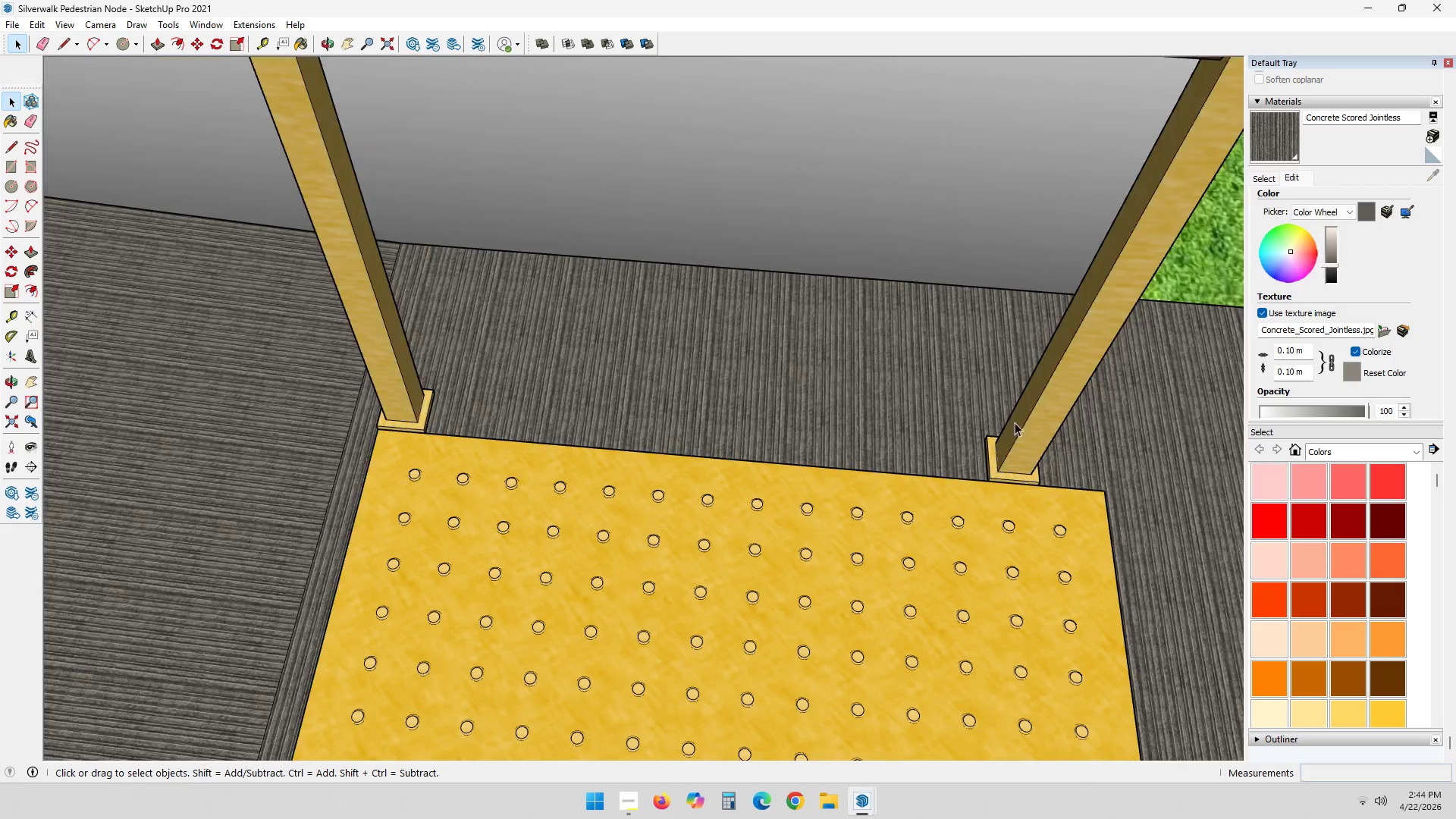 
key(Escape)
 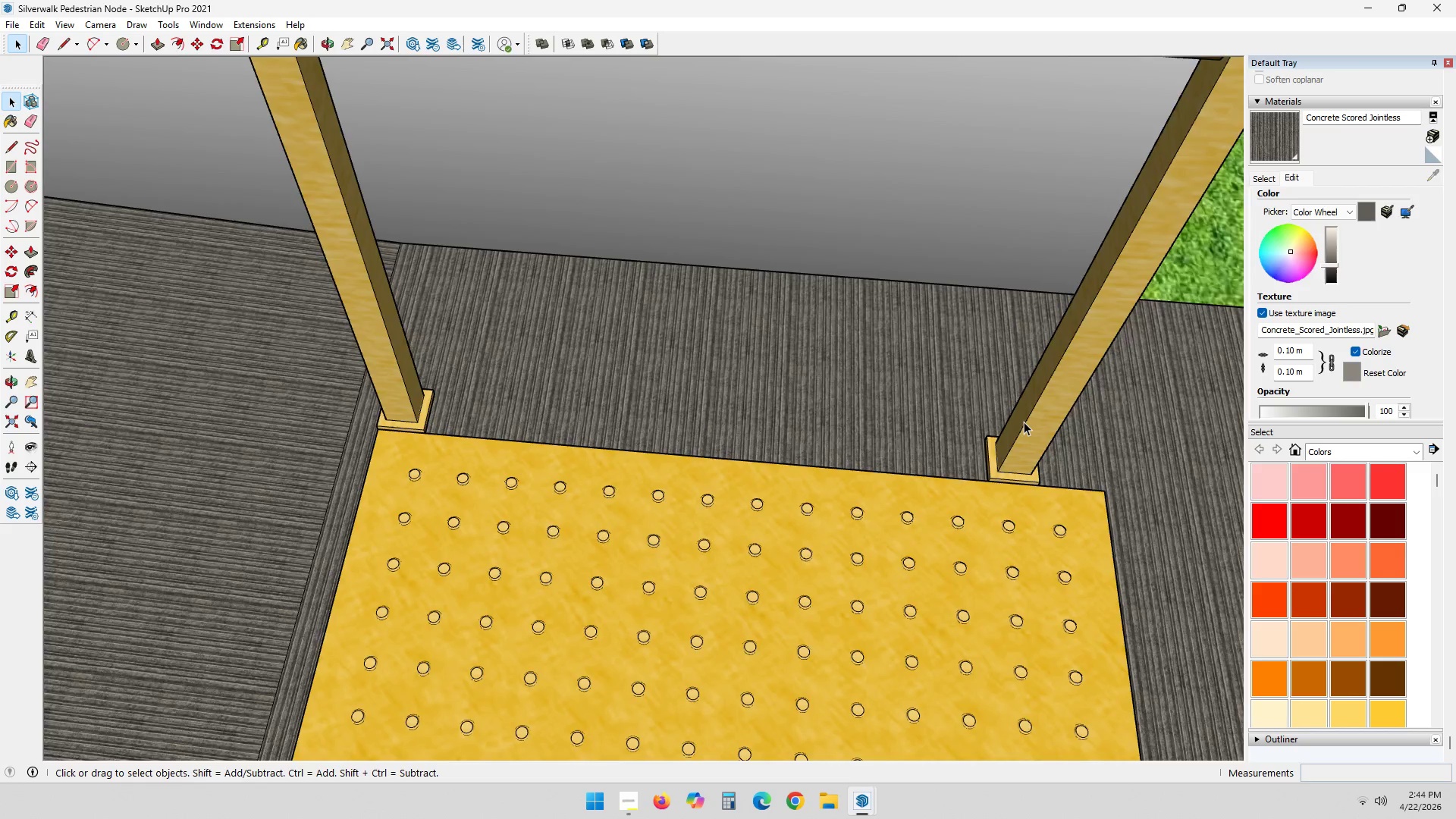 
scroll: coordinate [1009, 423], scroll_direction: down, amount: 18.0
 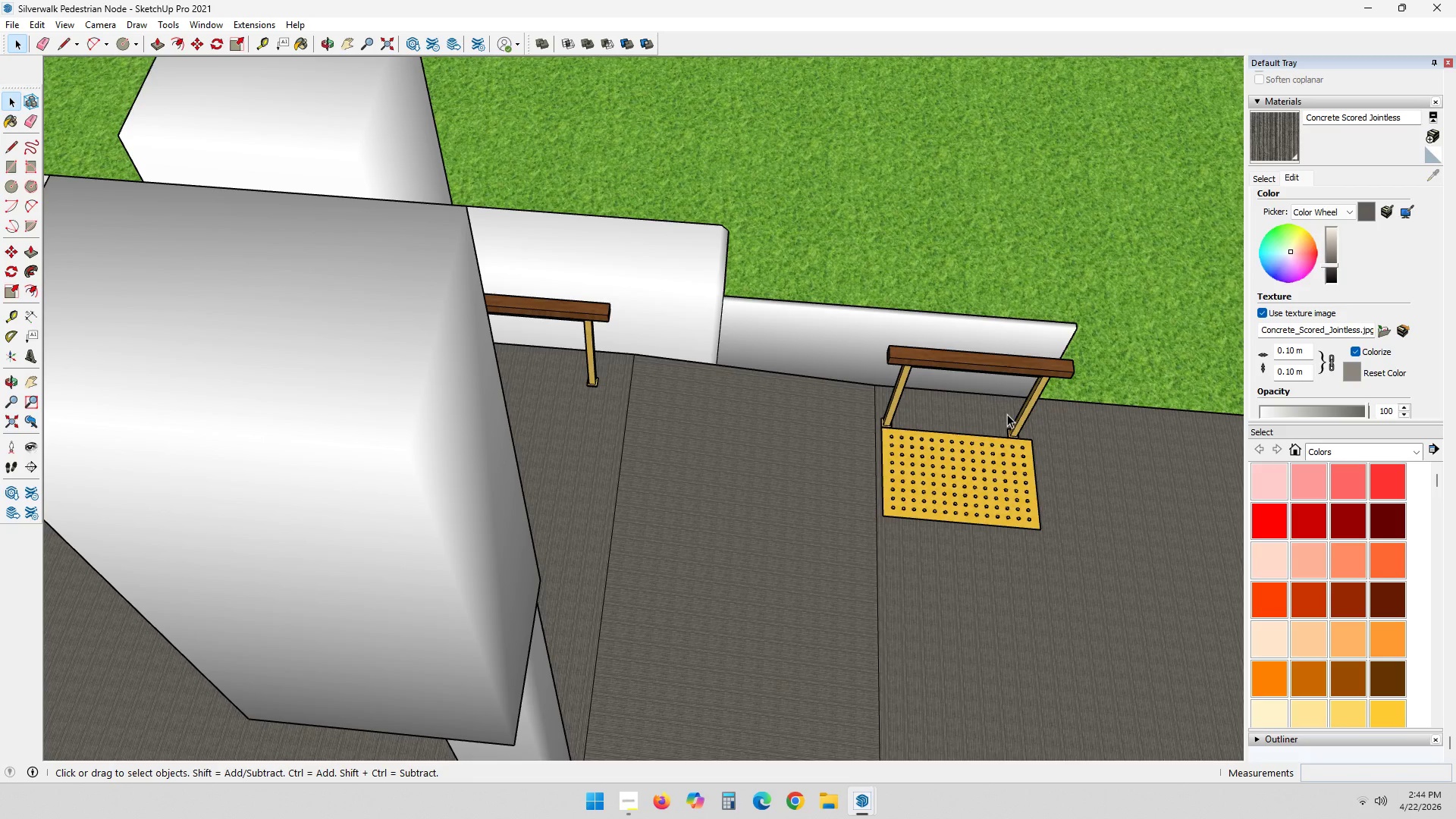 
hold_key(key=ShiftLeft, duration=0.31)
 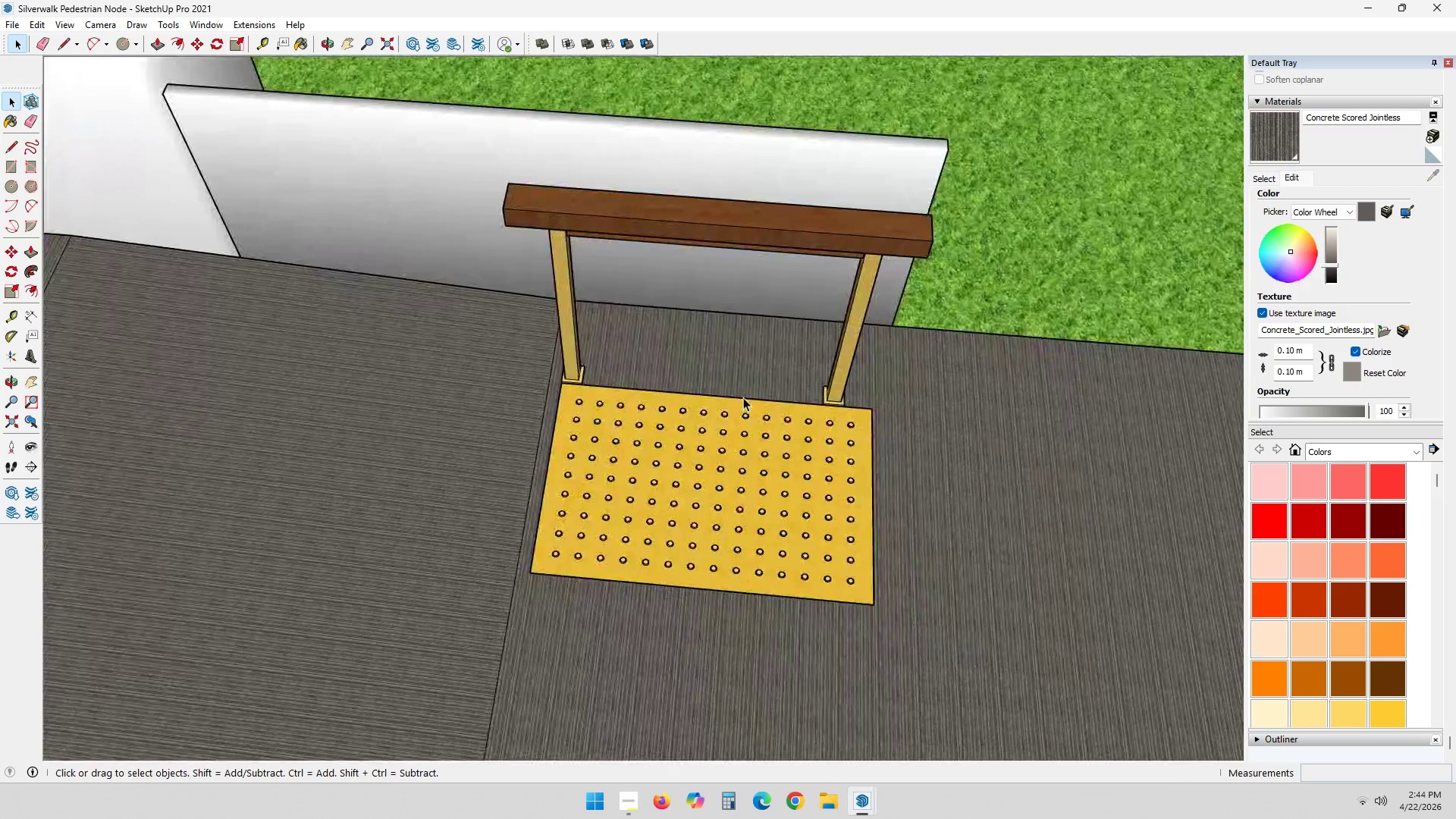 
scroll: coordinate [977, 422], scroll_direction: up, amount: 22.0
 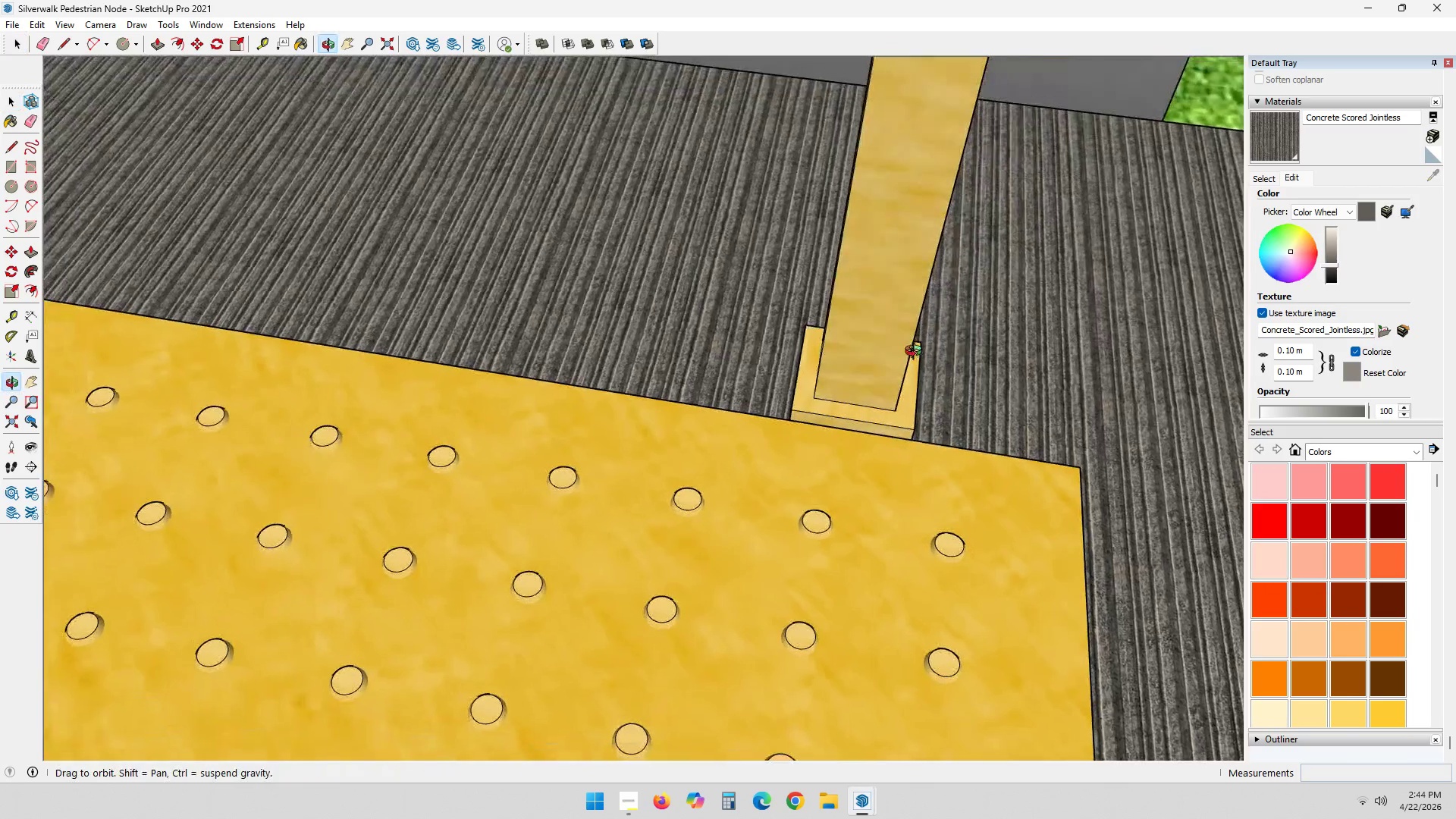 
key(T)
 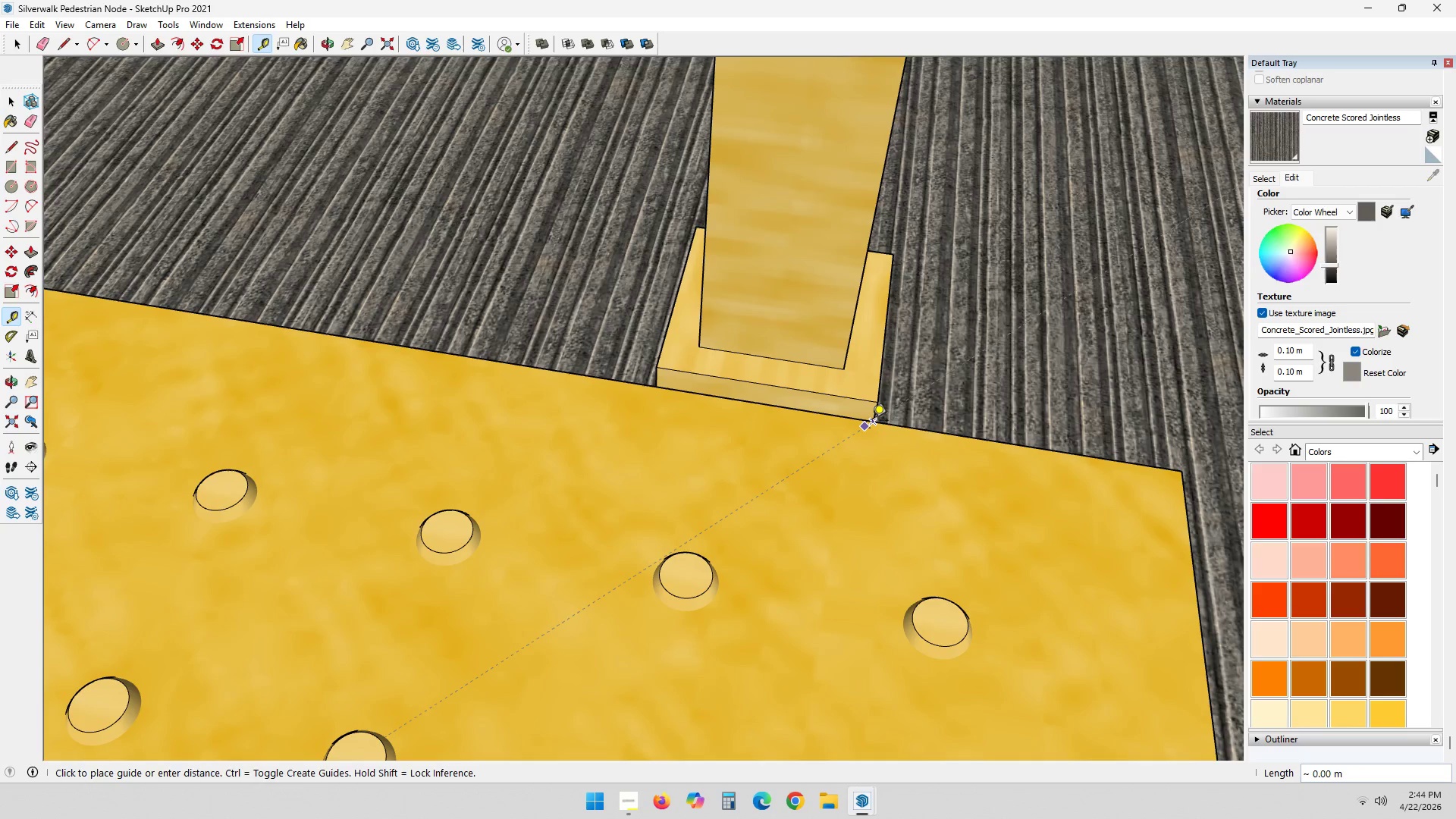 
scroll: coordinate [963, 473], scroll_direction: up, amount: 6.0
 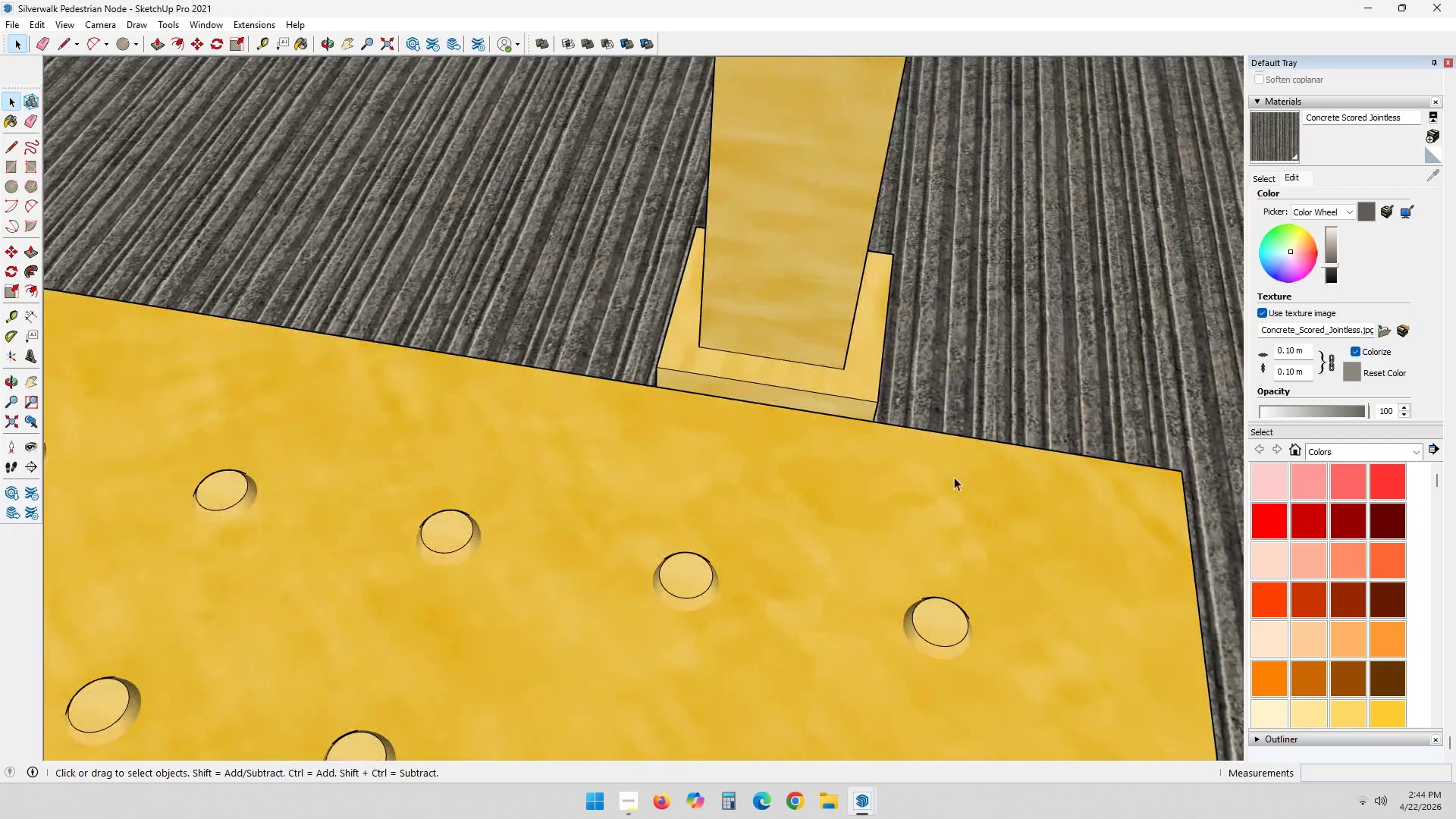 
key(Escape)
 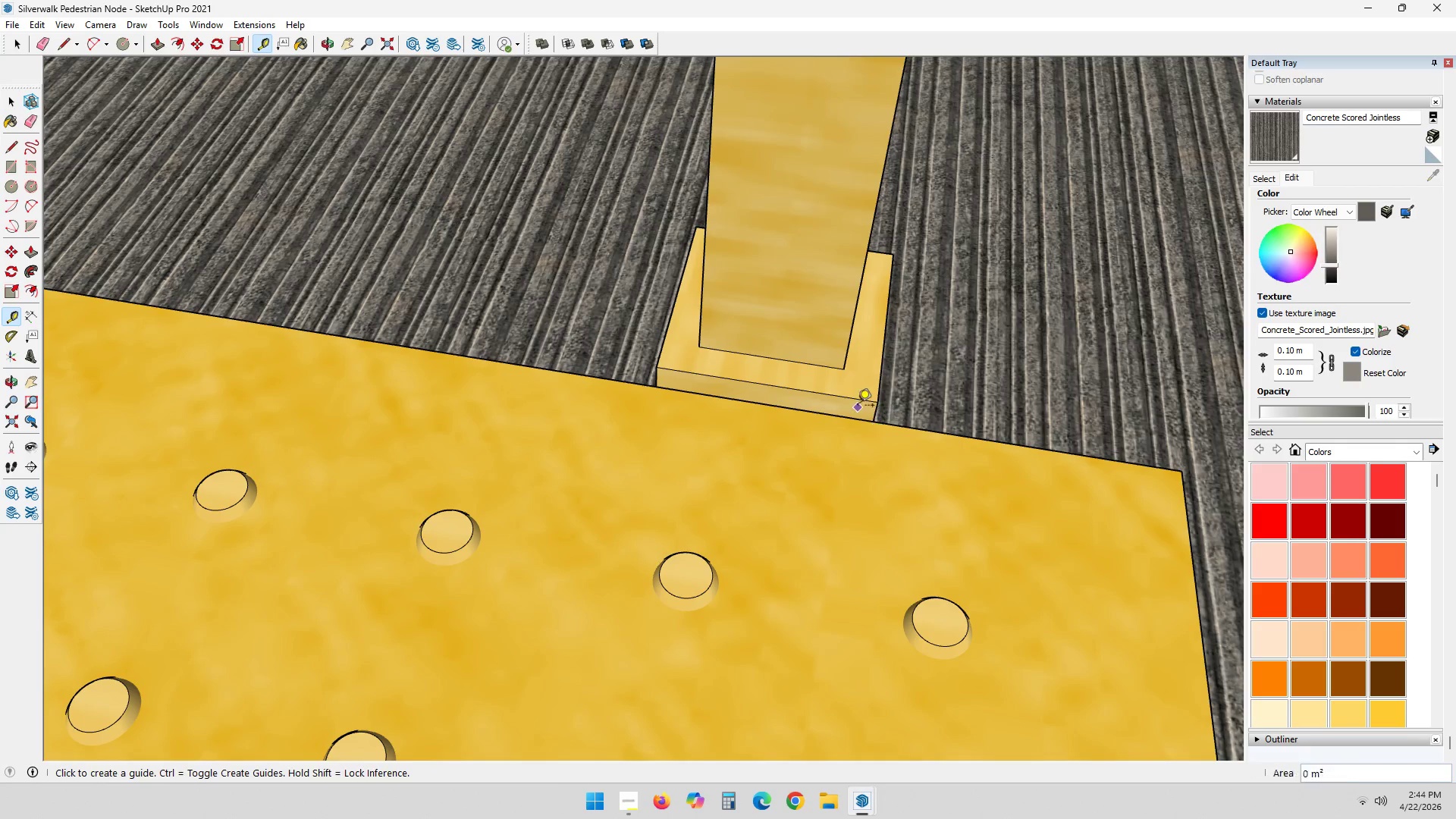 
key(Space)
 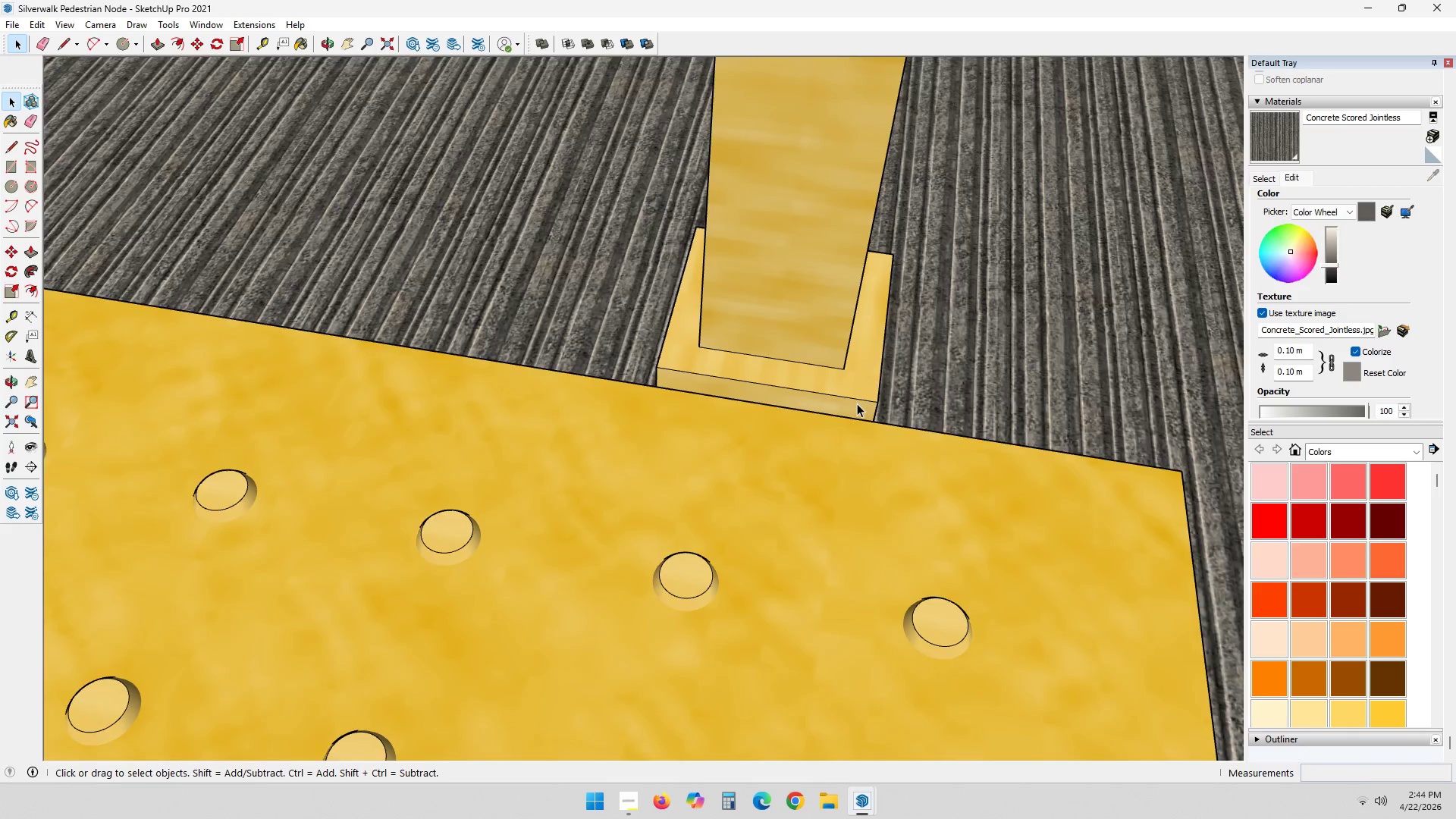 
double_click([857, 403])
 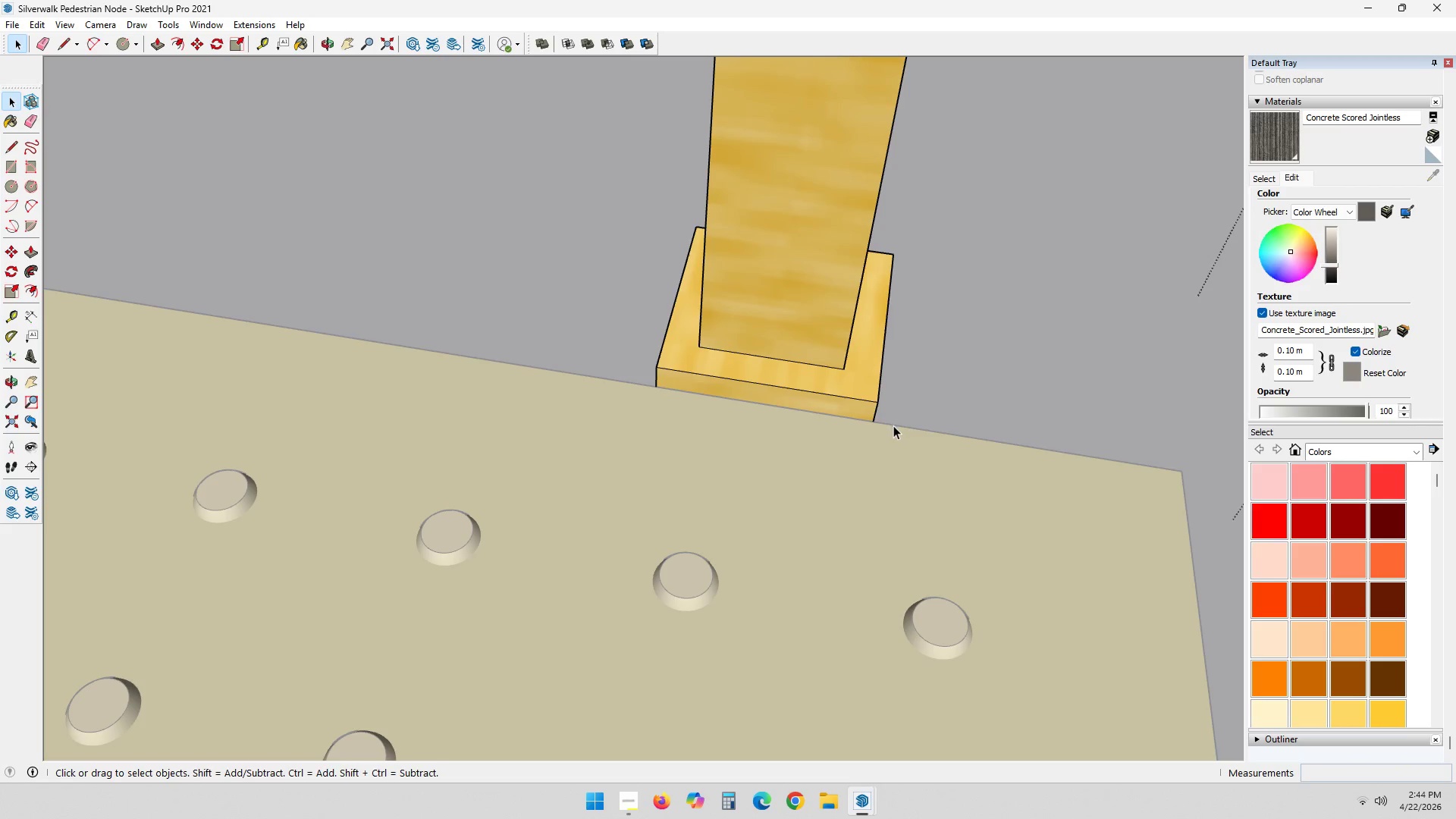 
type(ml)
 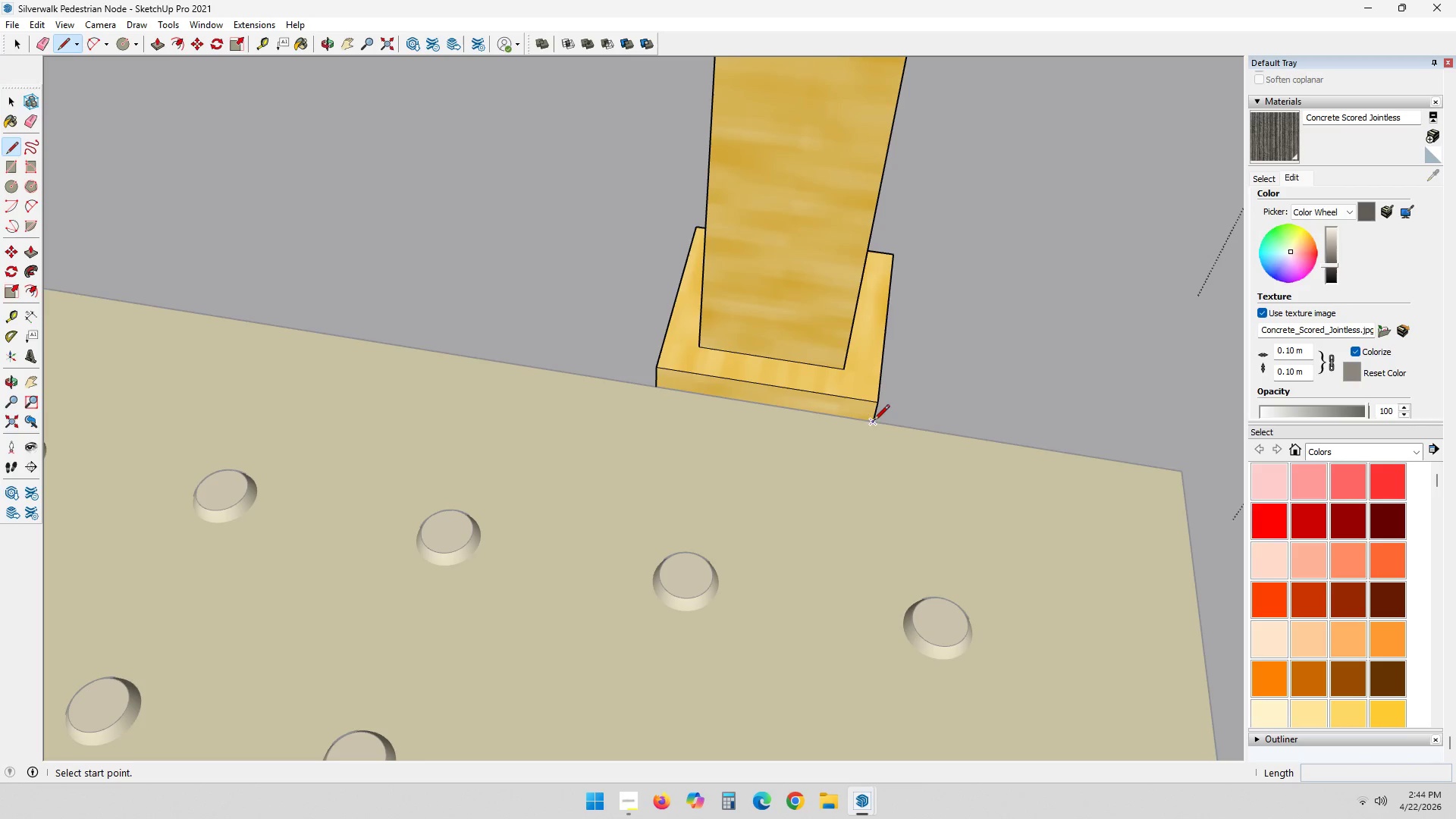 
left_click([872, 425])
 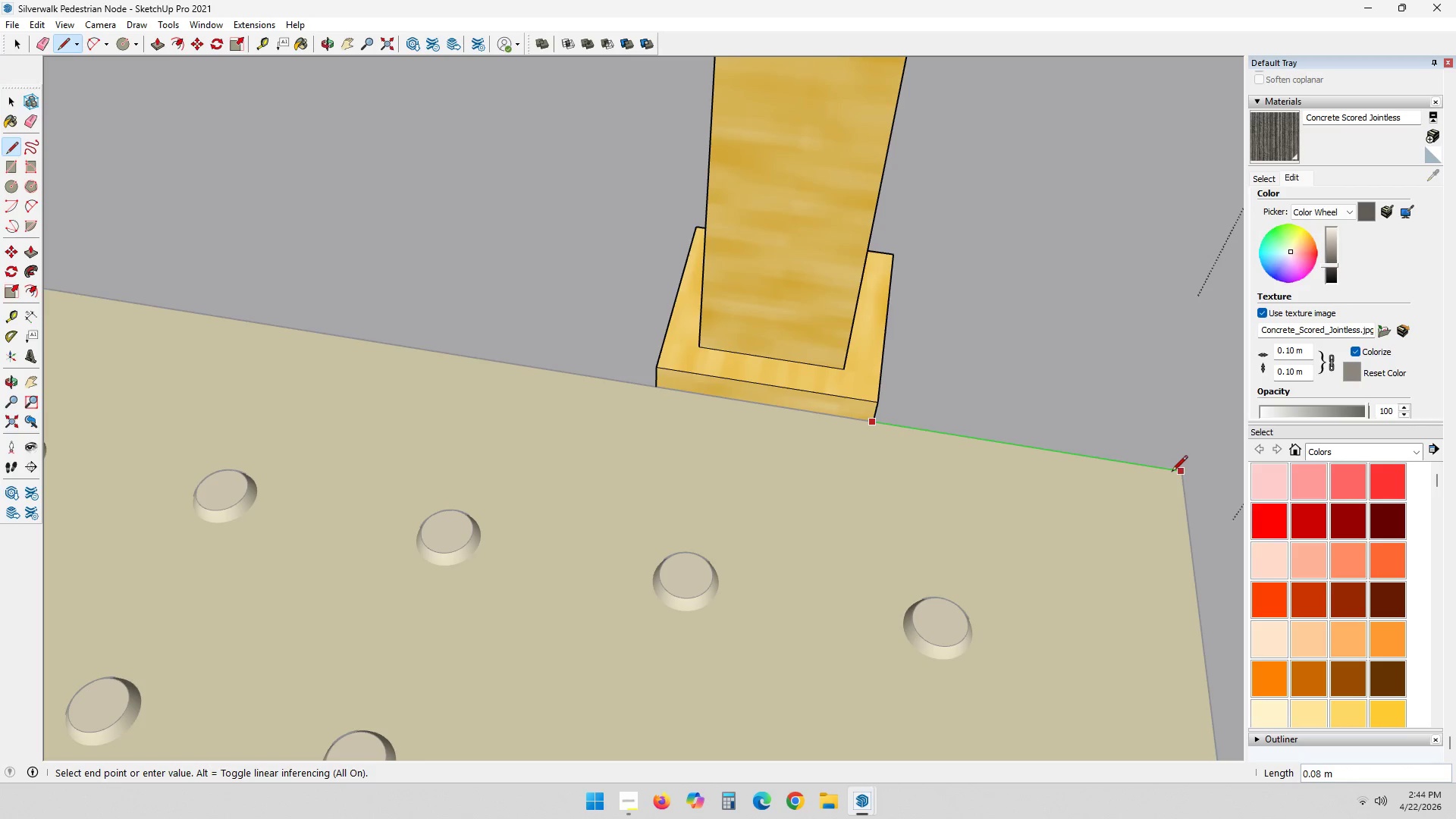 
left_click([1175, 472])
 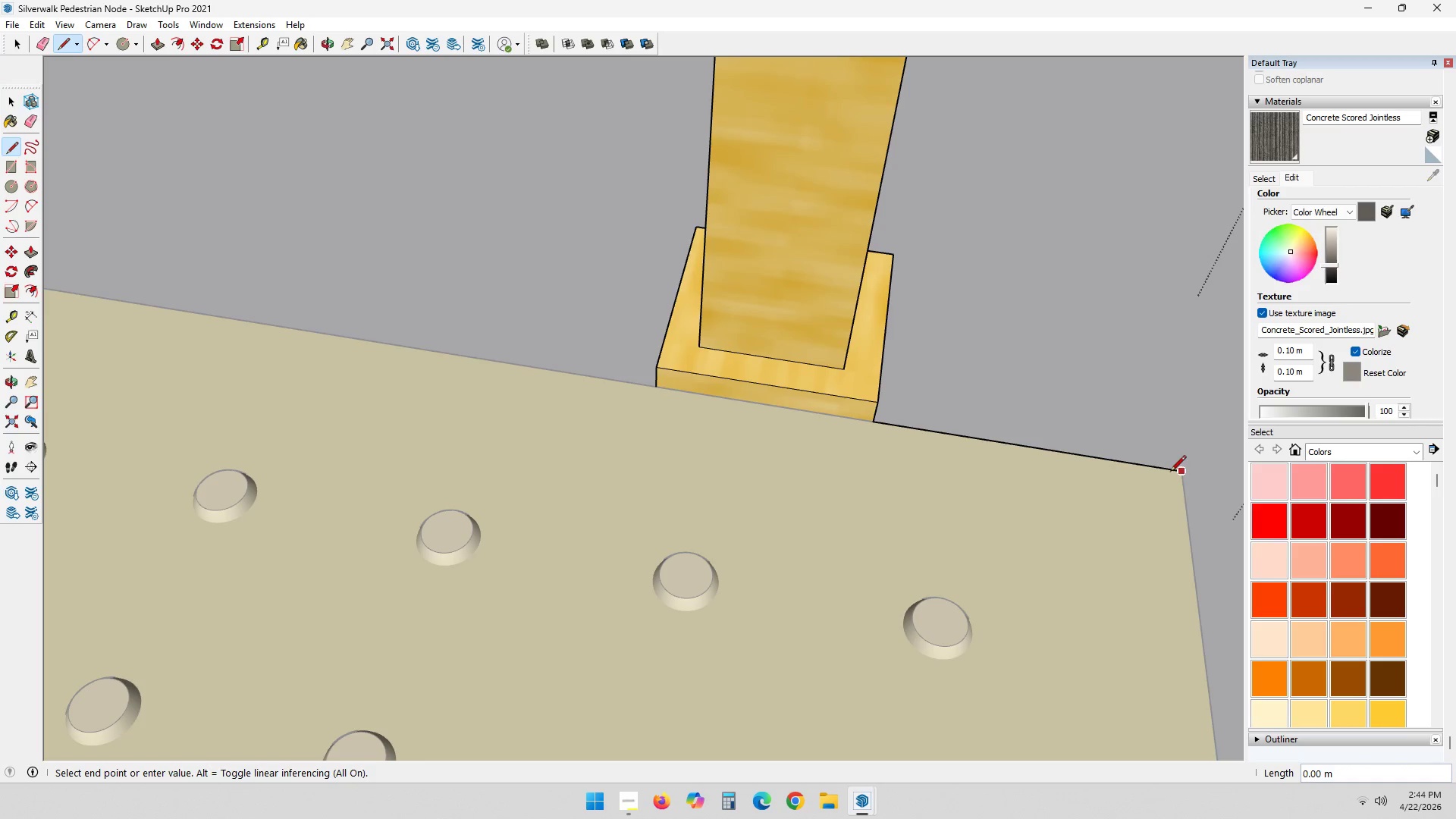 
key(Space)
 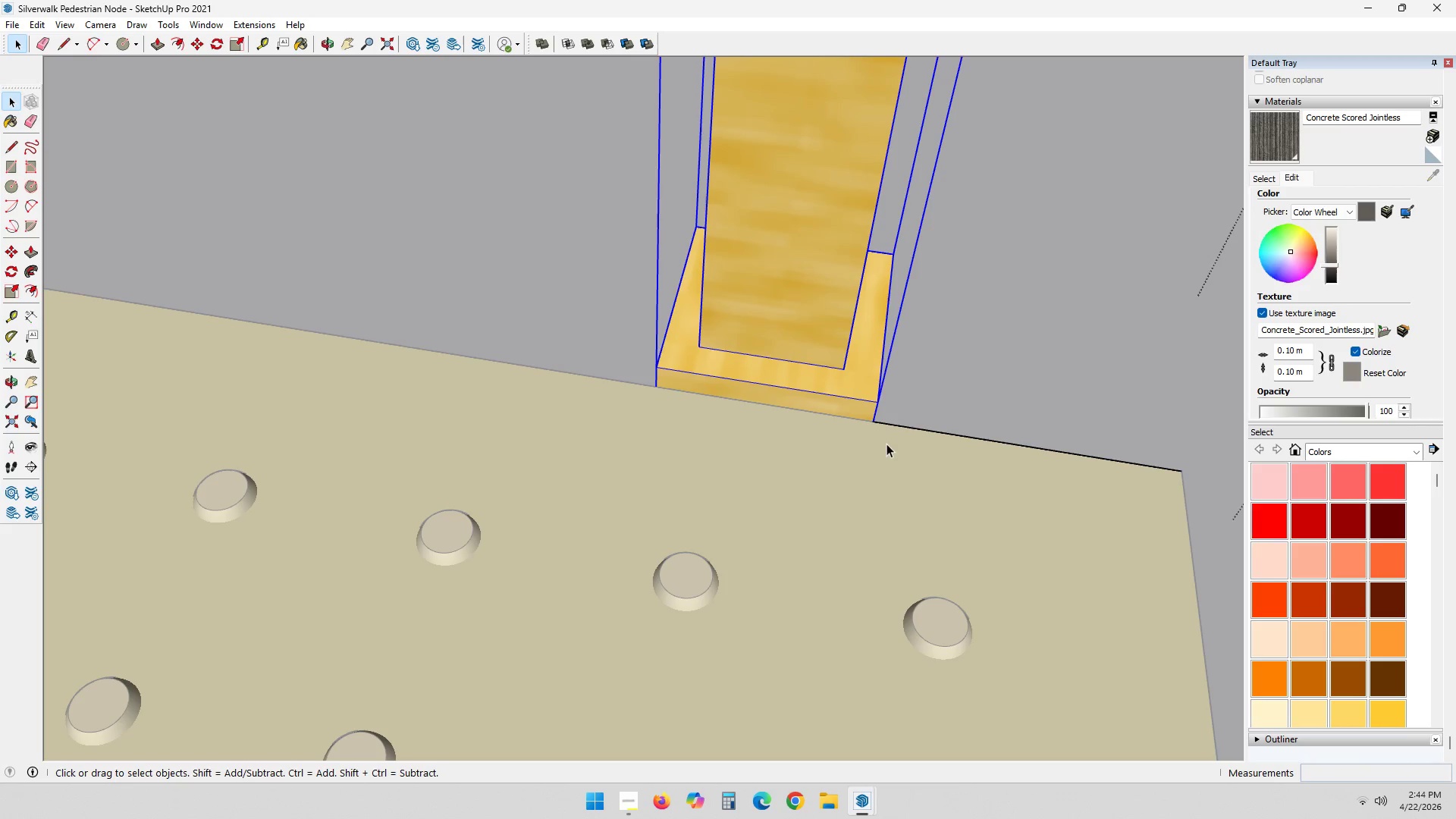 
key(M)
 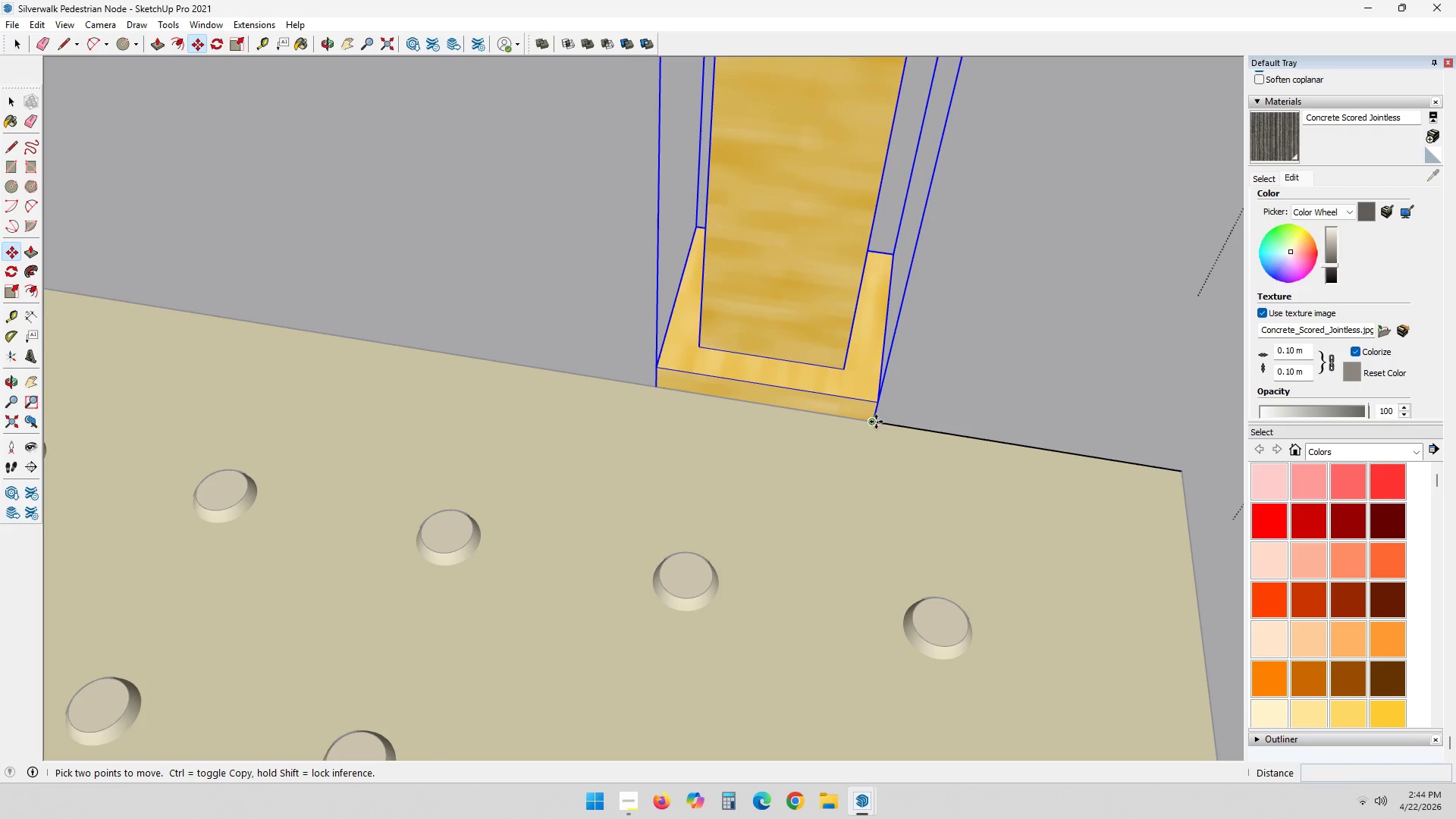 
left_click_drag(start_coordinate=[874, 421], to_coordinate=[883, 421])
 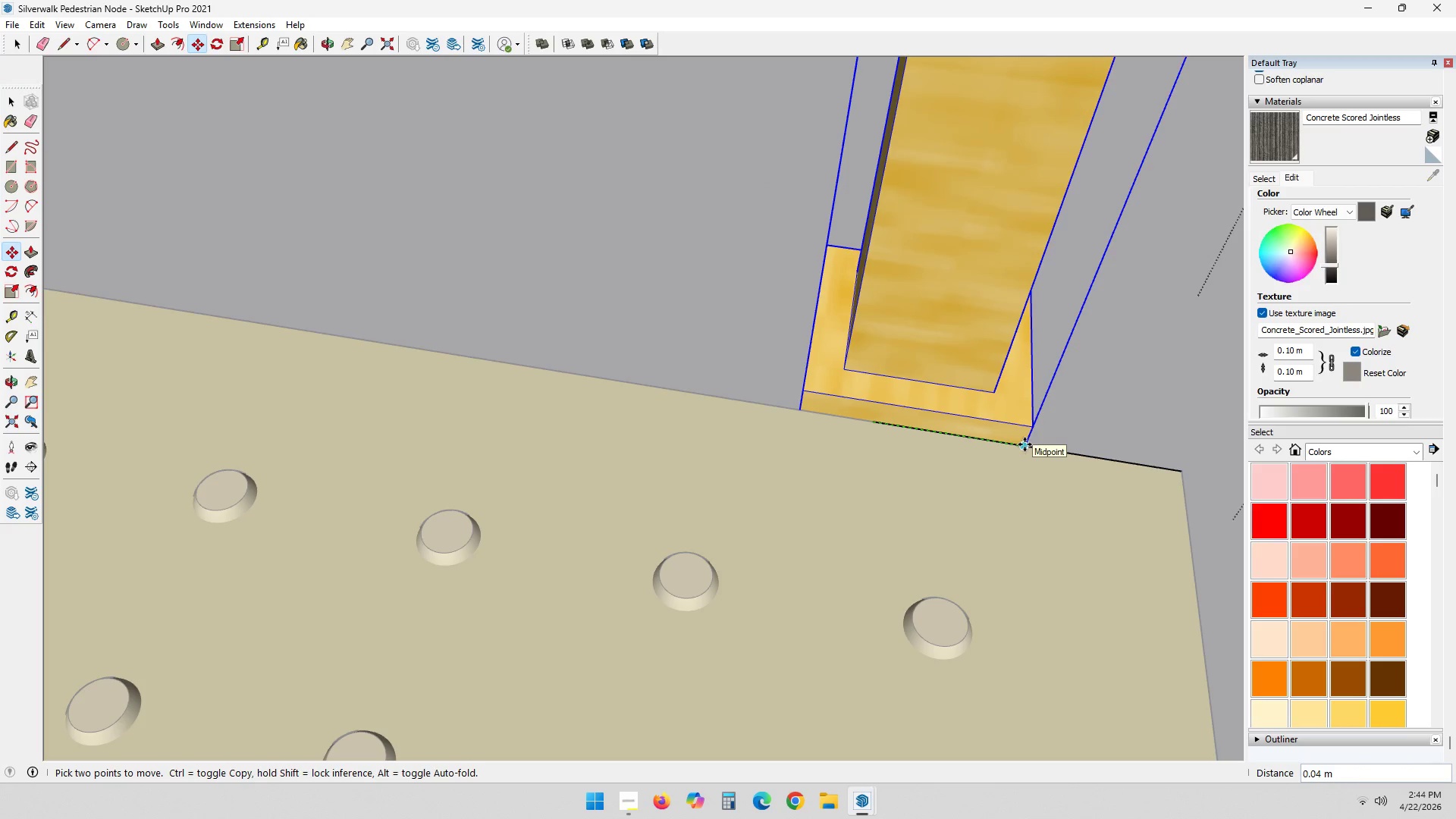 
left_click([1025, 444])
 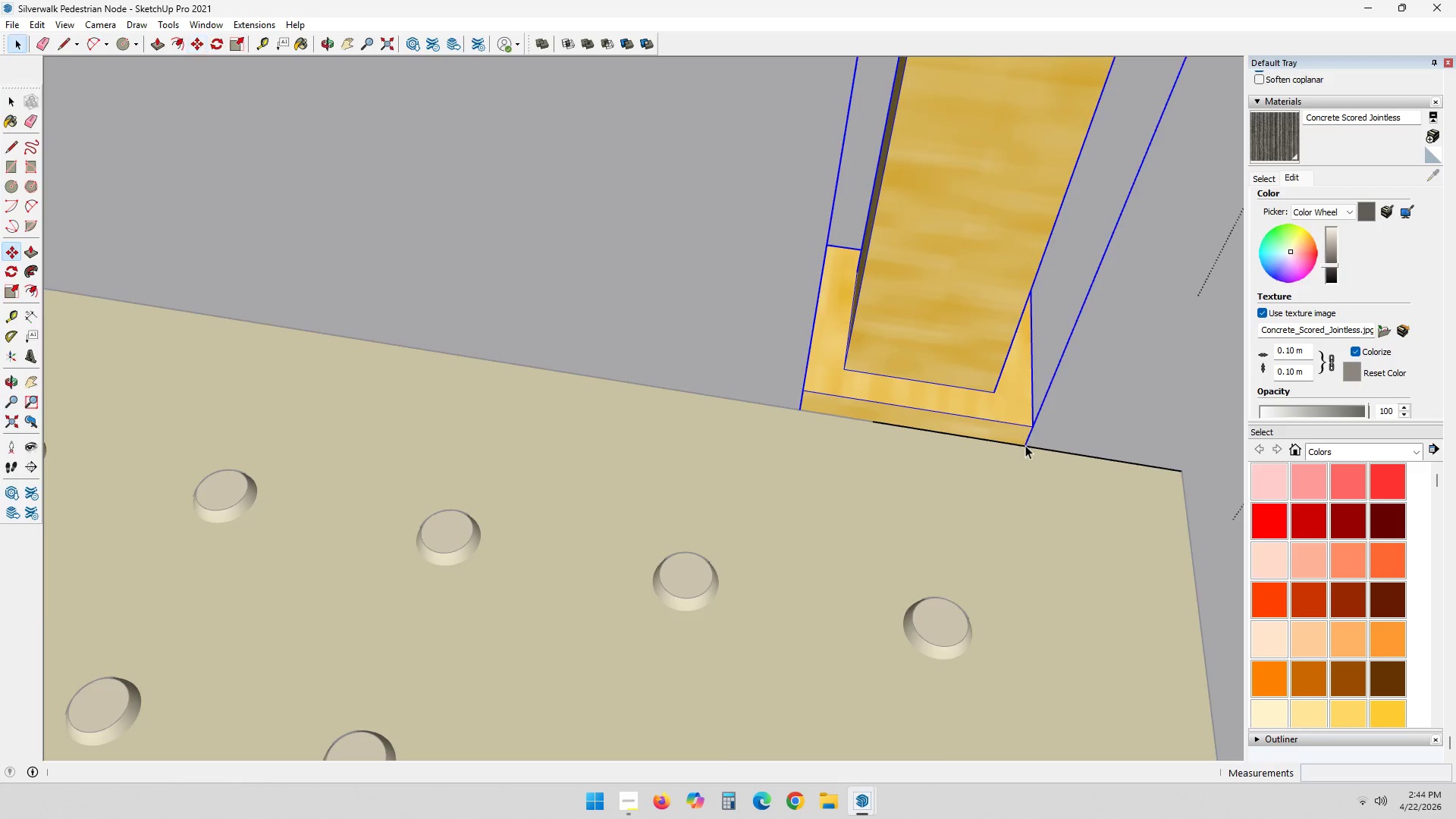 
key(Space)
 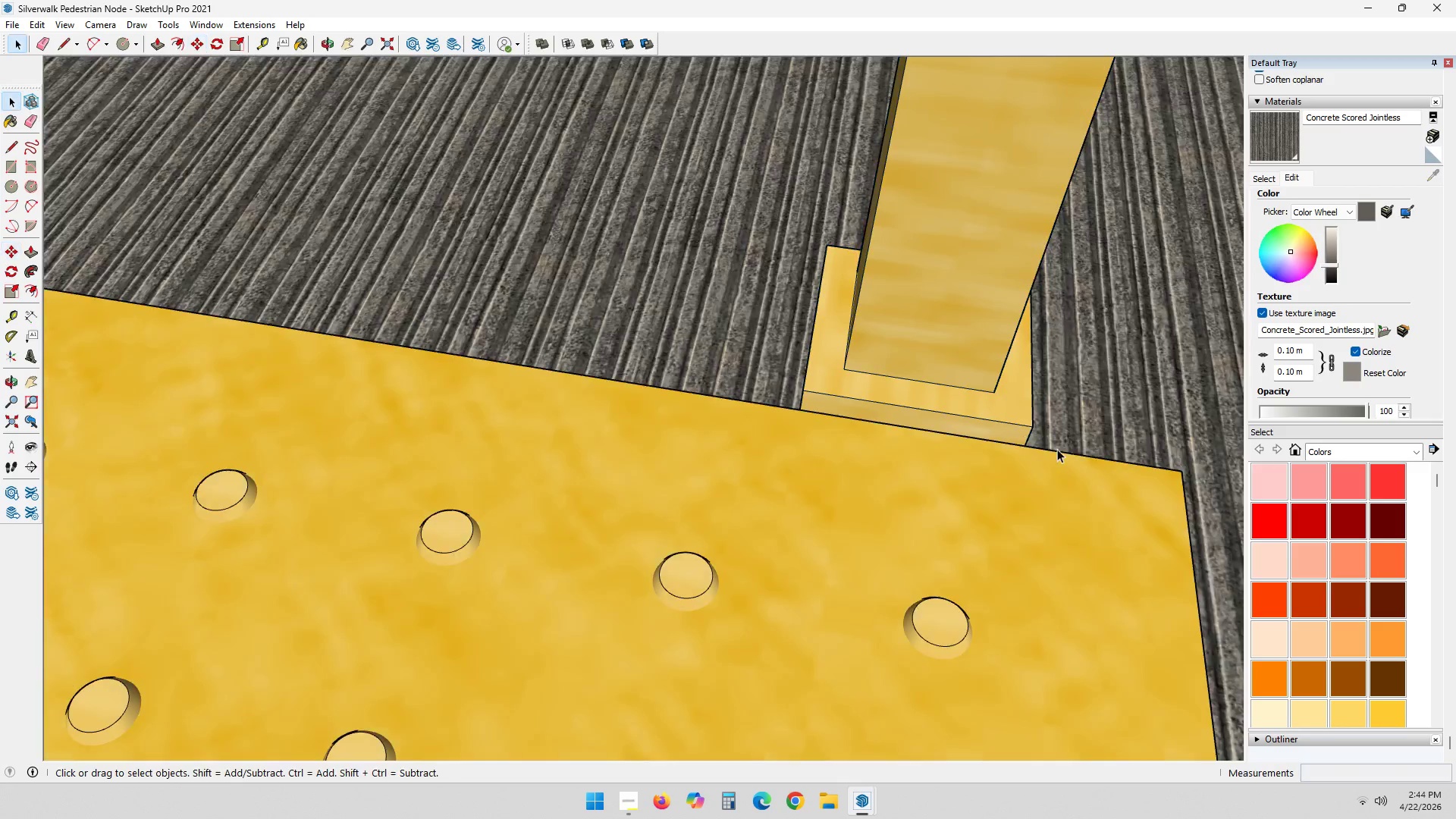 
key(Escape)
 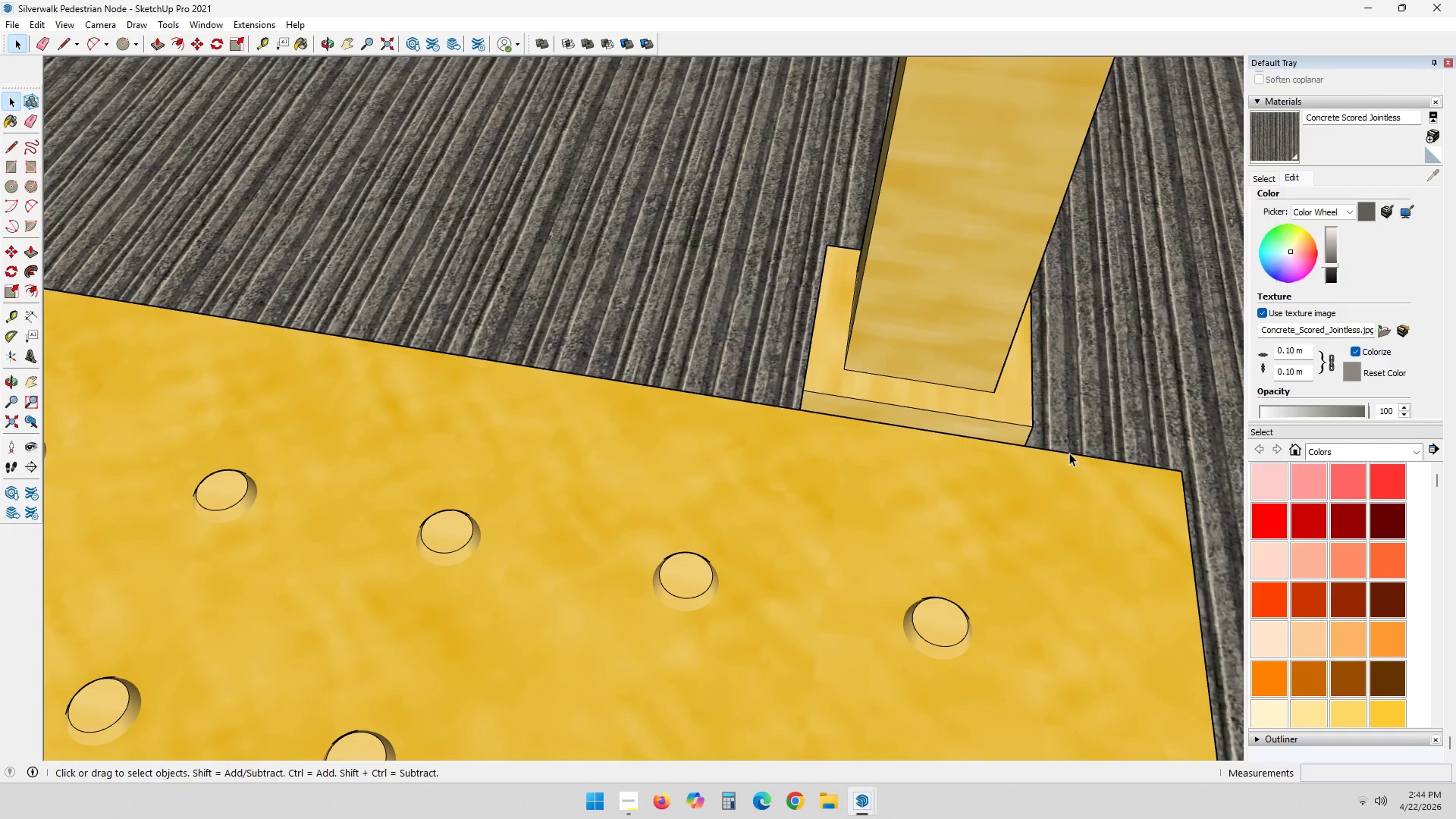 
left_click([935, 419])
 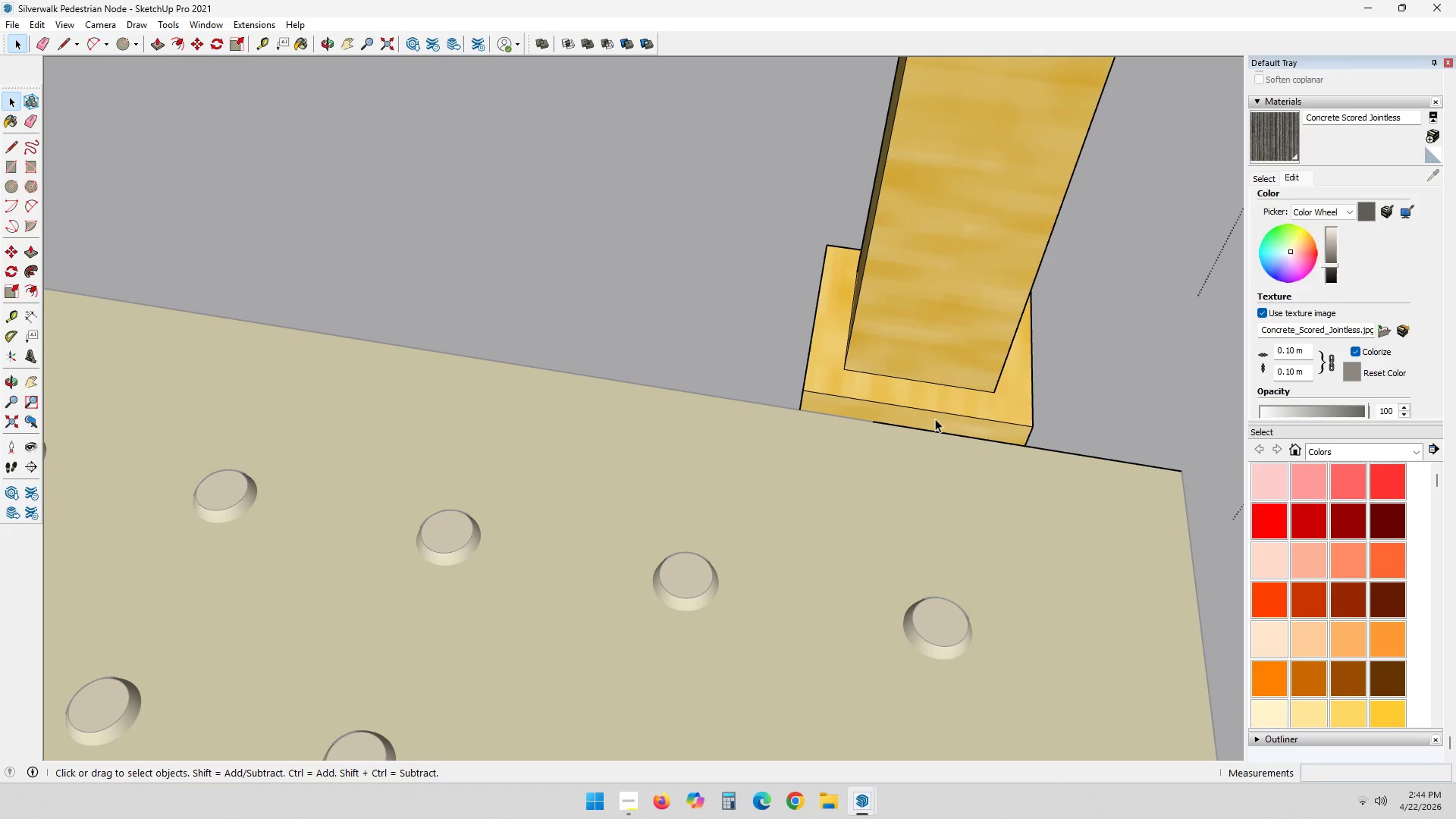 
left_click_drag(start_coordinate=[935, 419], to_coordinate=[944, 420])
 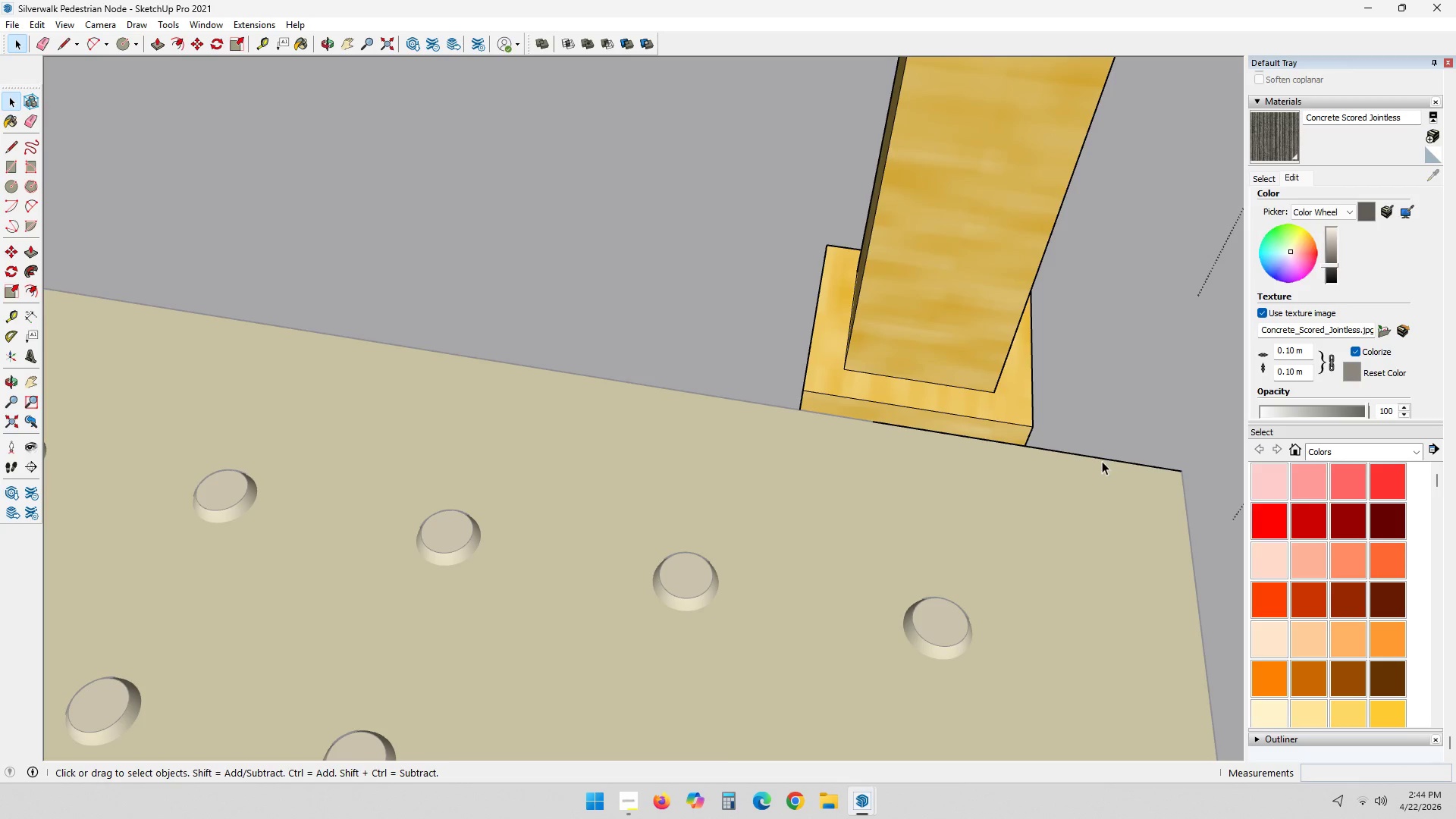 
key(E)
 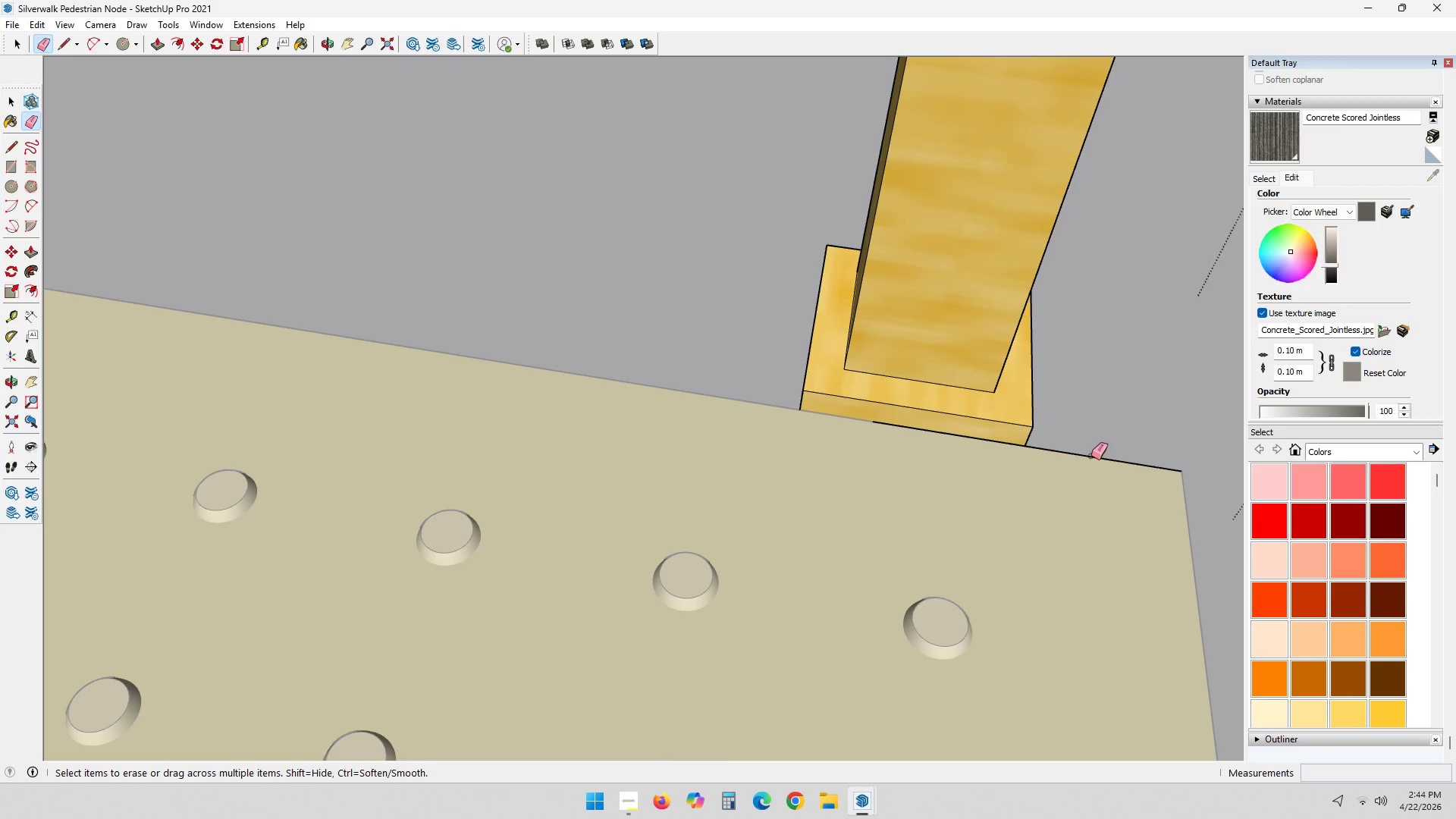 
left_click([1090, 456])
 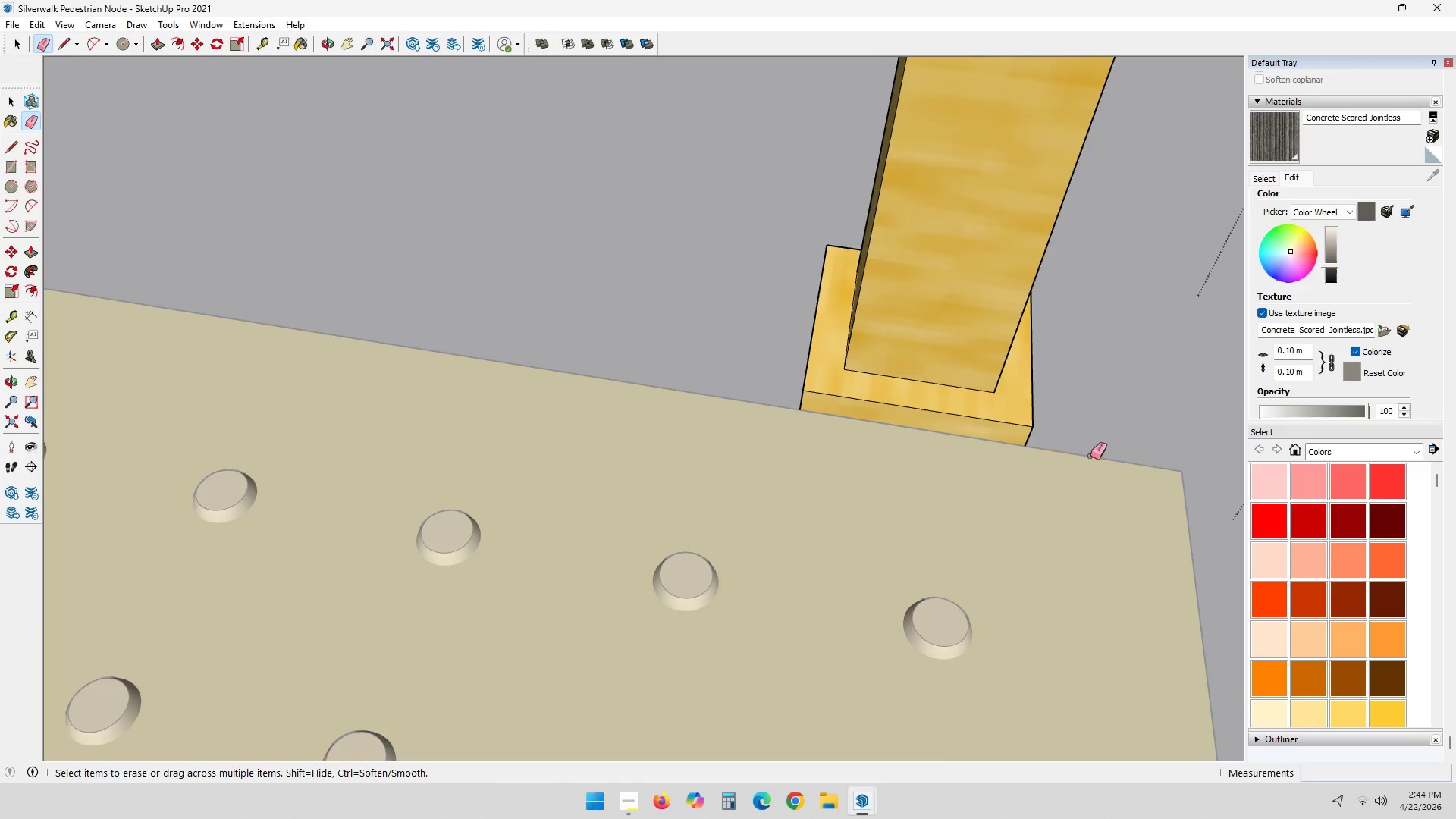 
key(Space)
 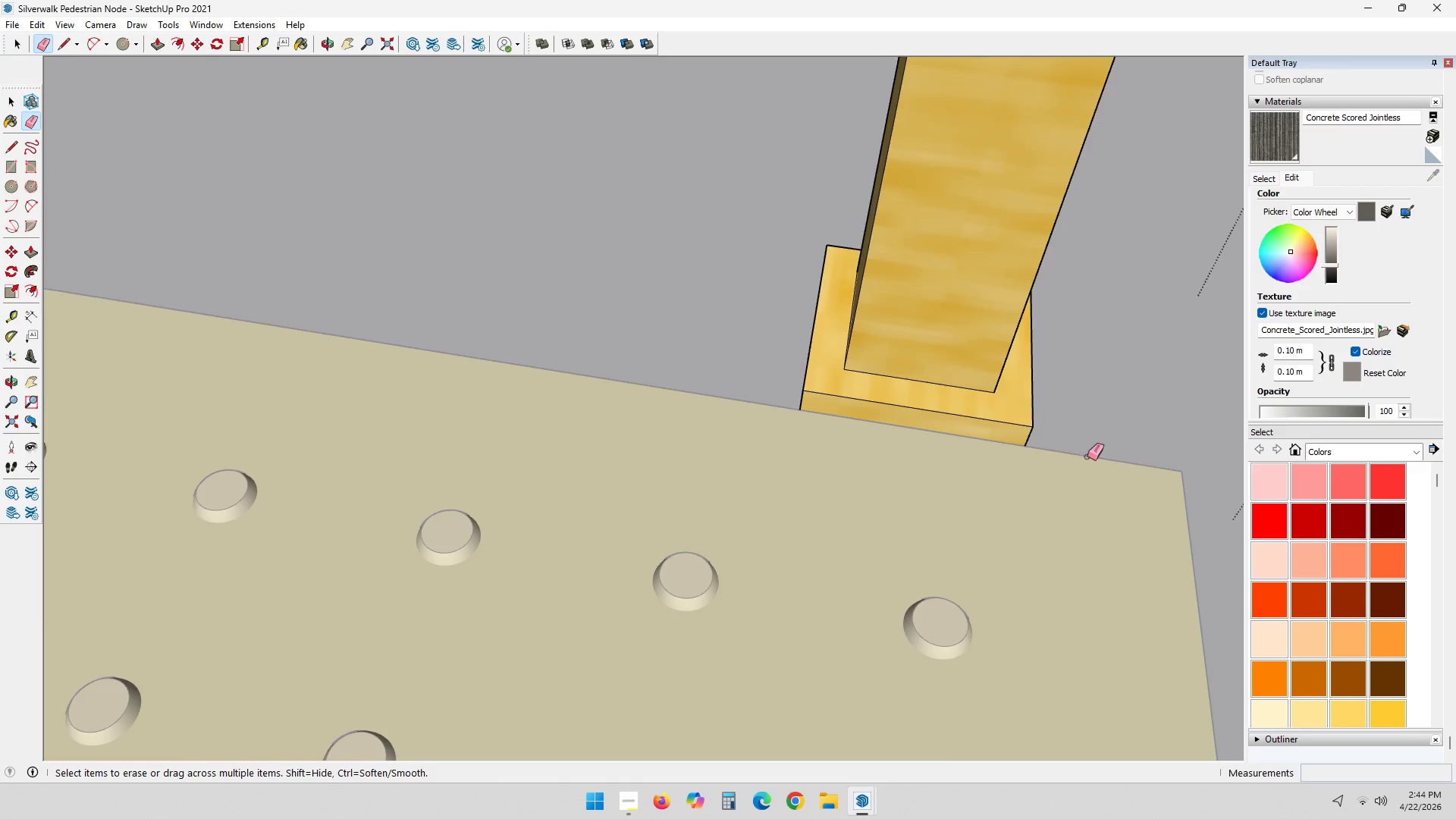 
key(Escape)
 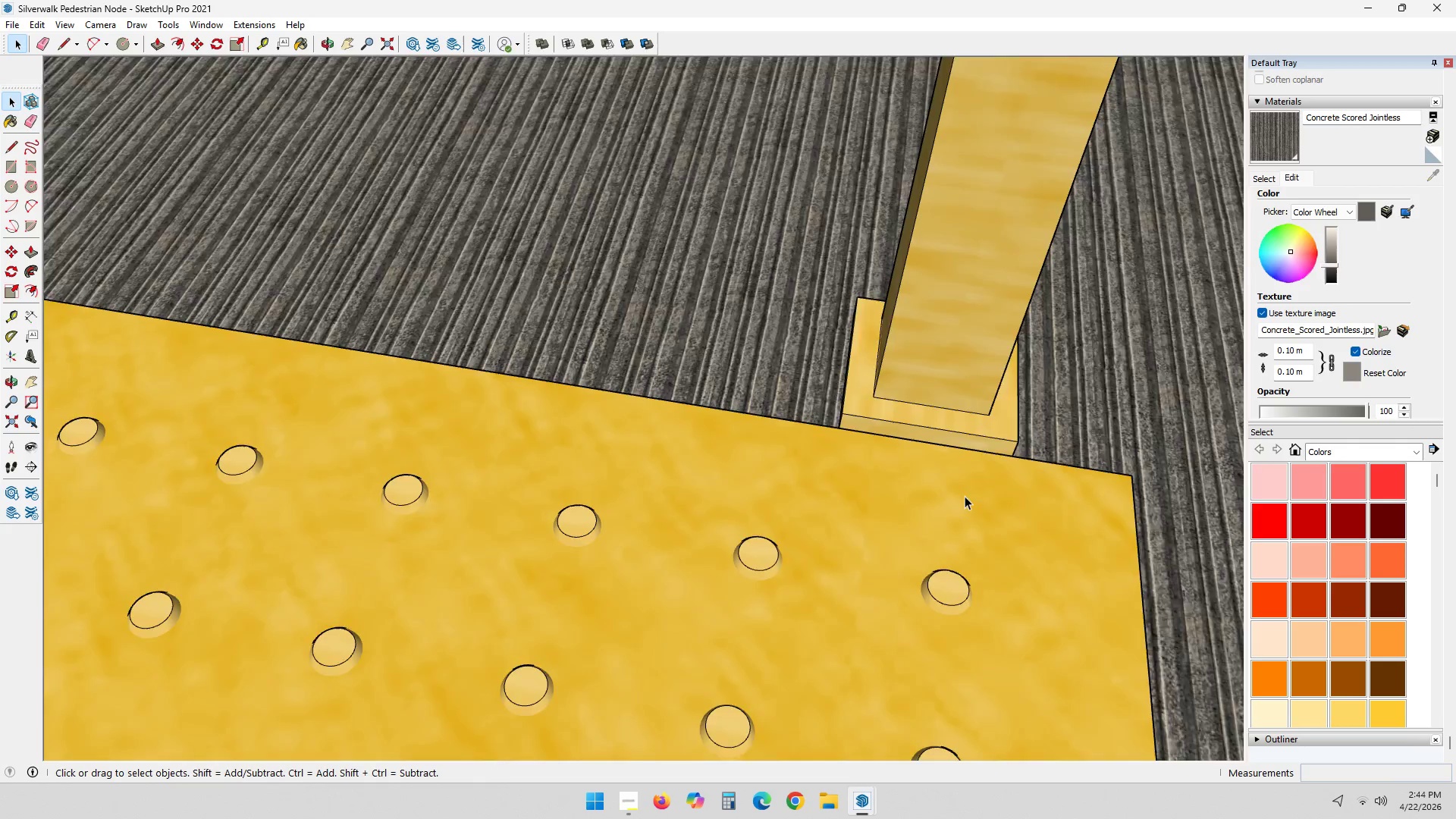 
key(Escape)
 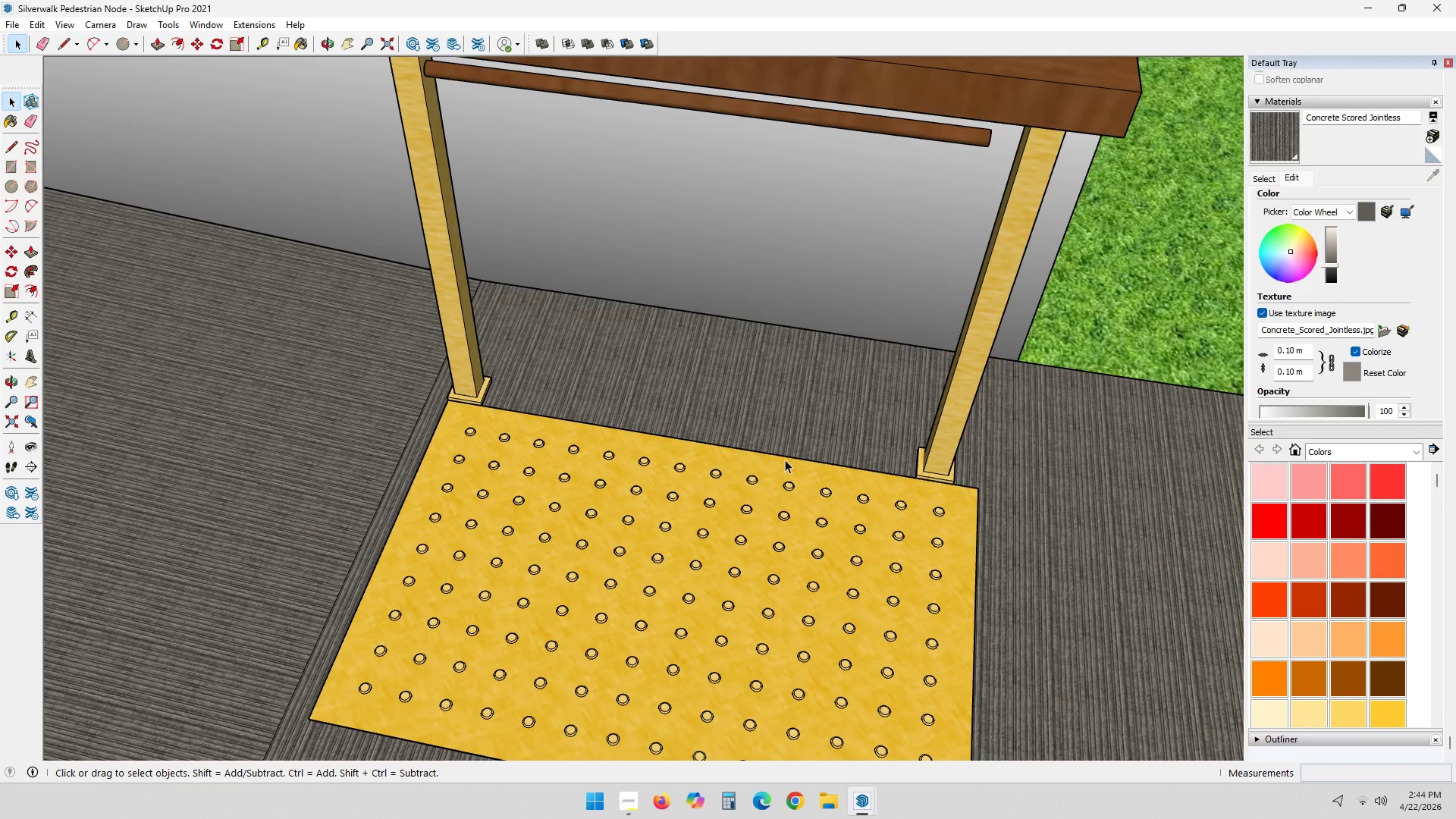 
scroll: coordinate [933, 488], scroll_direction: down, amount: 21.0
 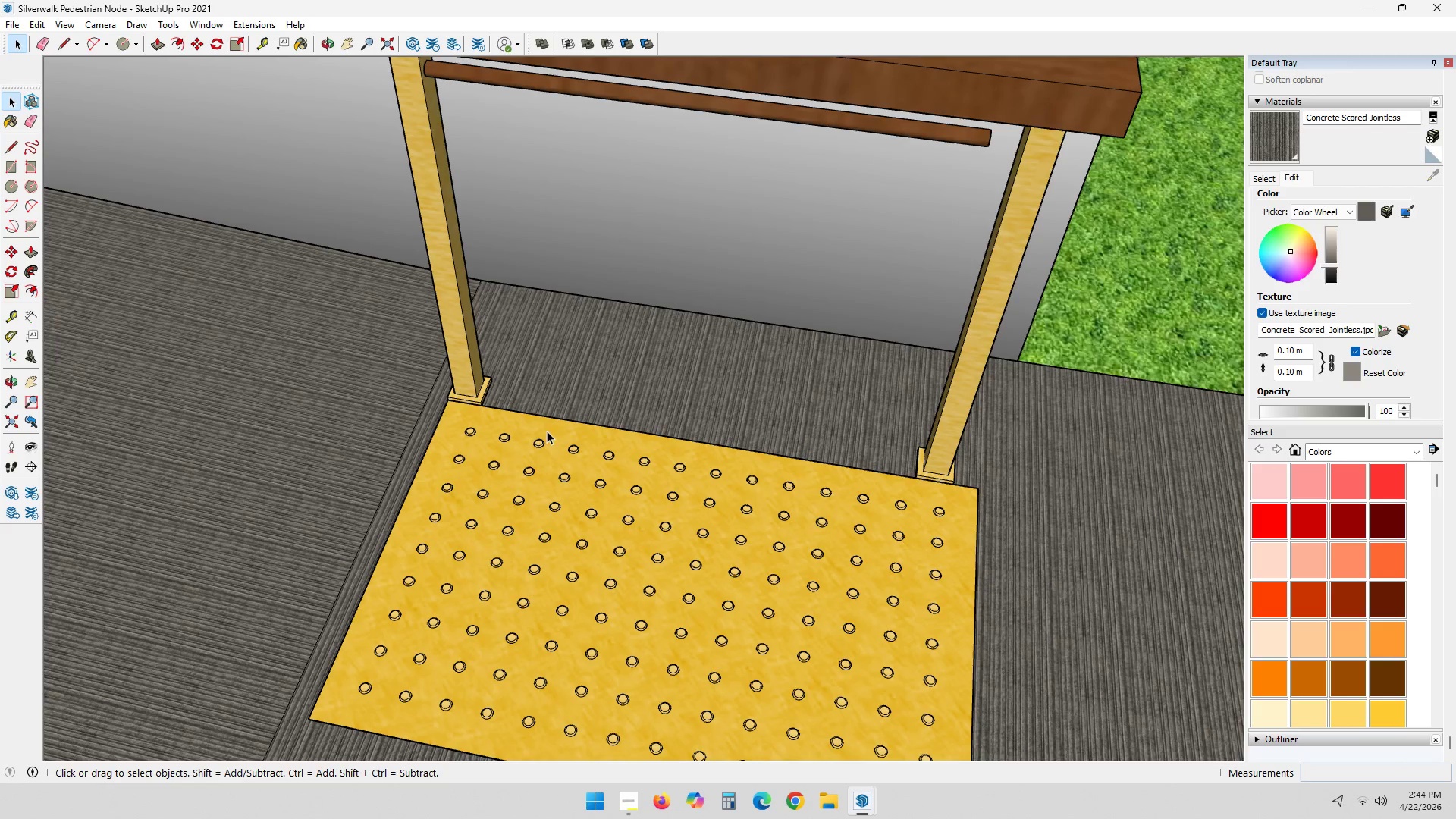 
key(Control+Z)
 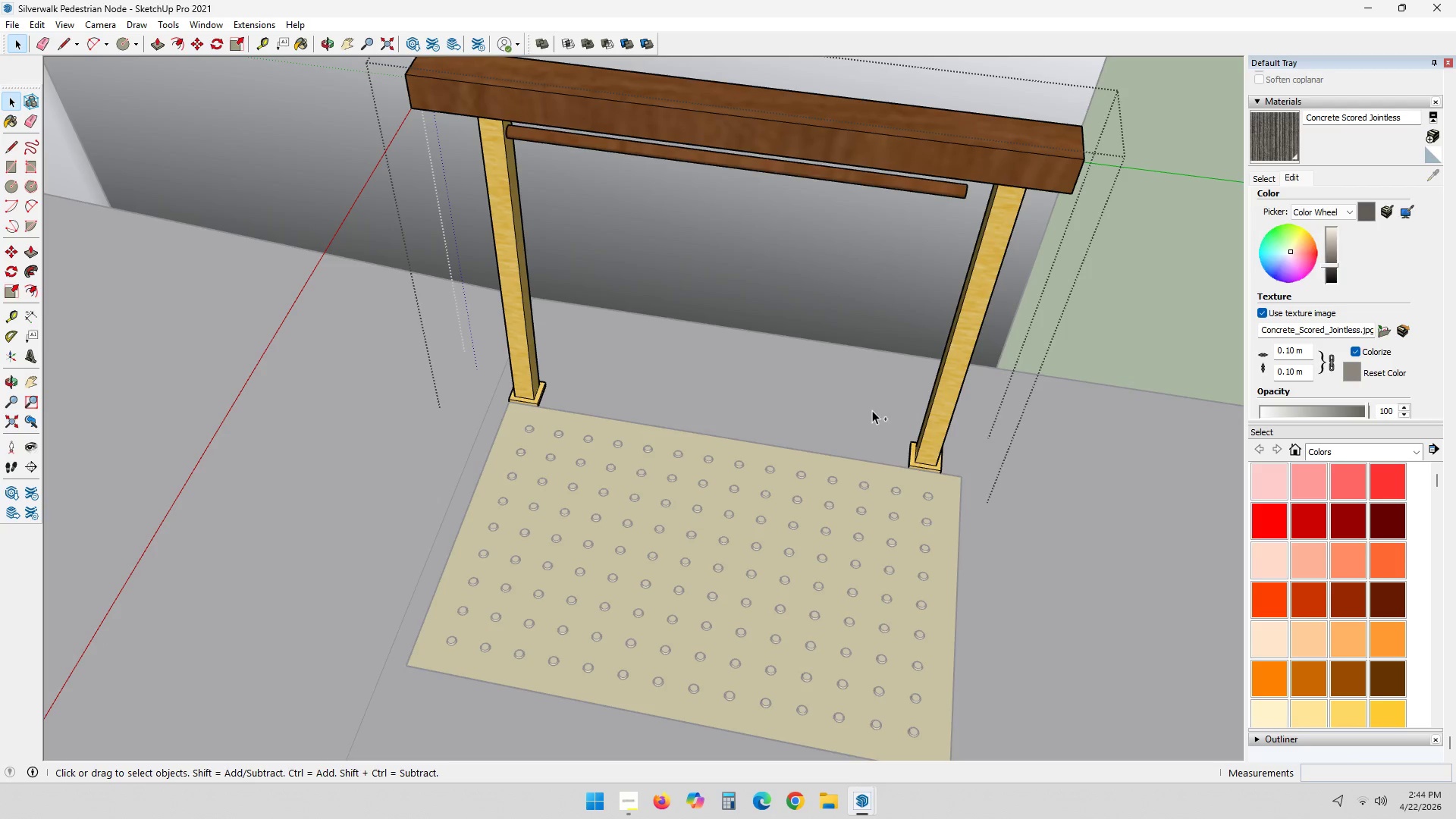 
scroll: coordinate [868, 413], scroll_direction: down, amount: 2.0
 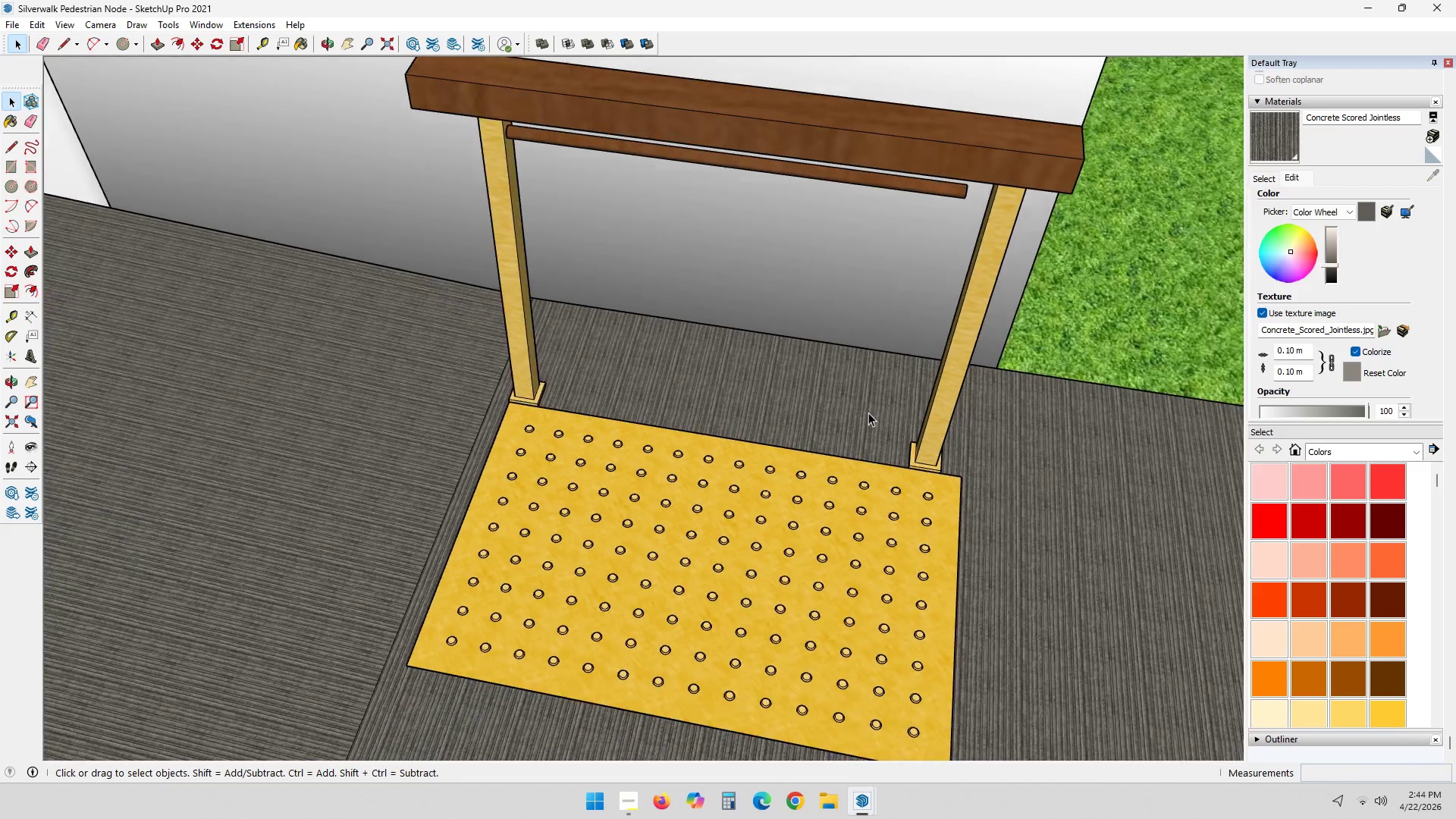 
key(Control+Z)
 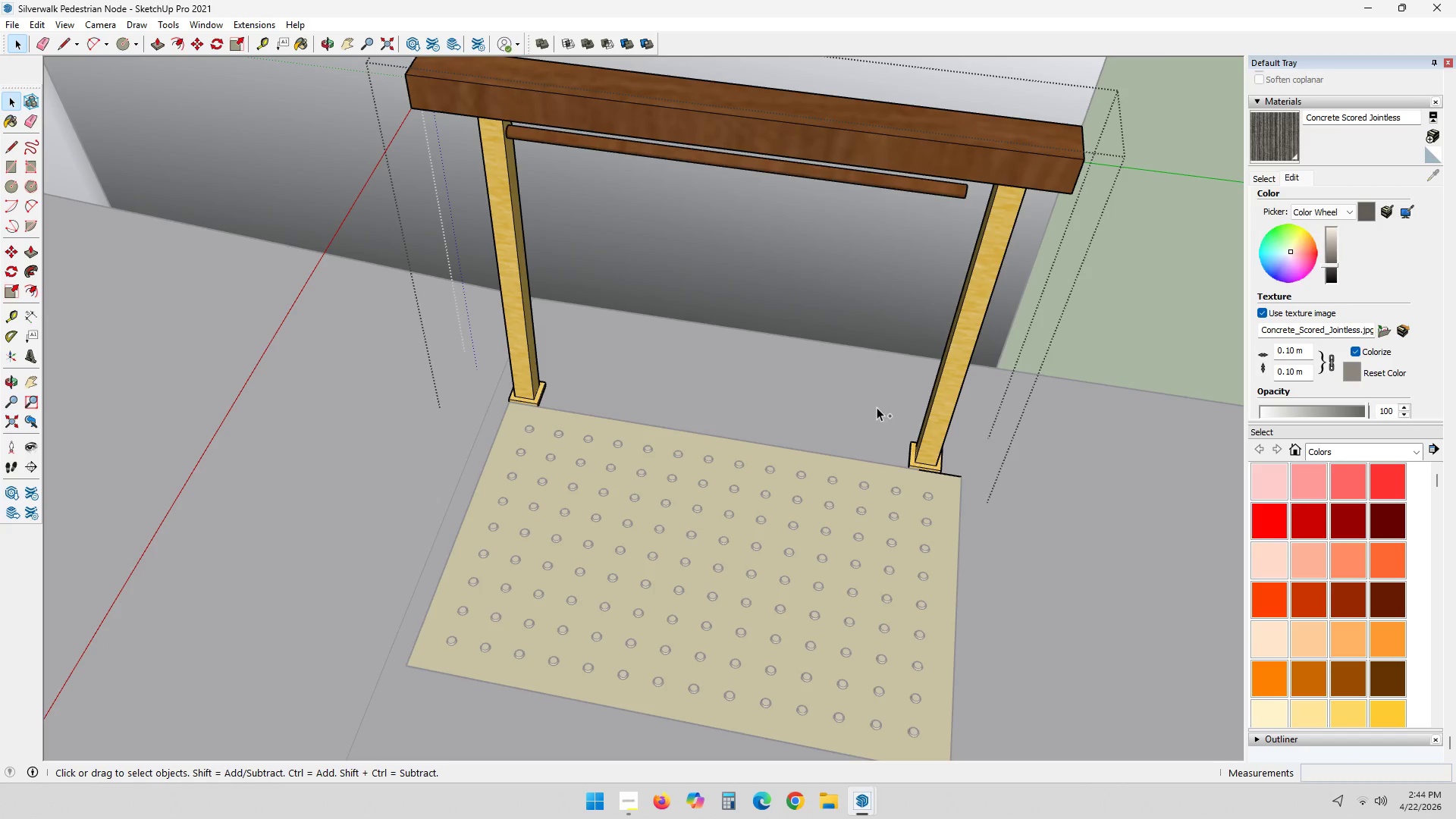 
key(Control+Z)
 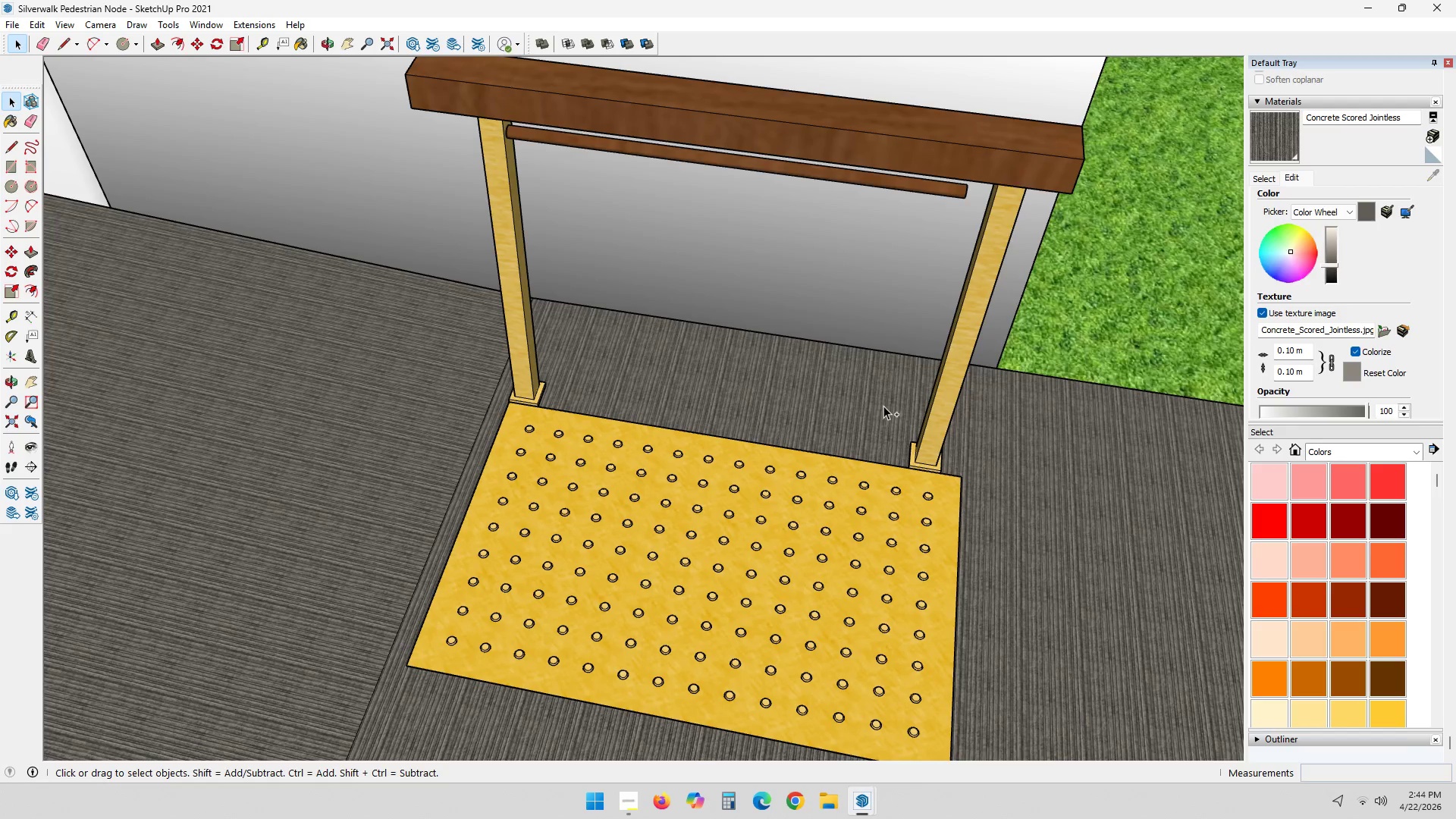 
key(Control+Z)
 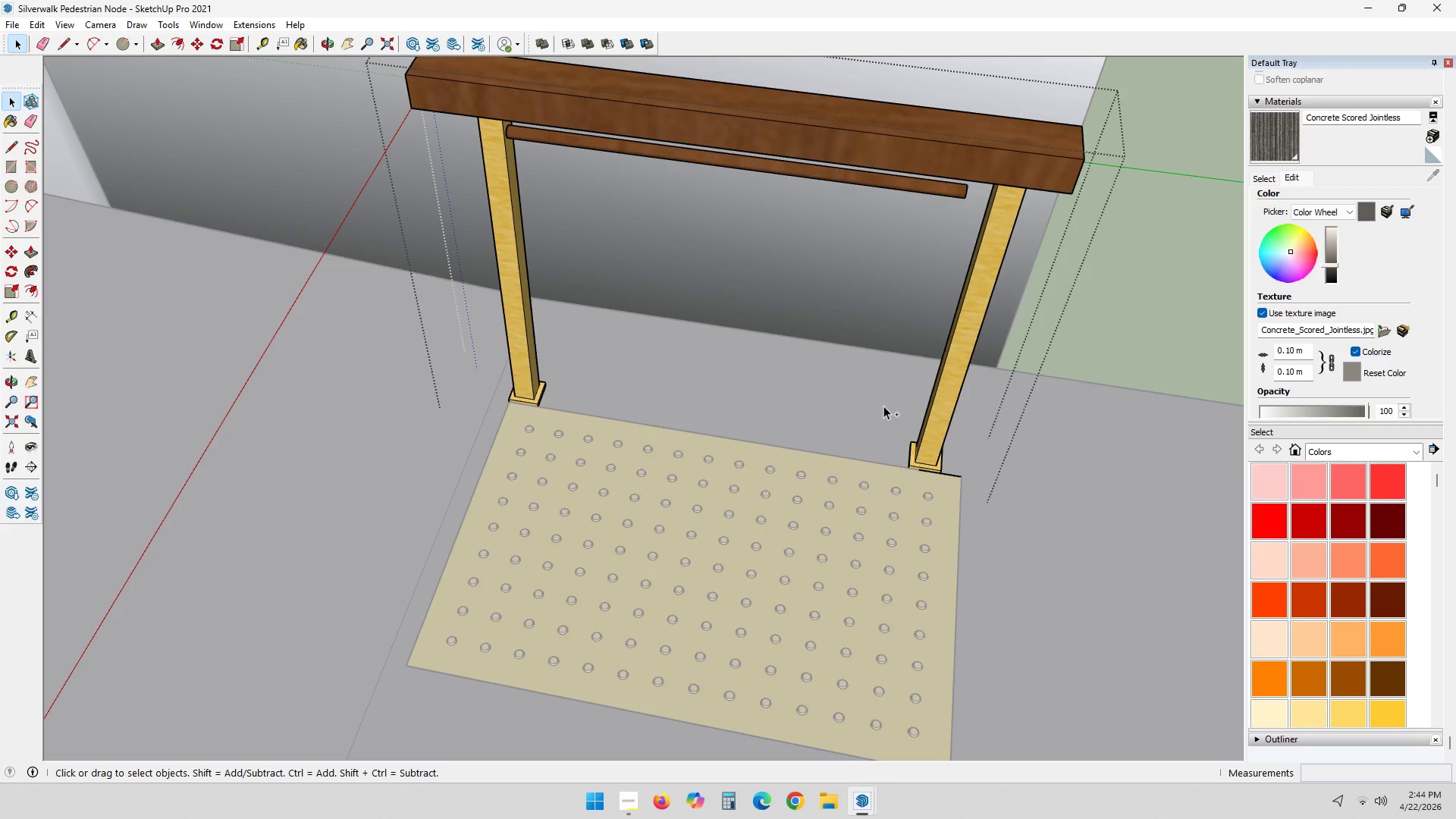 
key(Control+Z)
 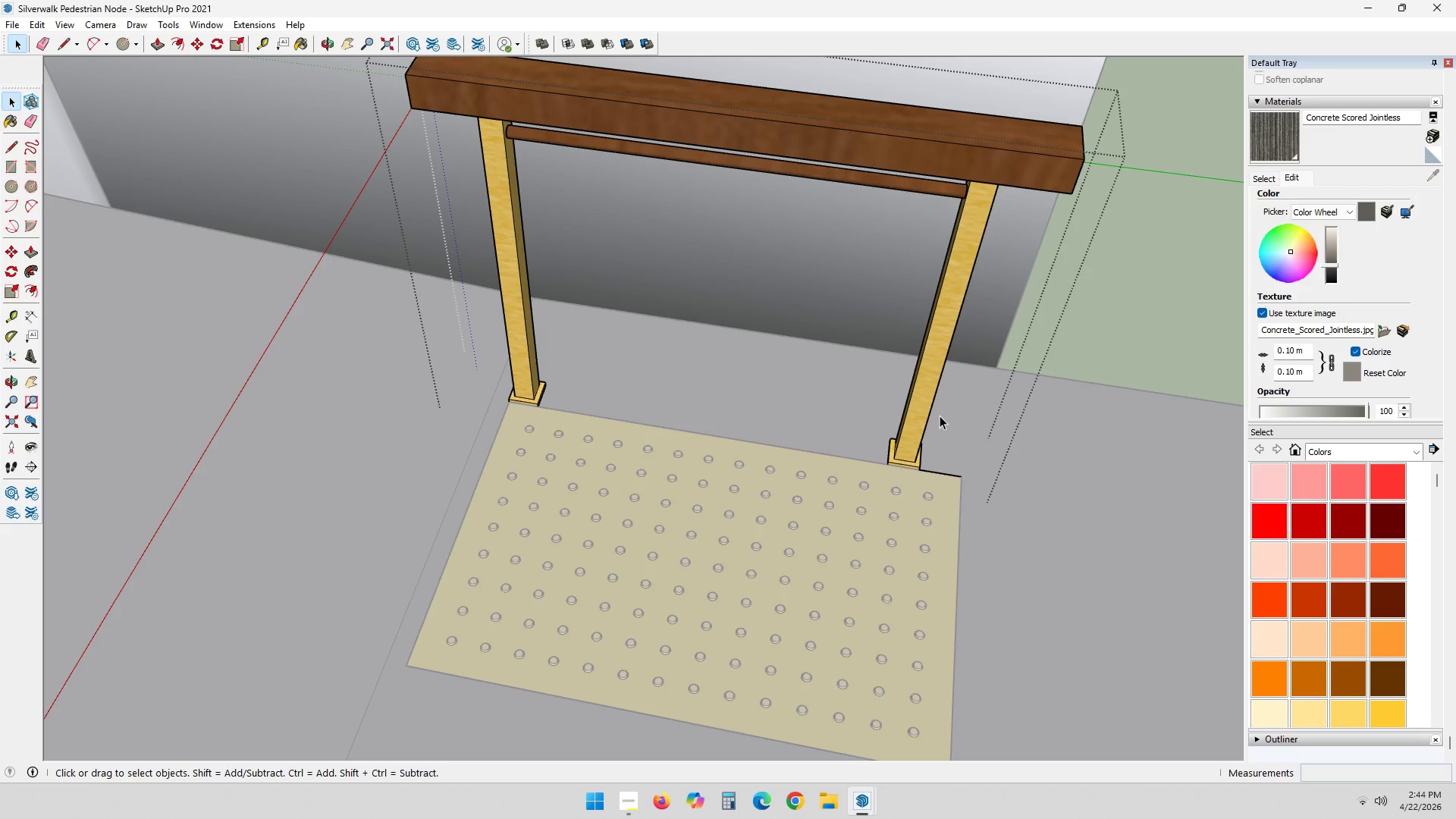 
scroll: coordinate [861, 529], scroll_direction: up, amount: 15.0
 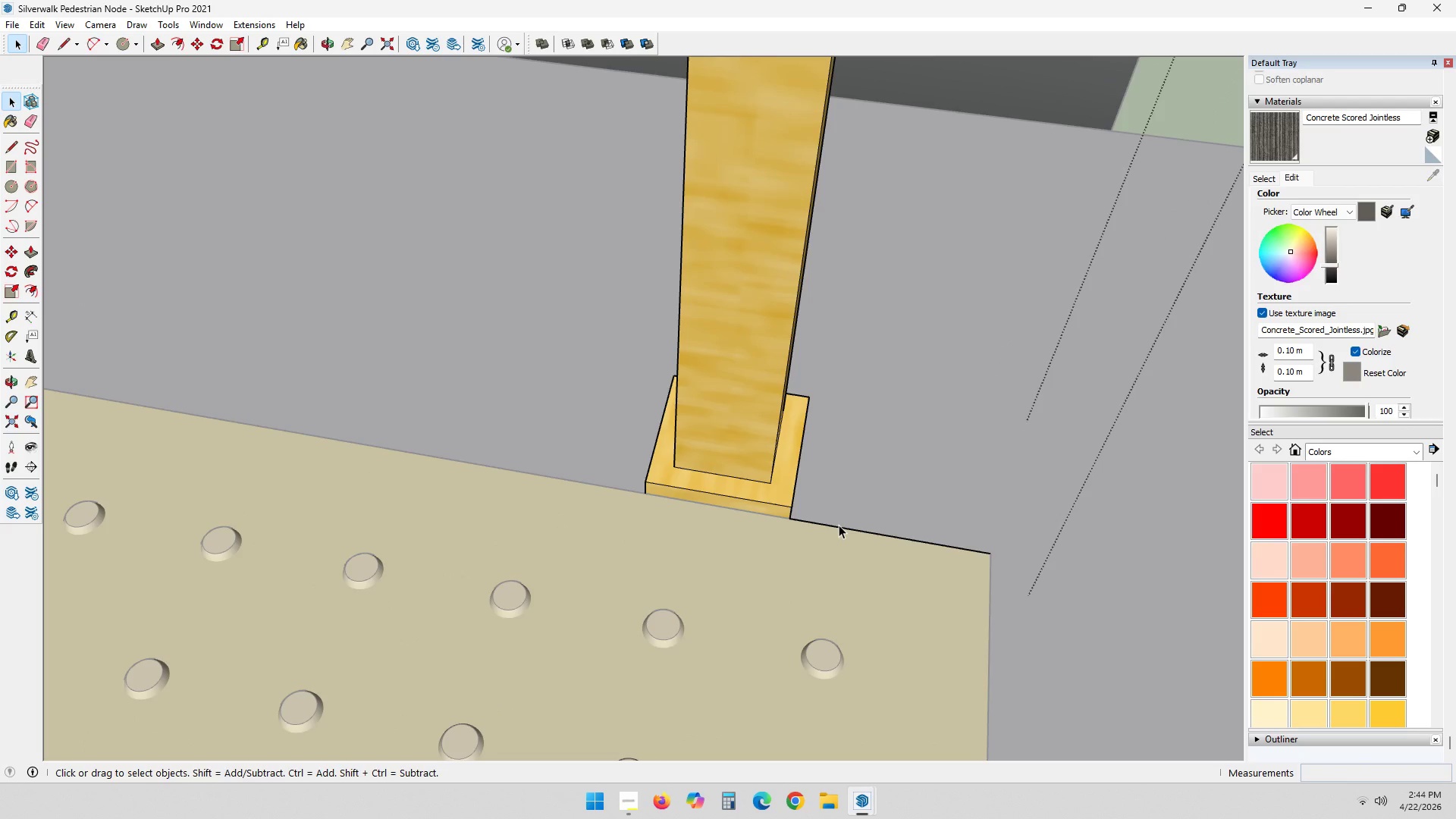 
key(Space)
 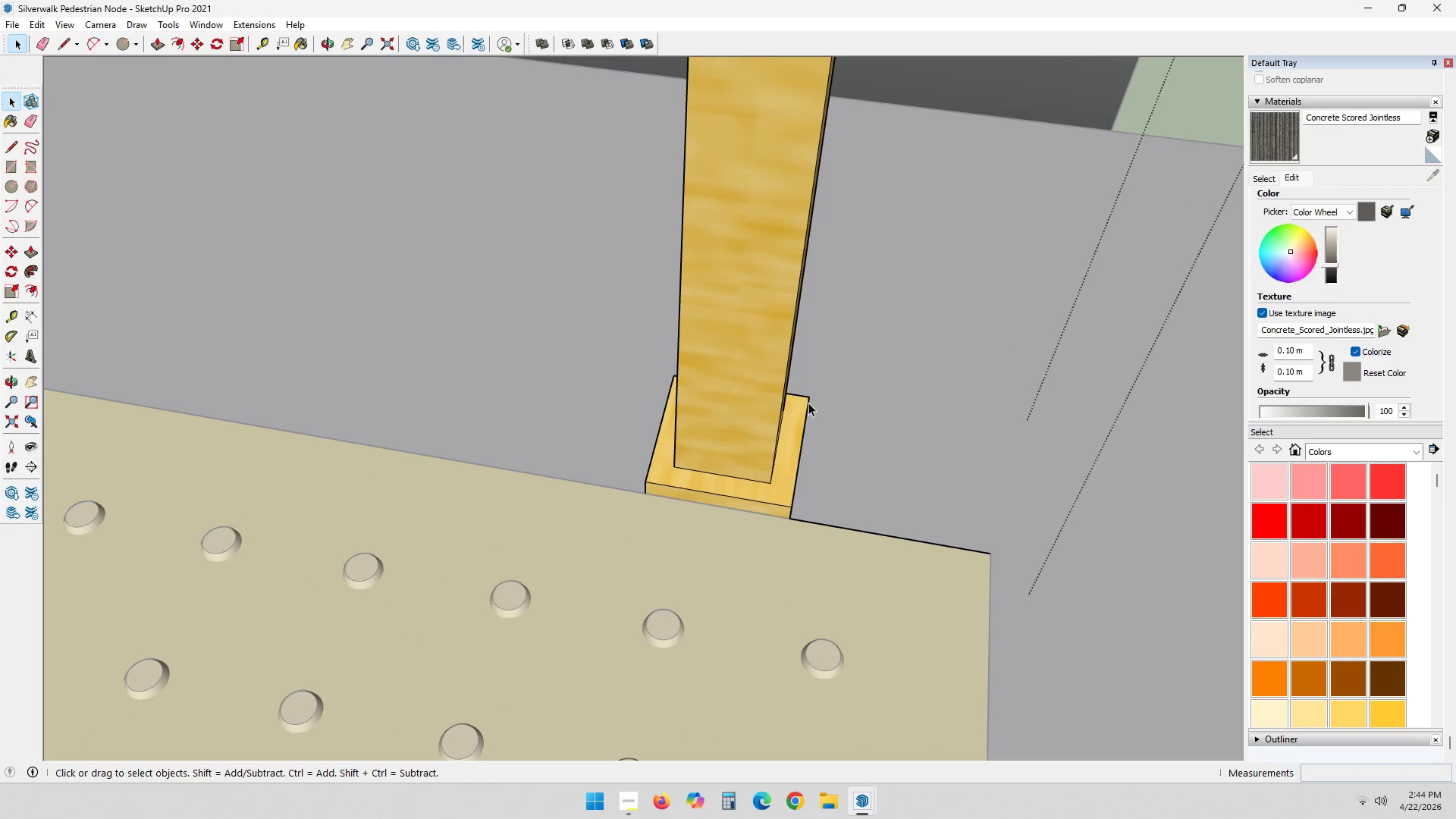 
key(Escape)
 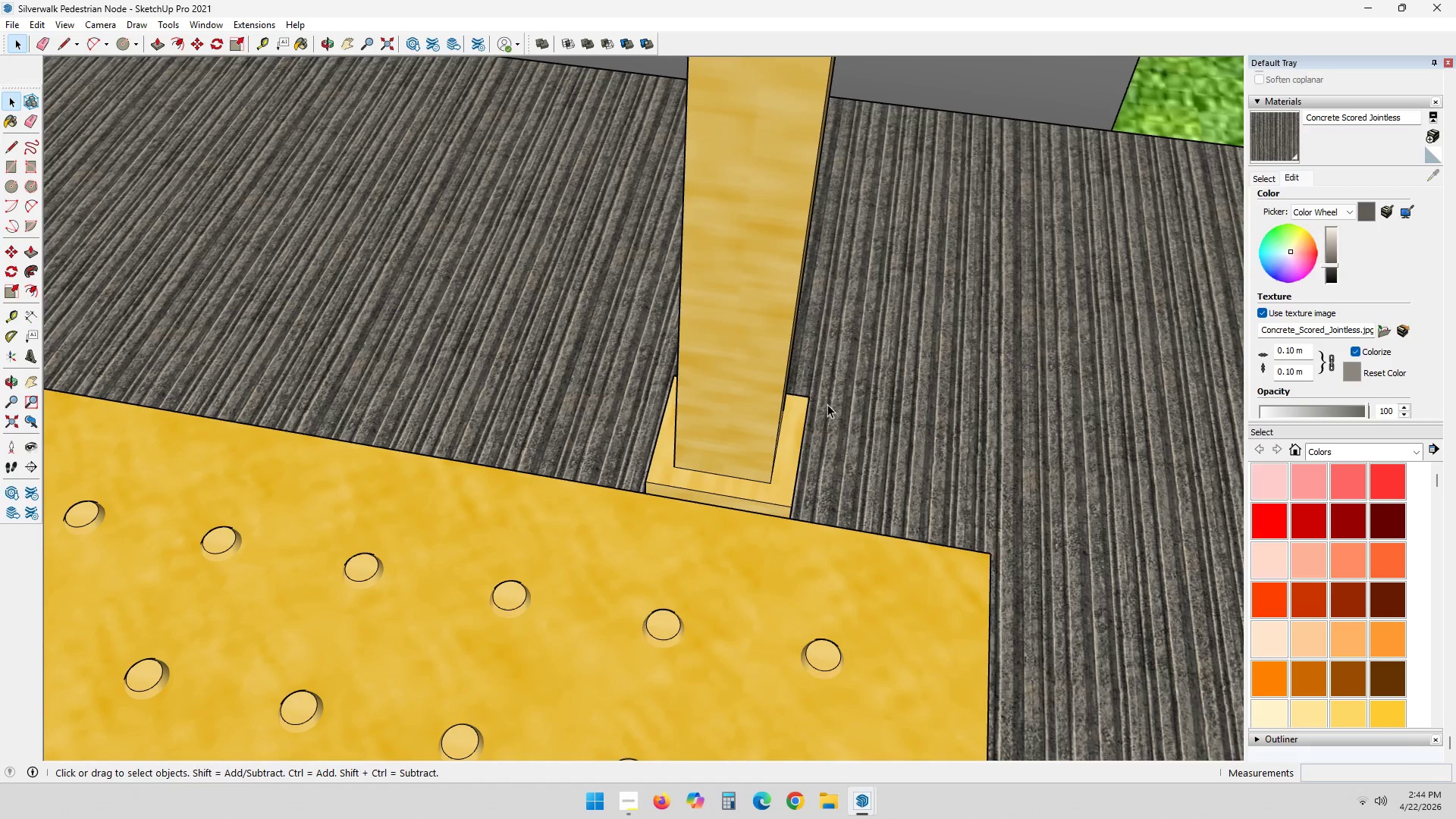 
key(Escape)
 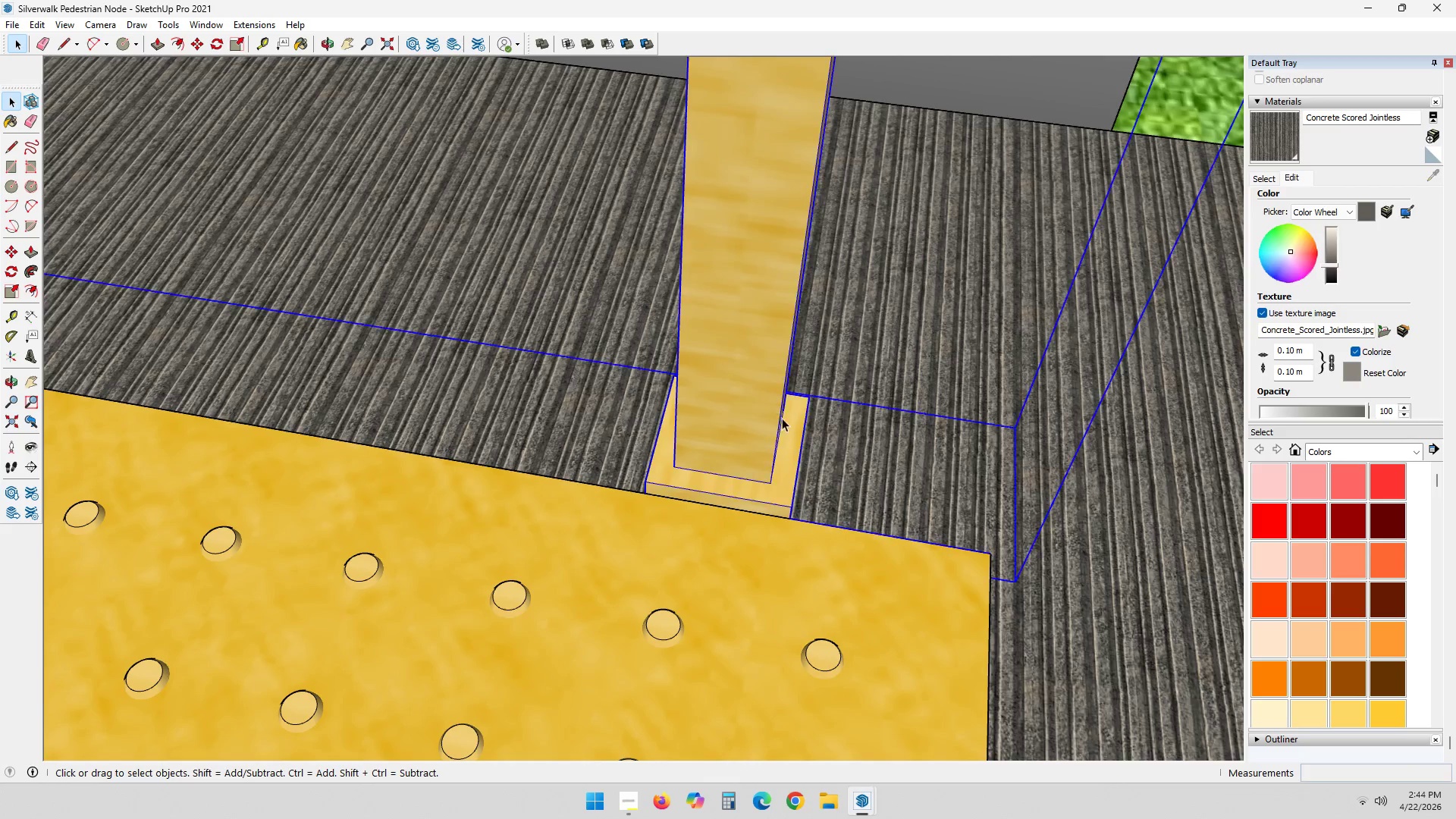 
scroll: coordinate [792, 458], scroll_direction: up, amount: 1.0
 